 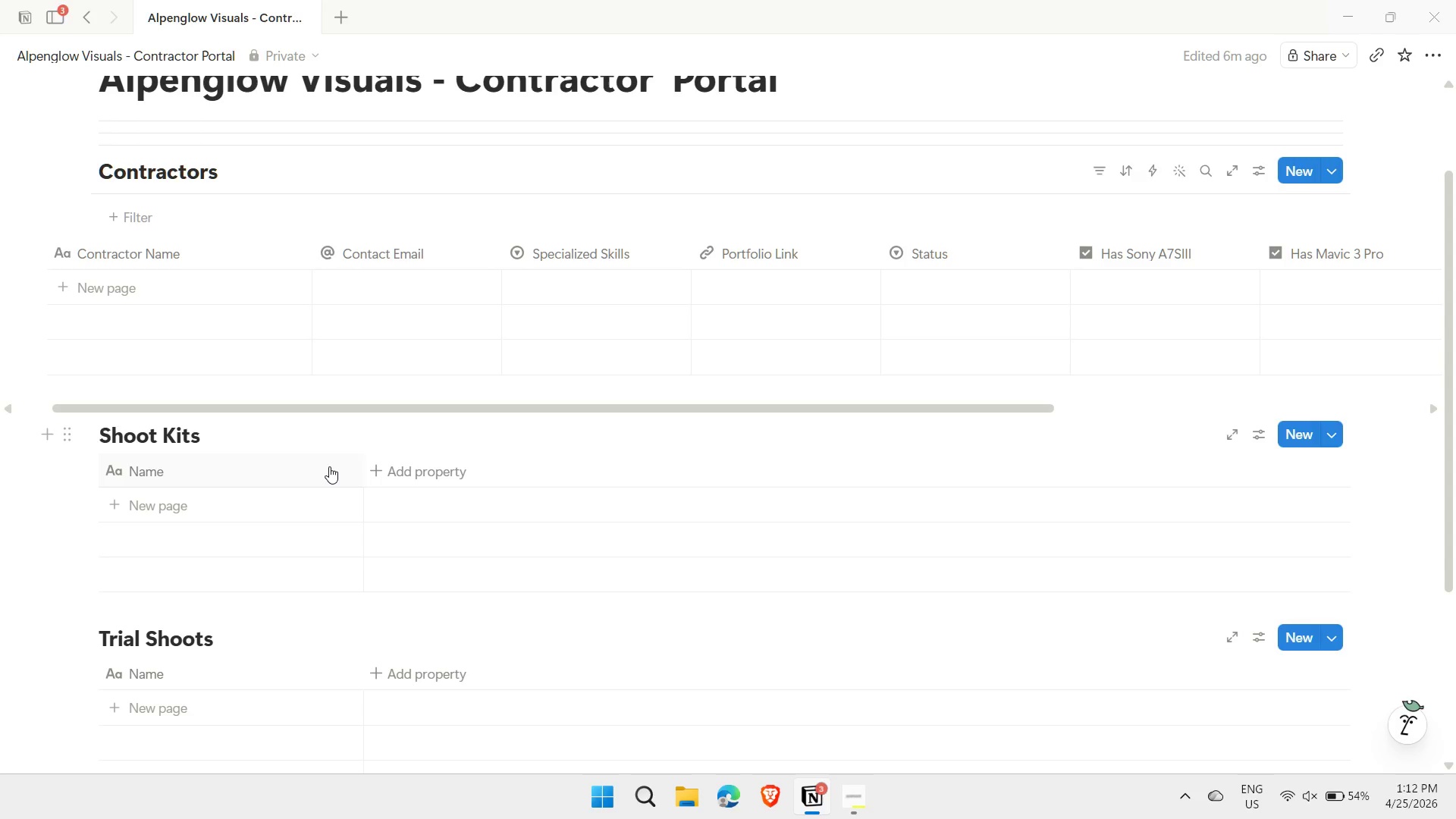 
left_click([140, 136])
 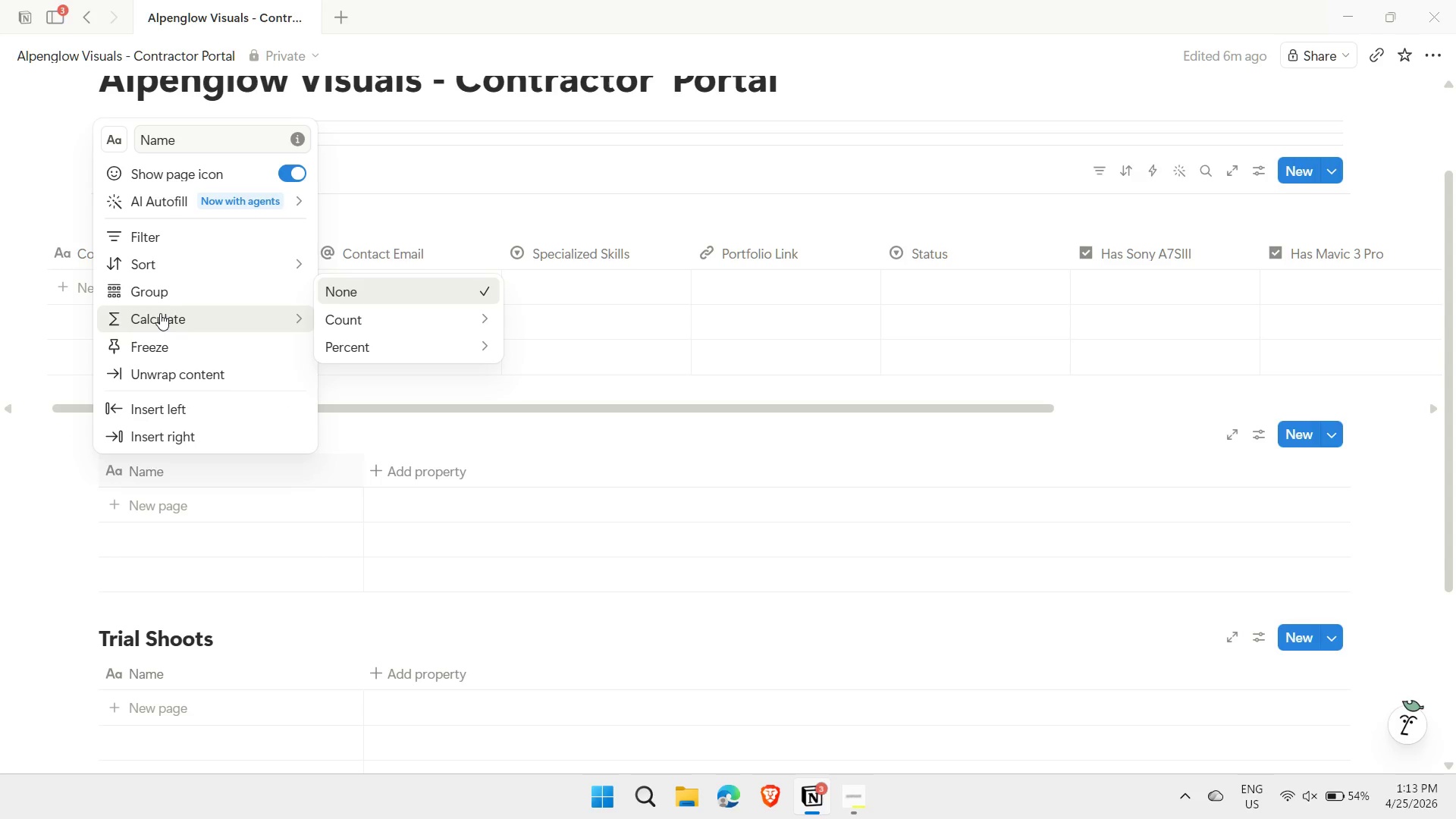 
type(Kit )
 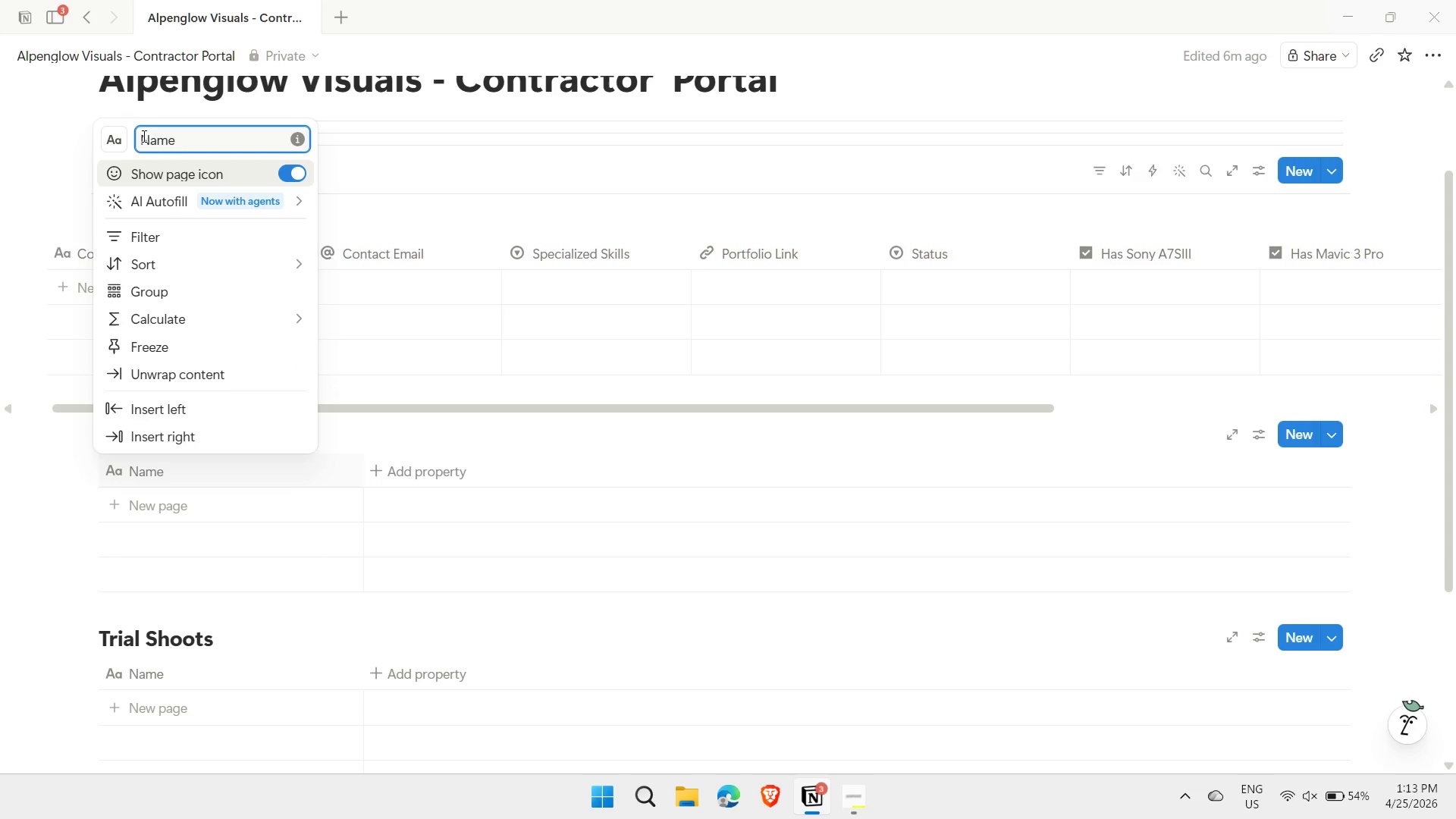 
type(Kit )
 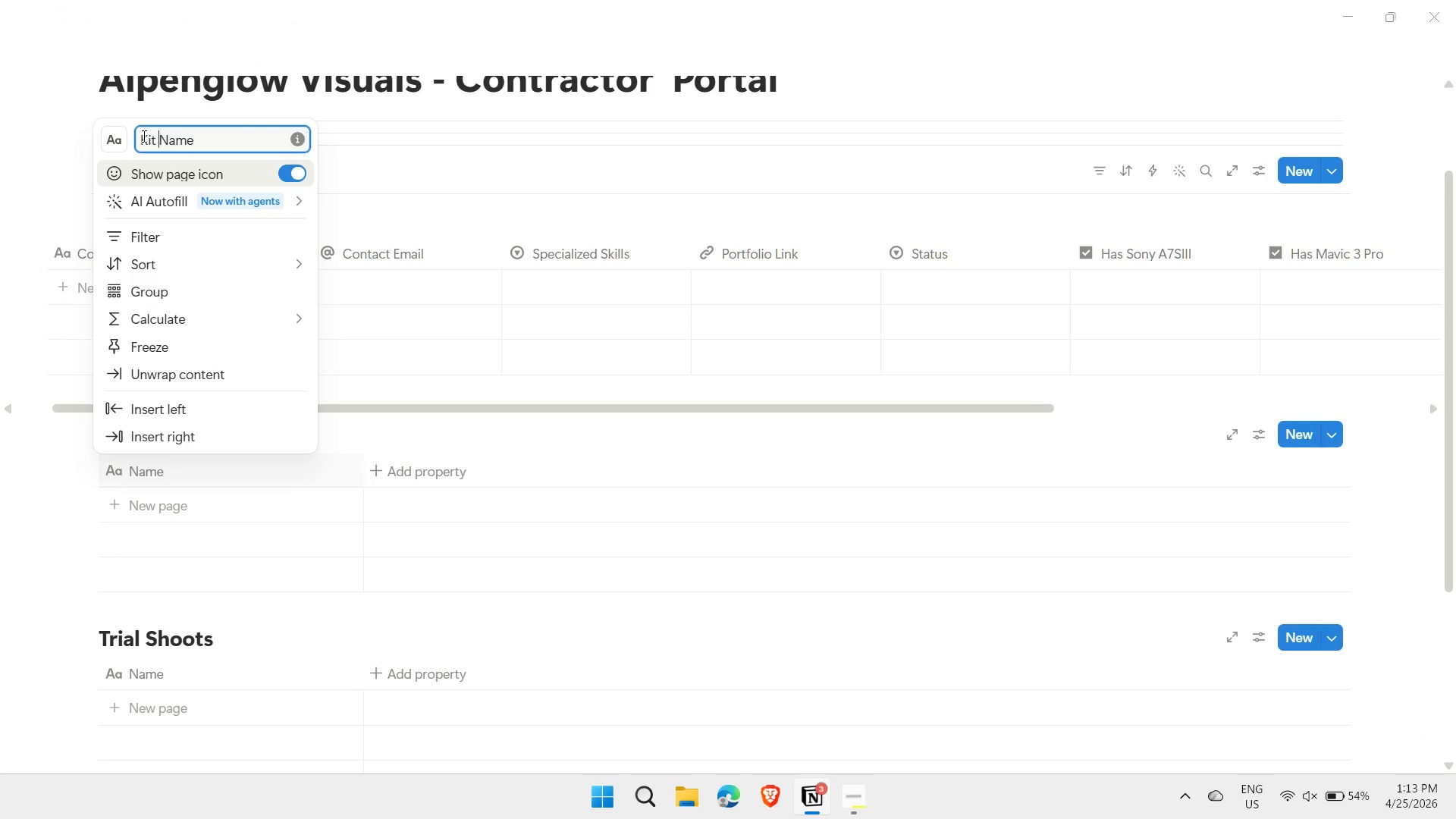 
key(Enter)
 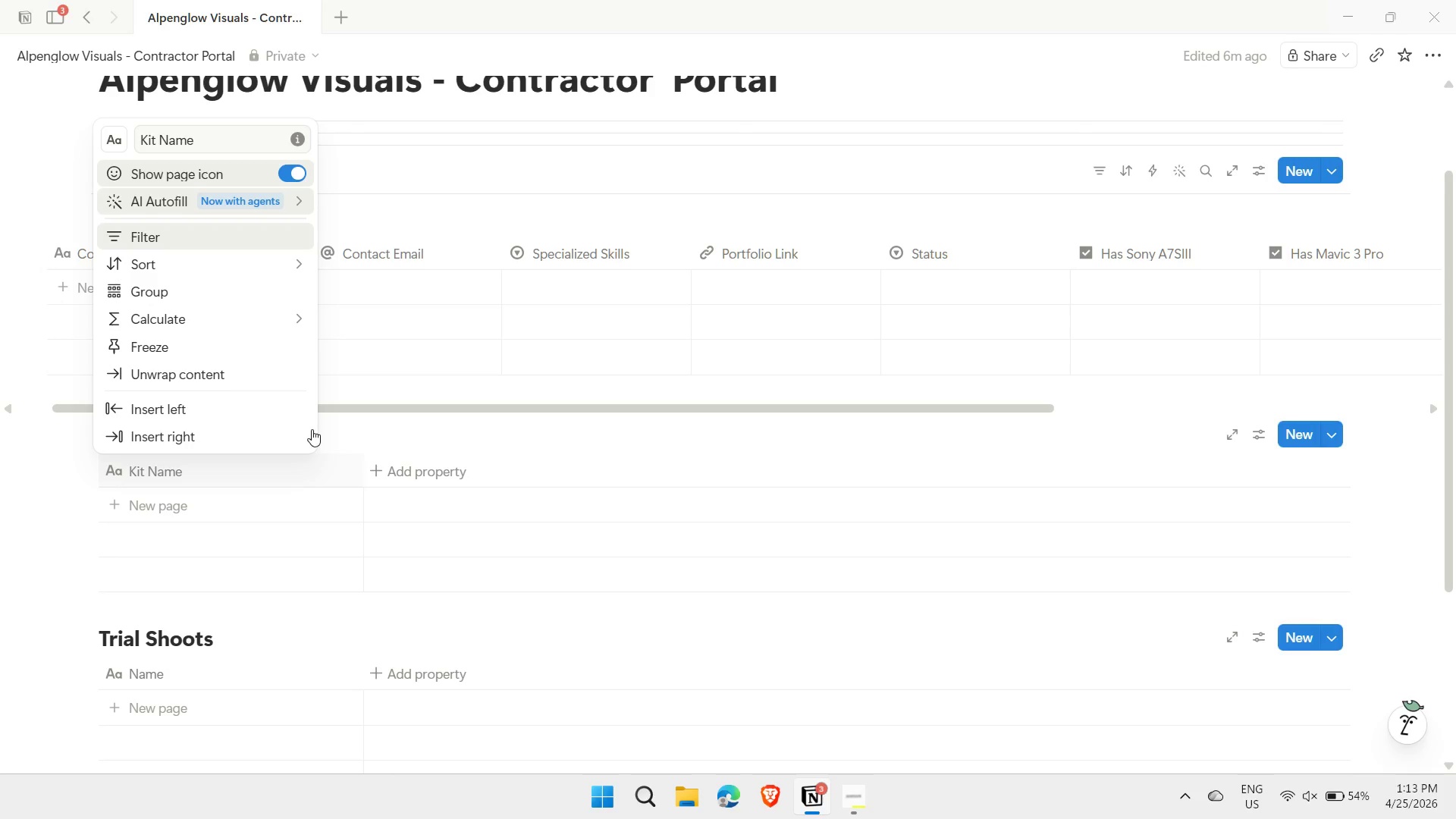 
left_click([378, 472])
 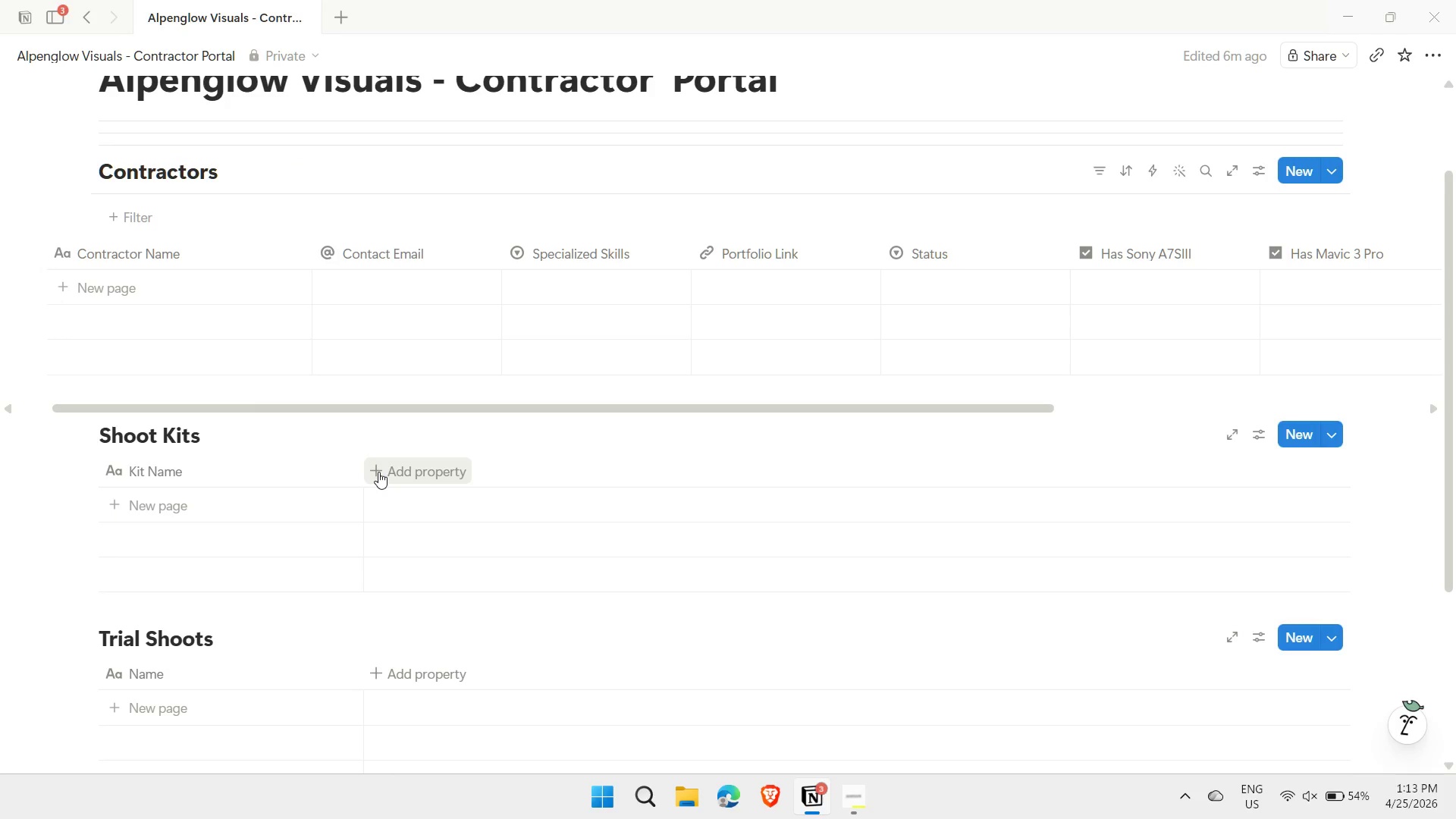 
left_click([378, 472])
 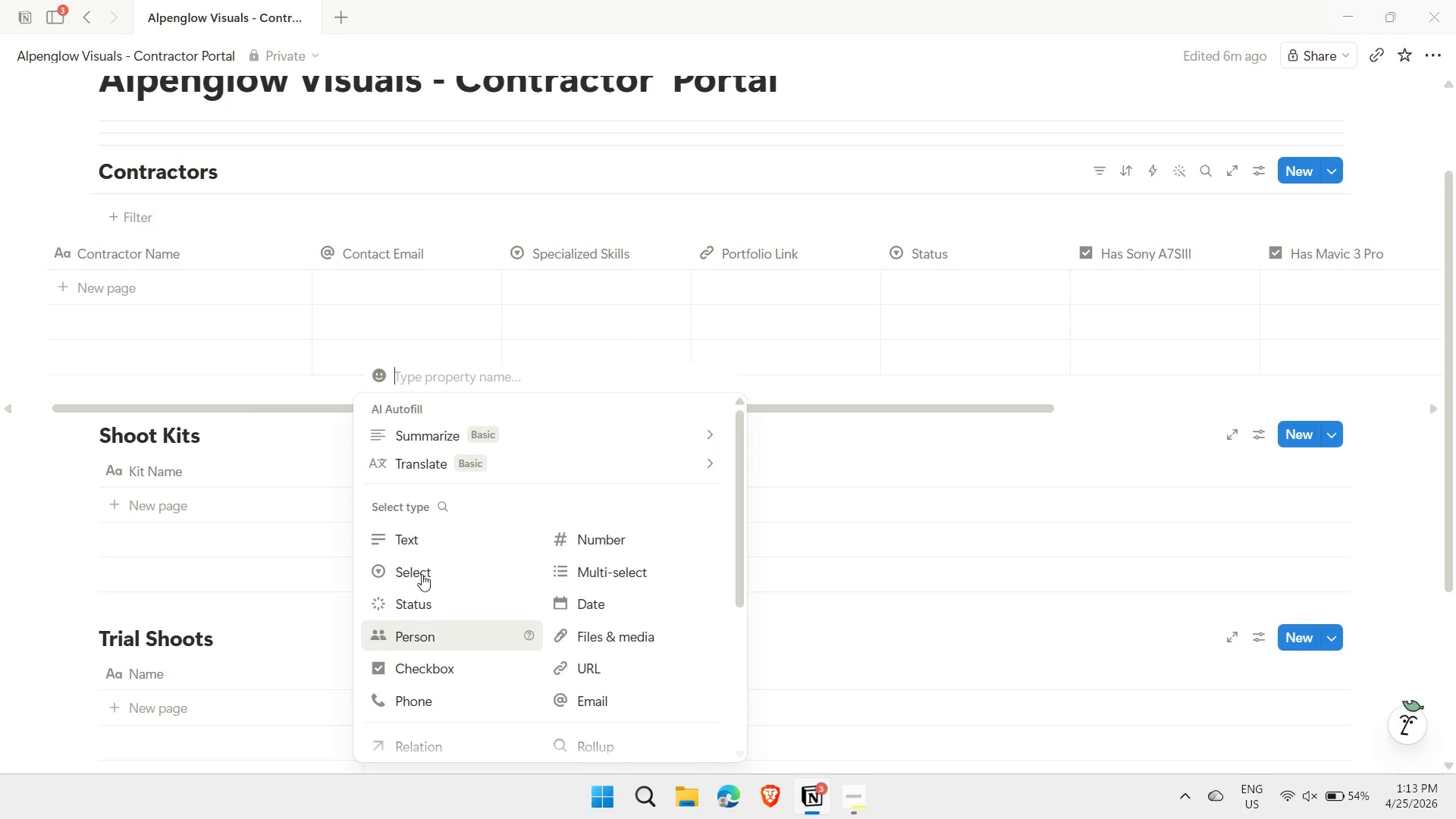 
left_click([421, 568])
 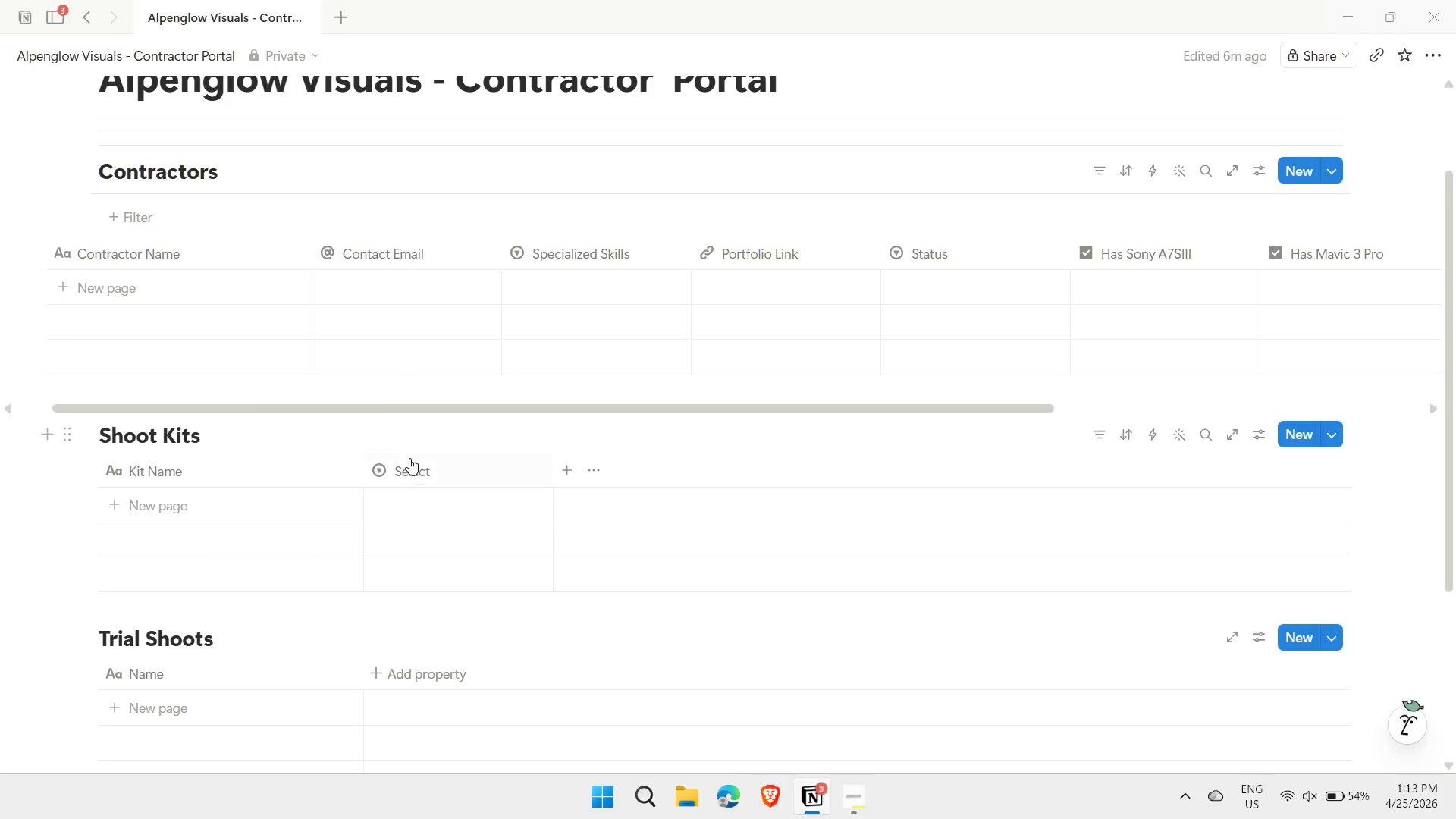 
left_click([405, 469])
 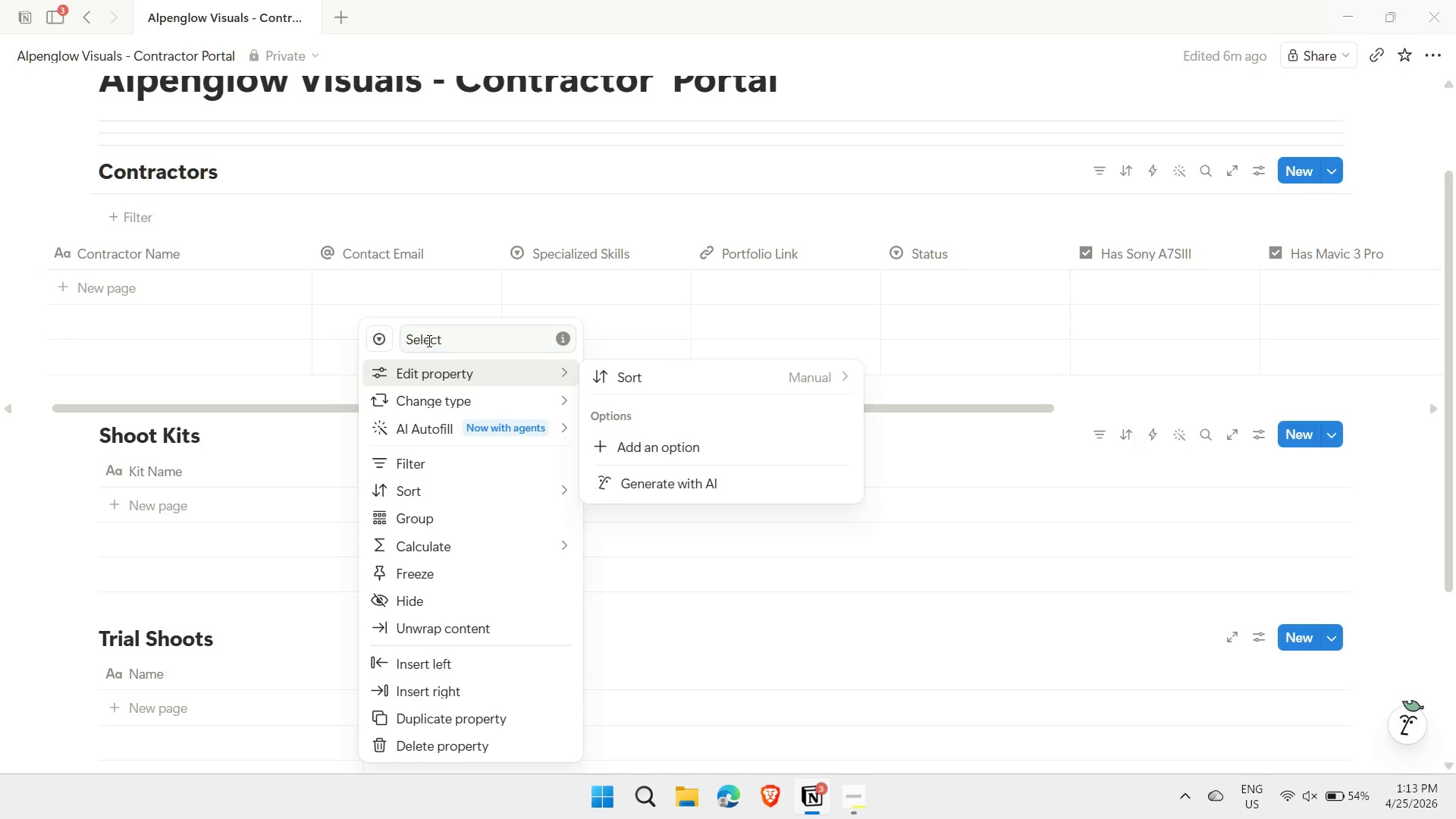 
double_click([428, 340])
 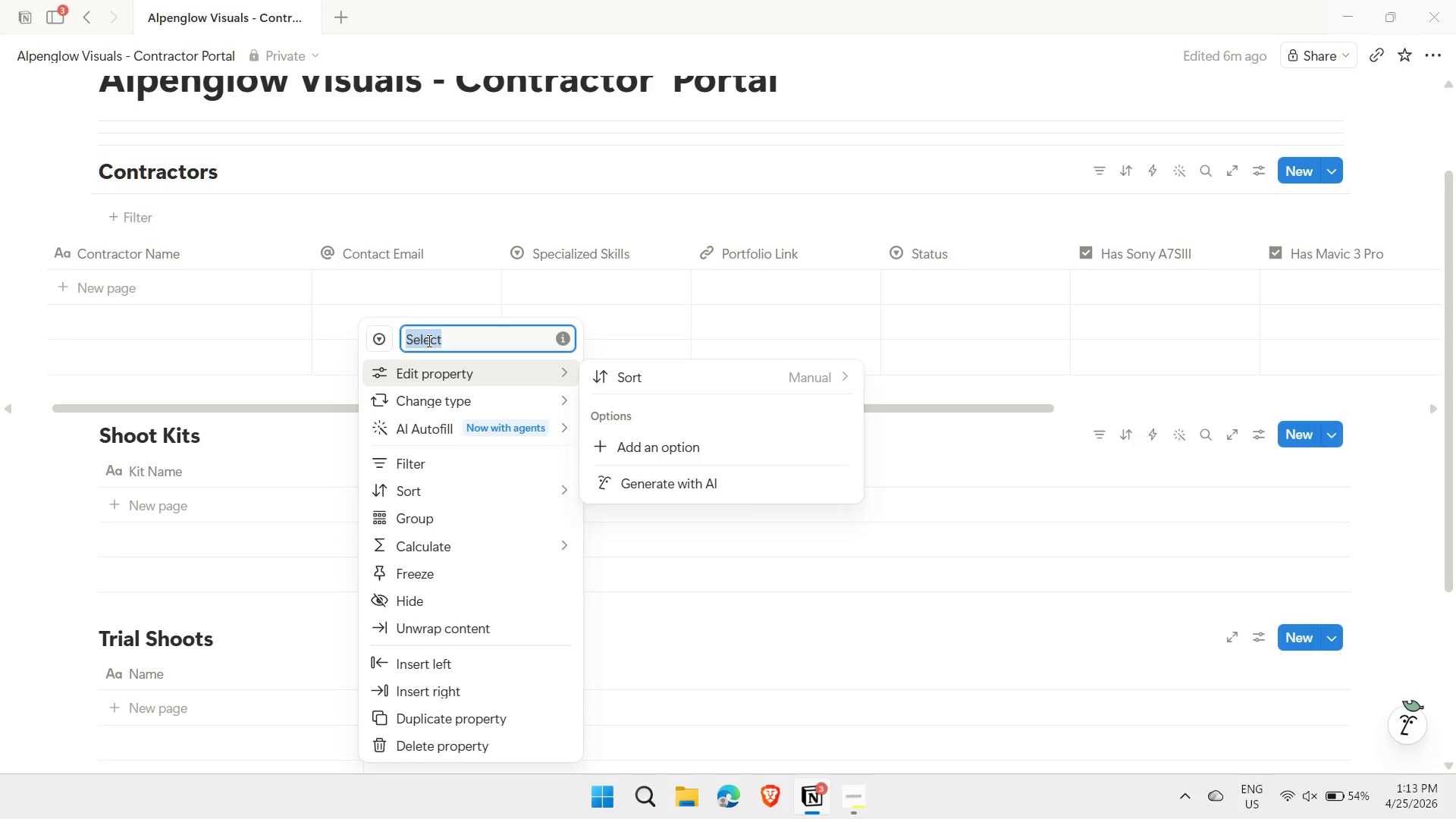 
triple_click([428, 340])
 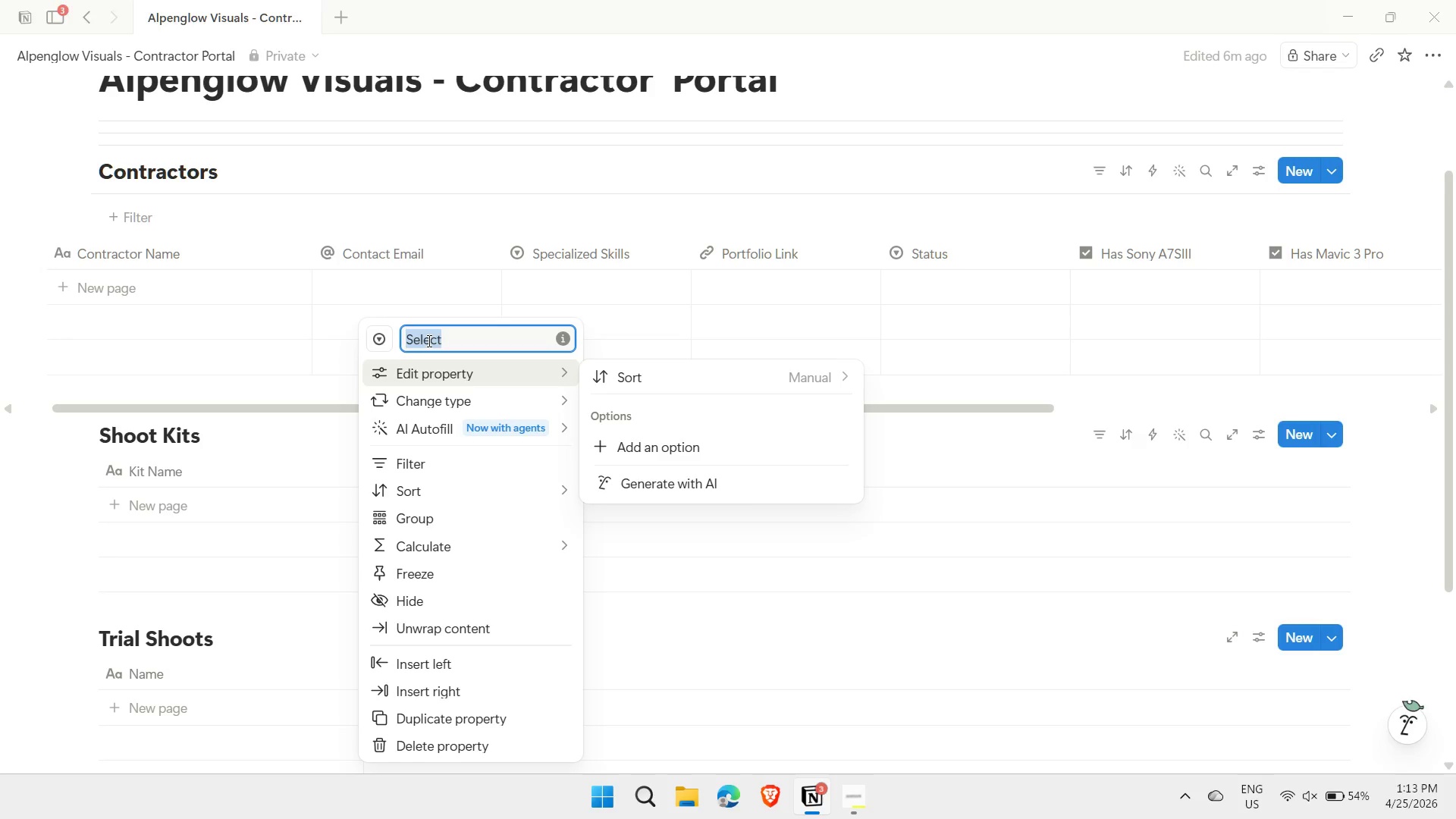 
type(Project Type)
 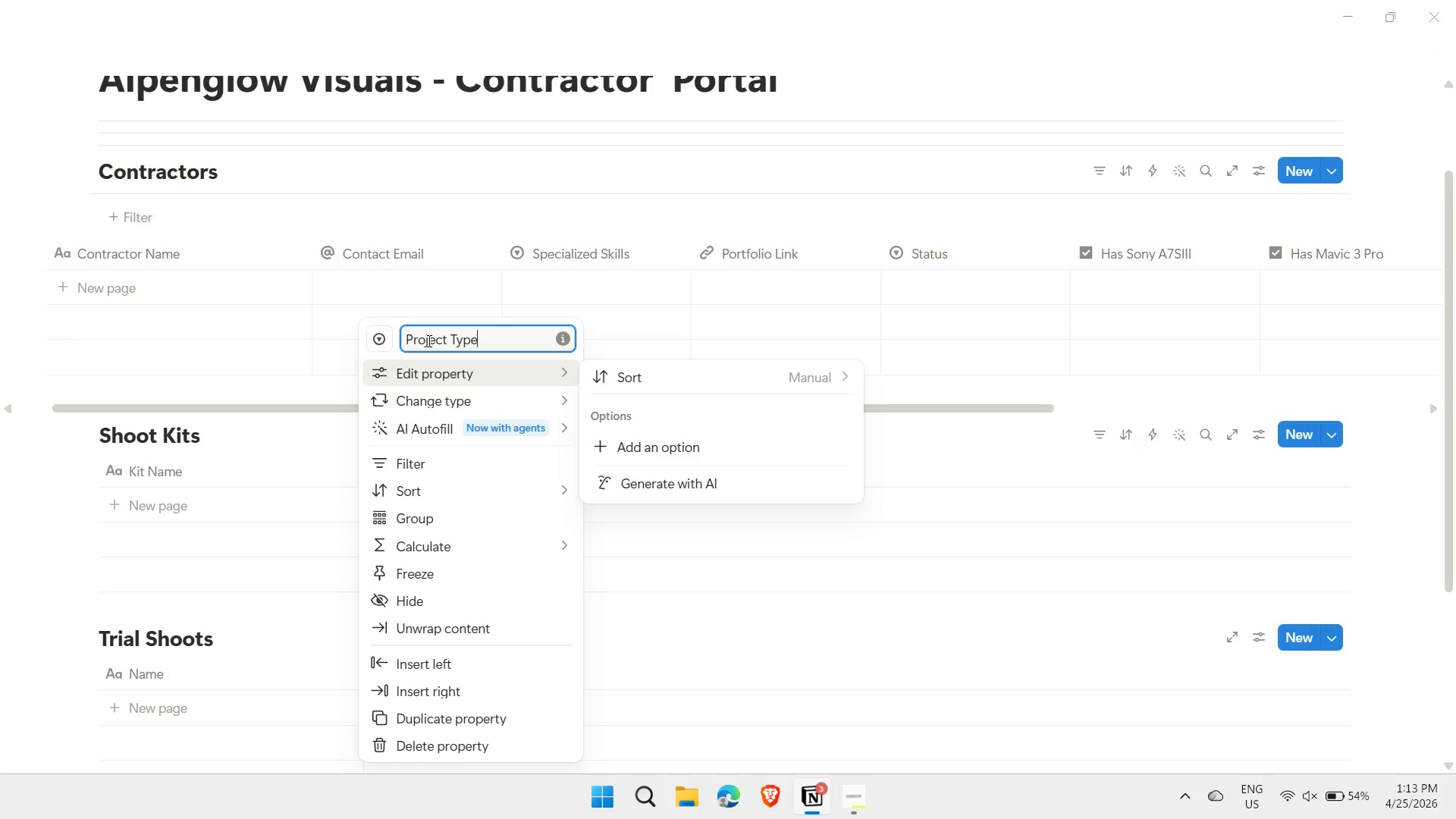 
key(Enter)
 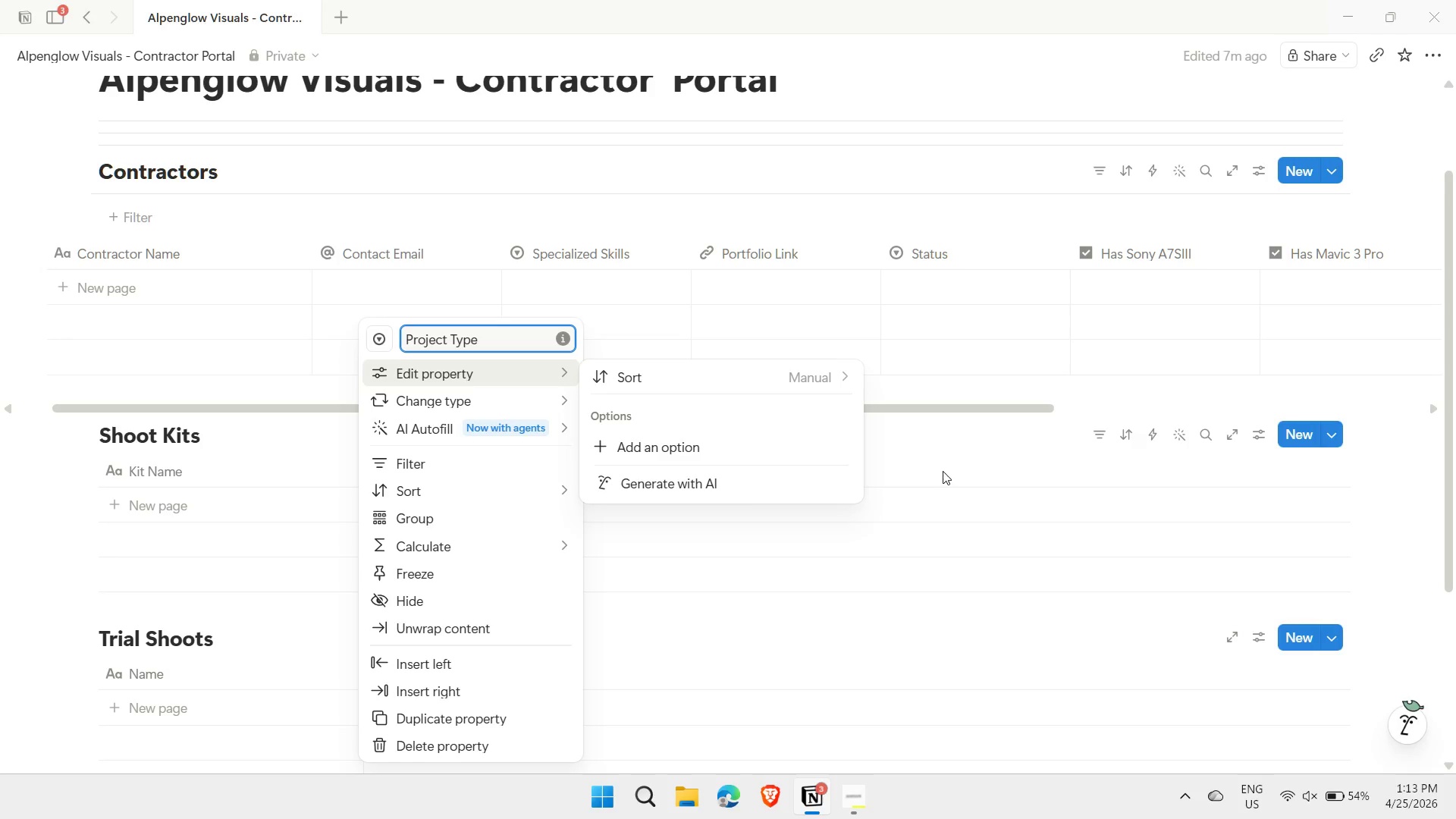 
left_click([943, 471])
 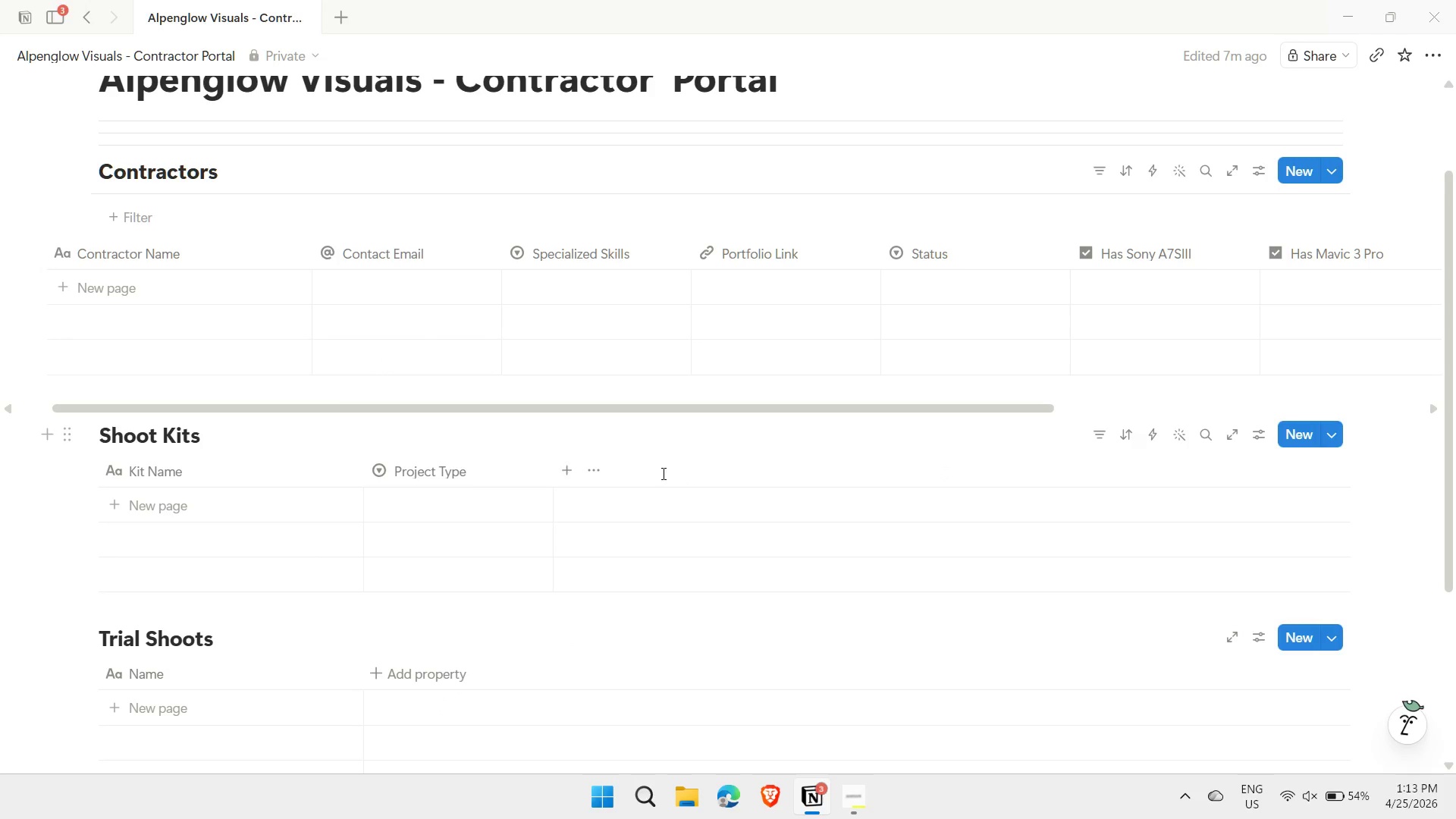 
left_click([565, 466])
 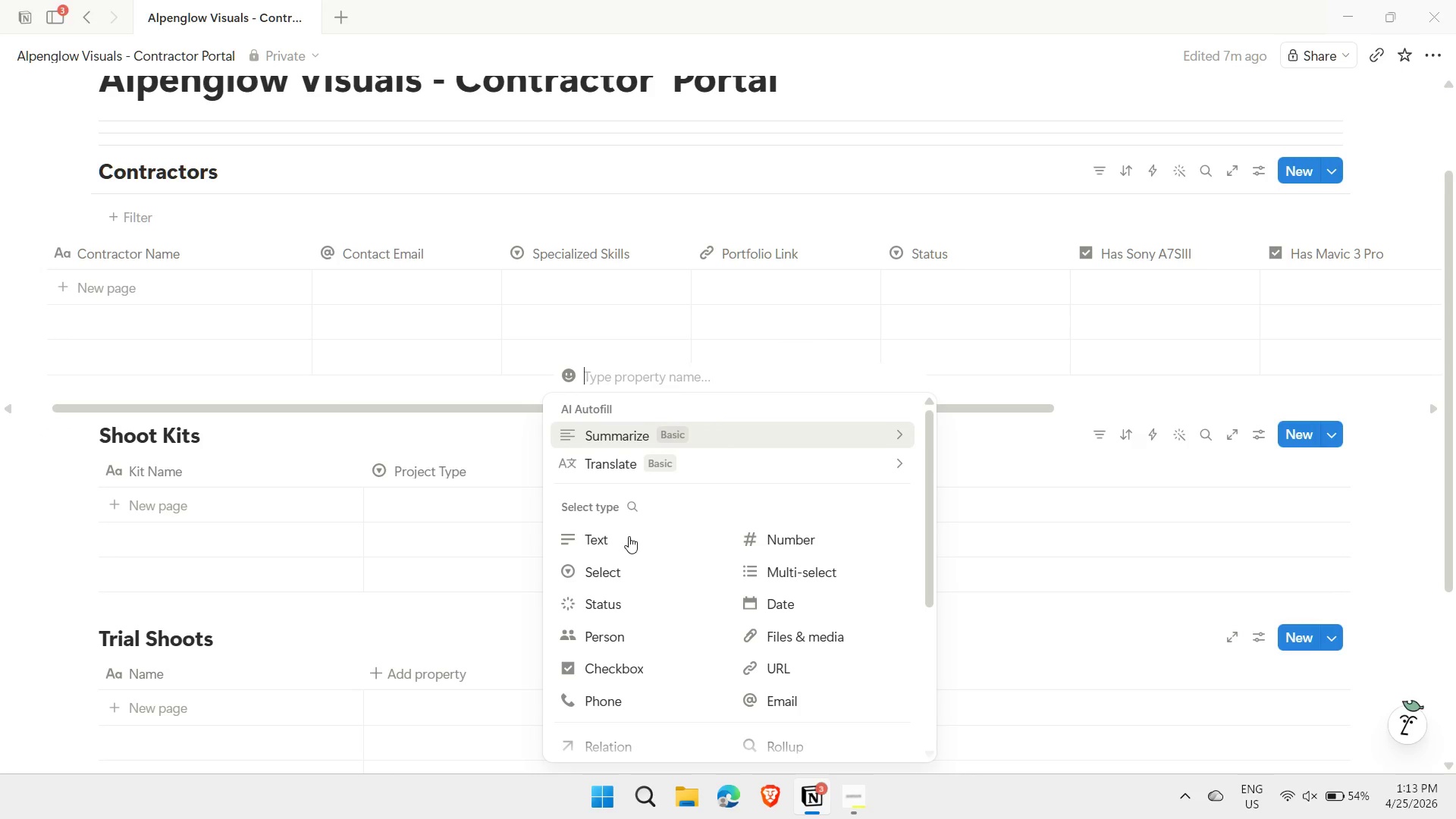 
left_click([623, 543])
 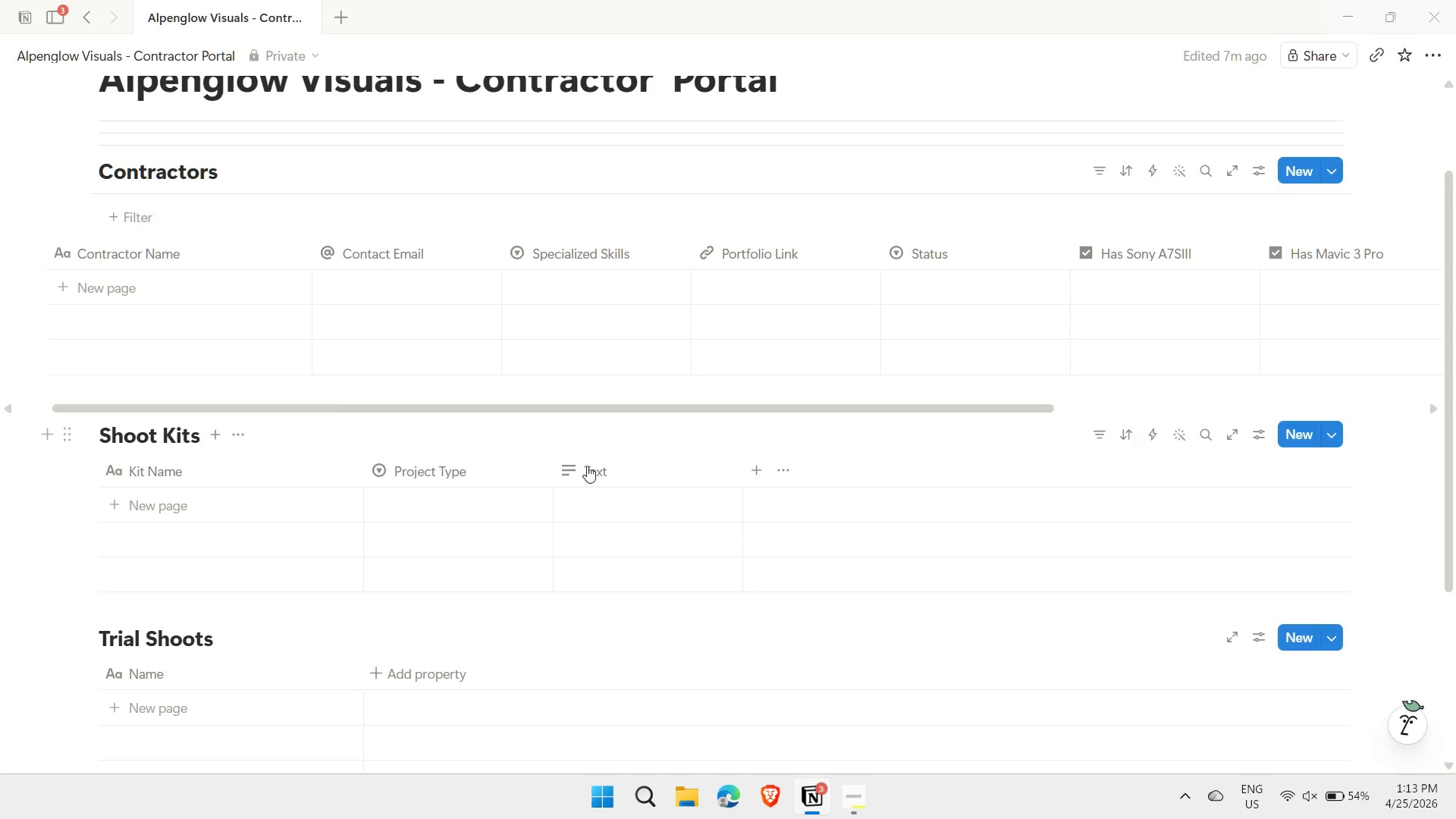 
left_click([595, 482])
 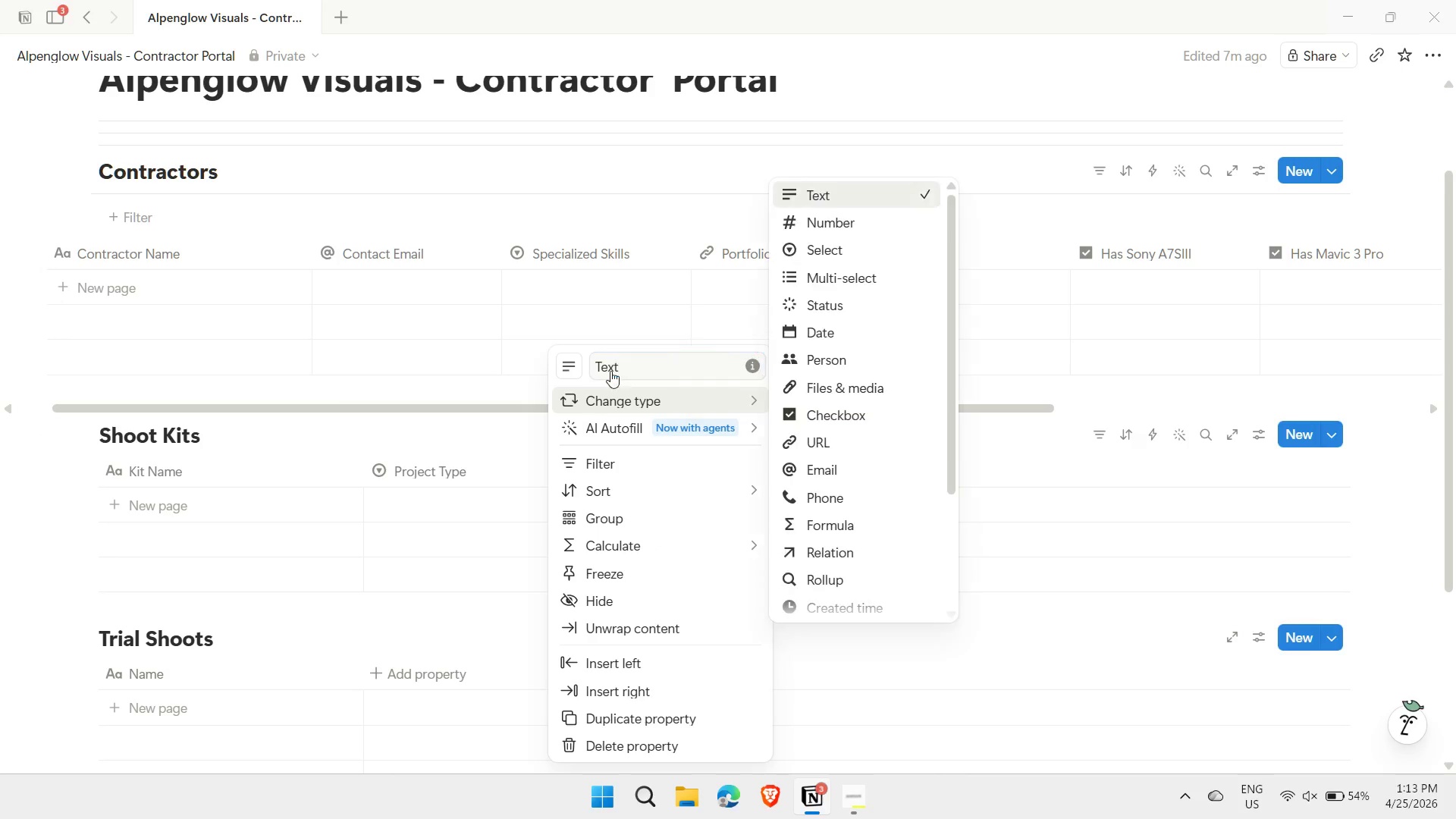 
double_click([610, 371])
 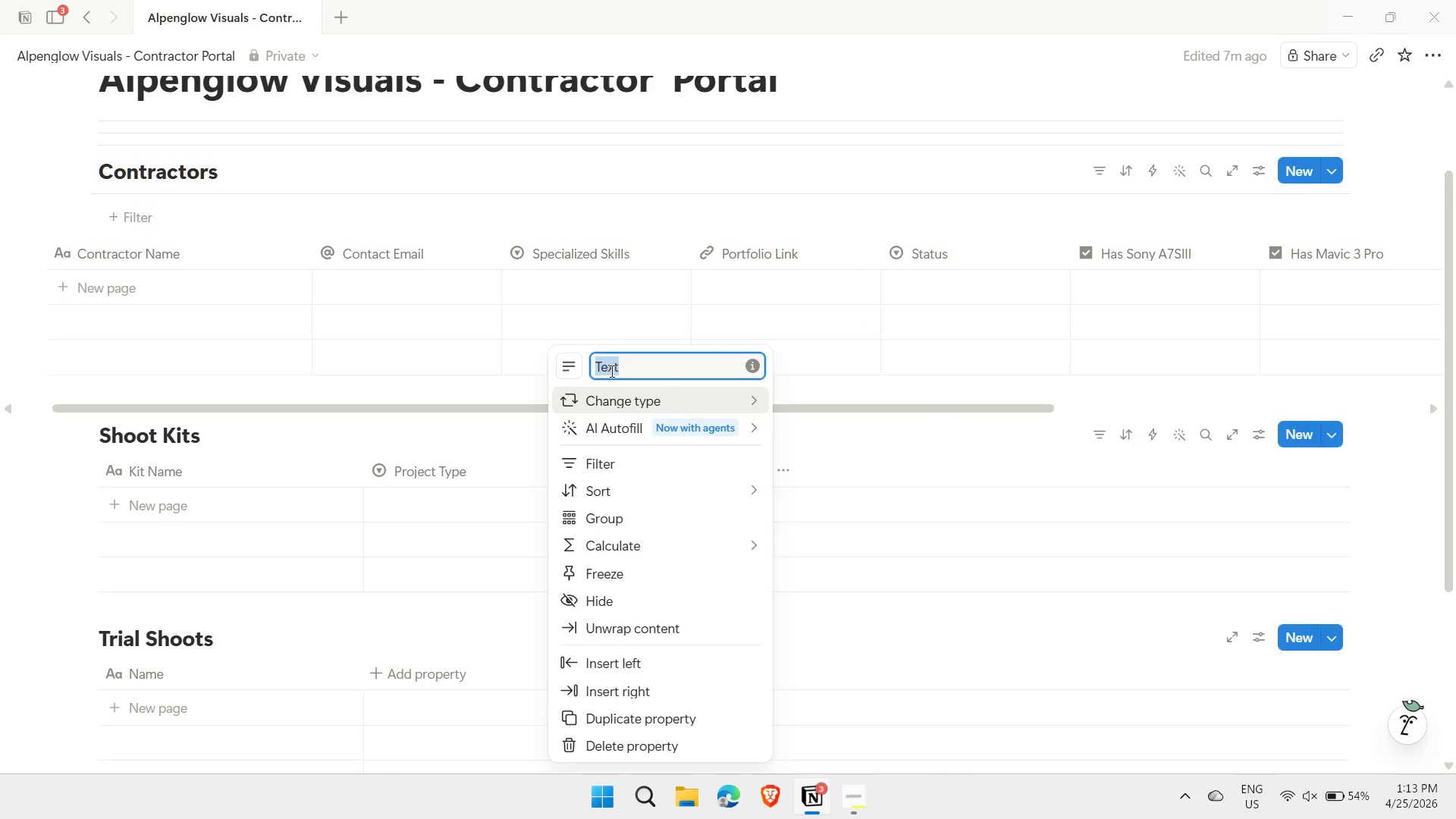 
type(Gear List)
 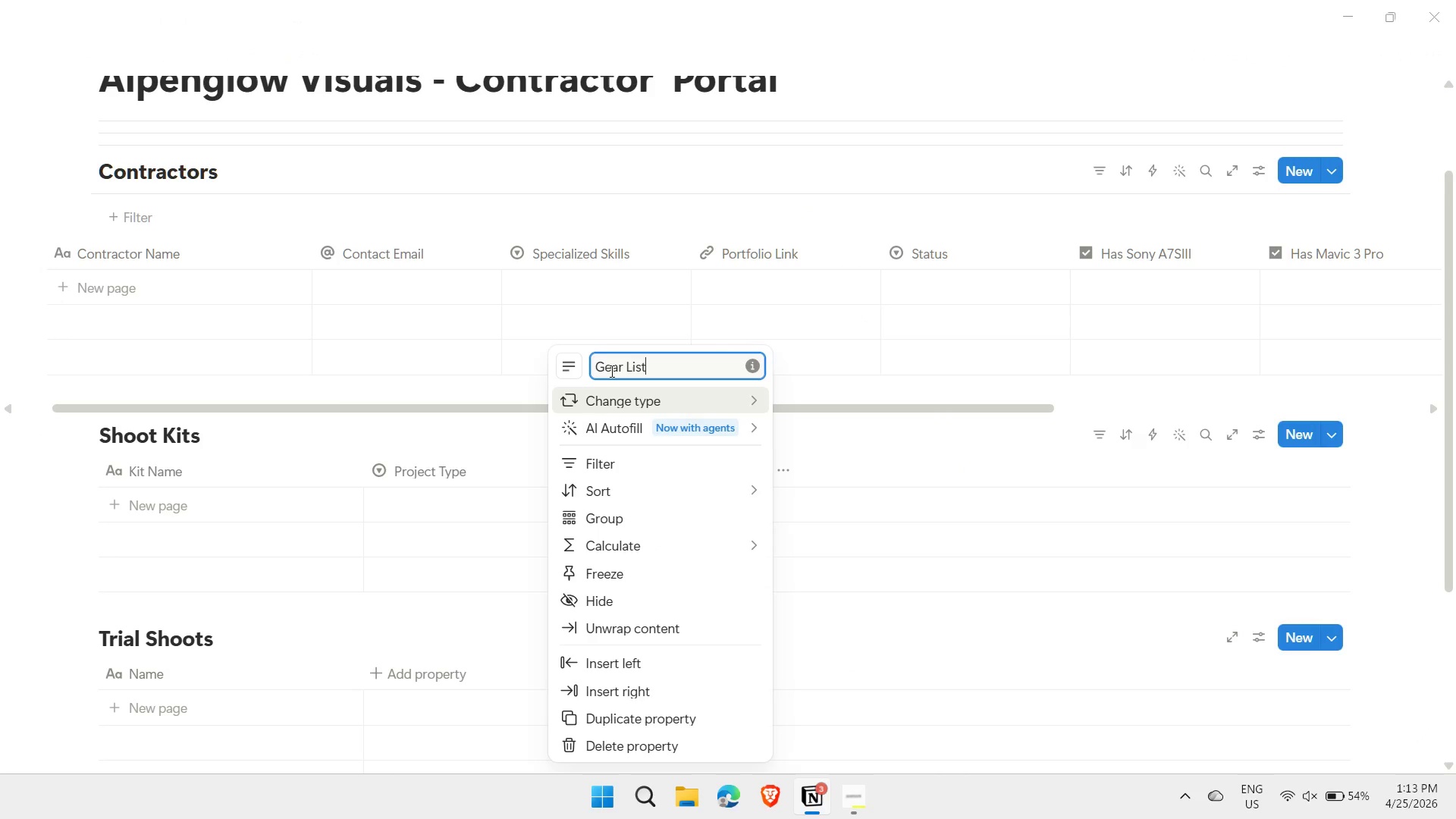 
key(Enter)
 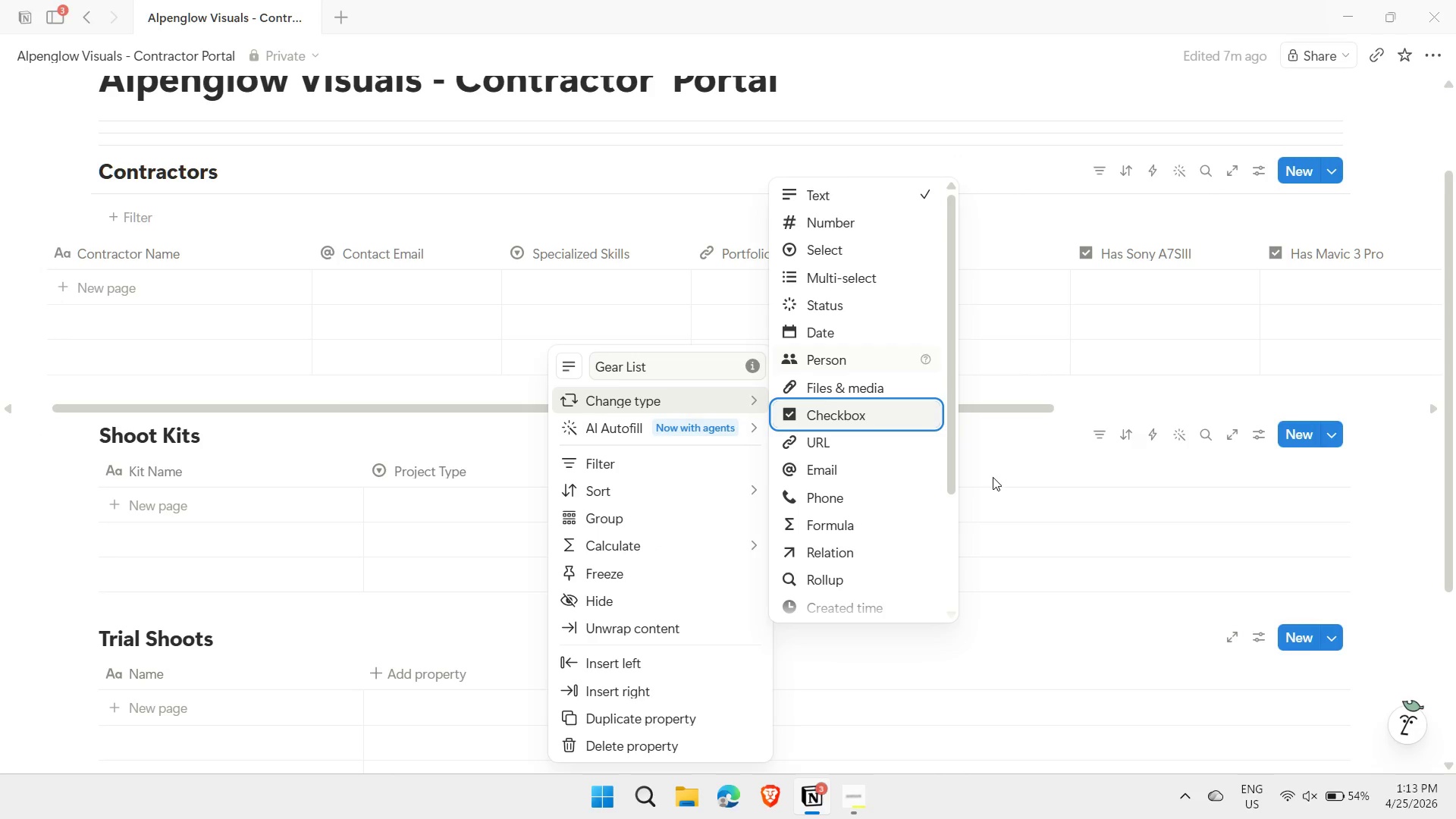 
left_click([1010, 466])
 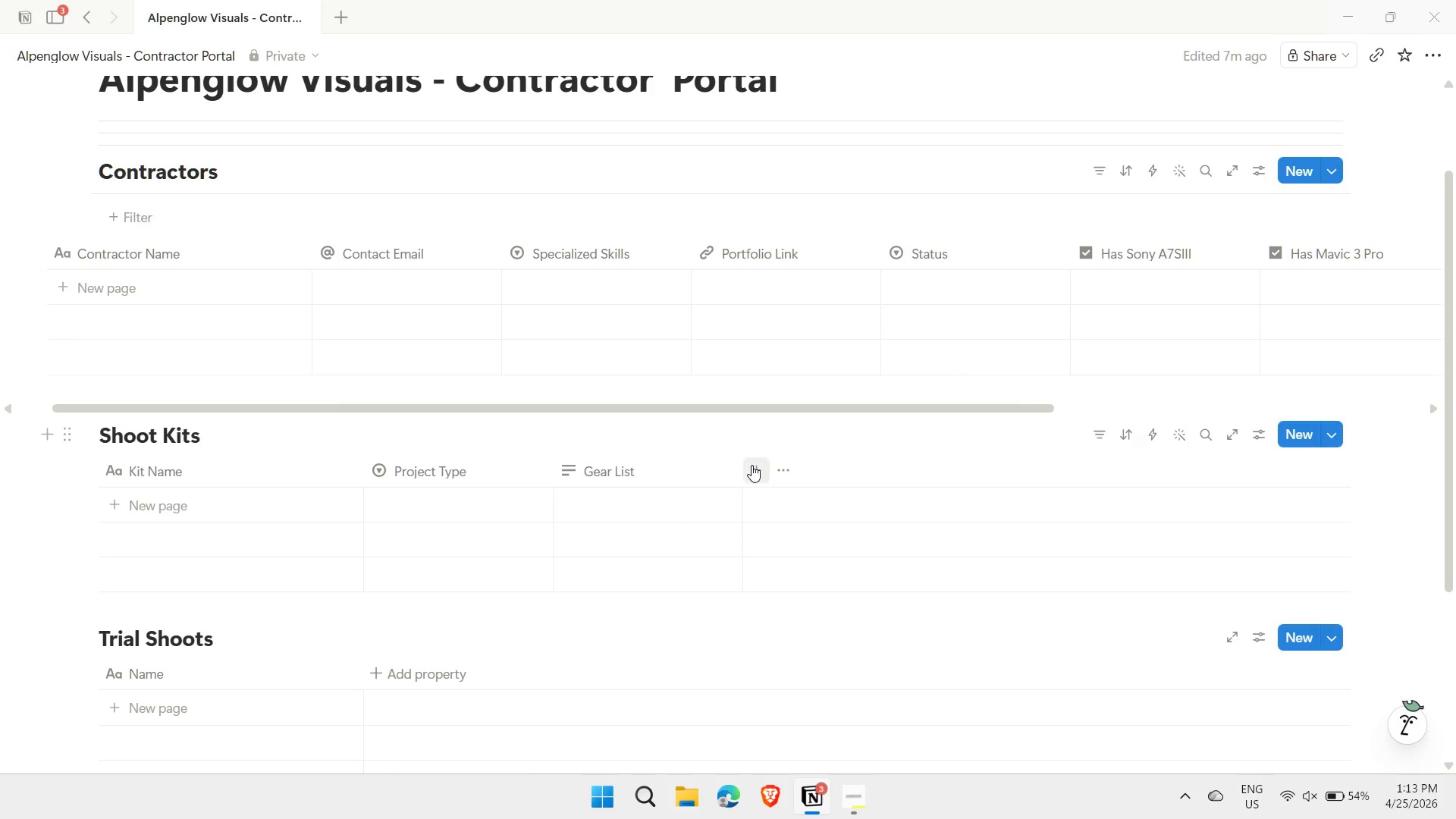 
left_click([762, 470])
 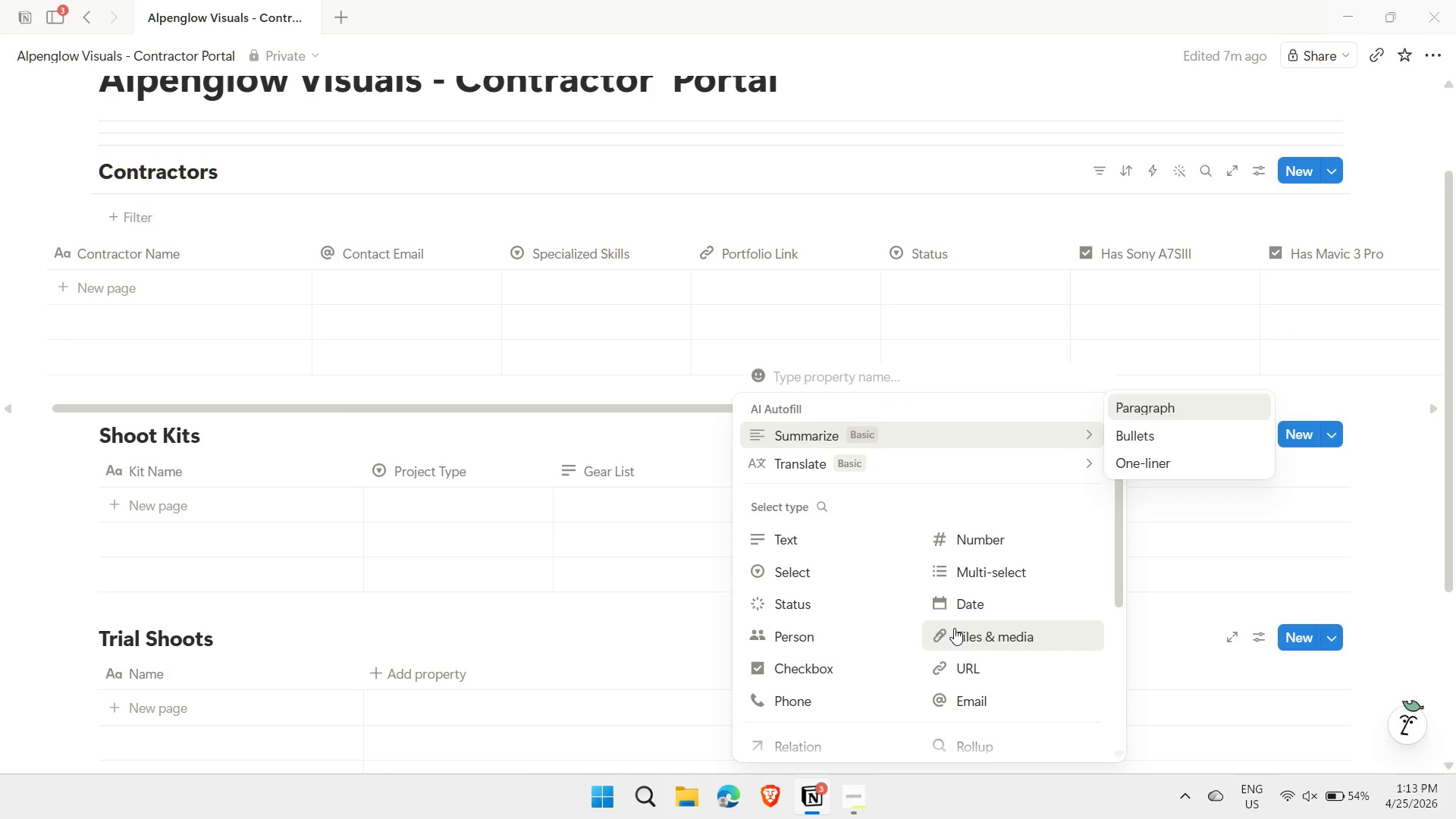 
left_click([977, 640])
 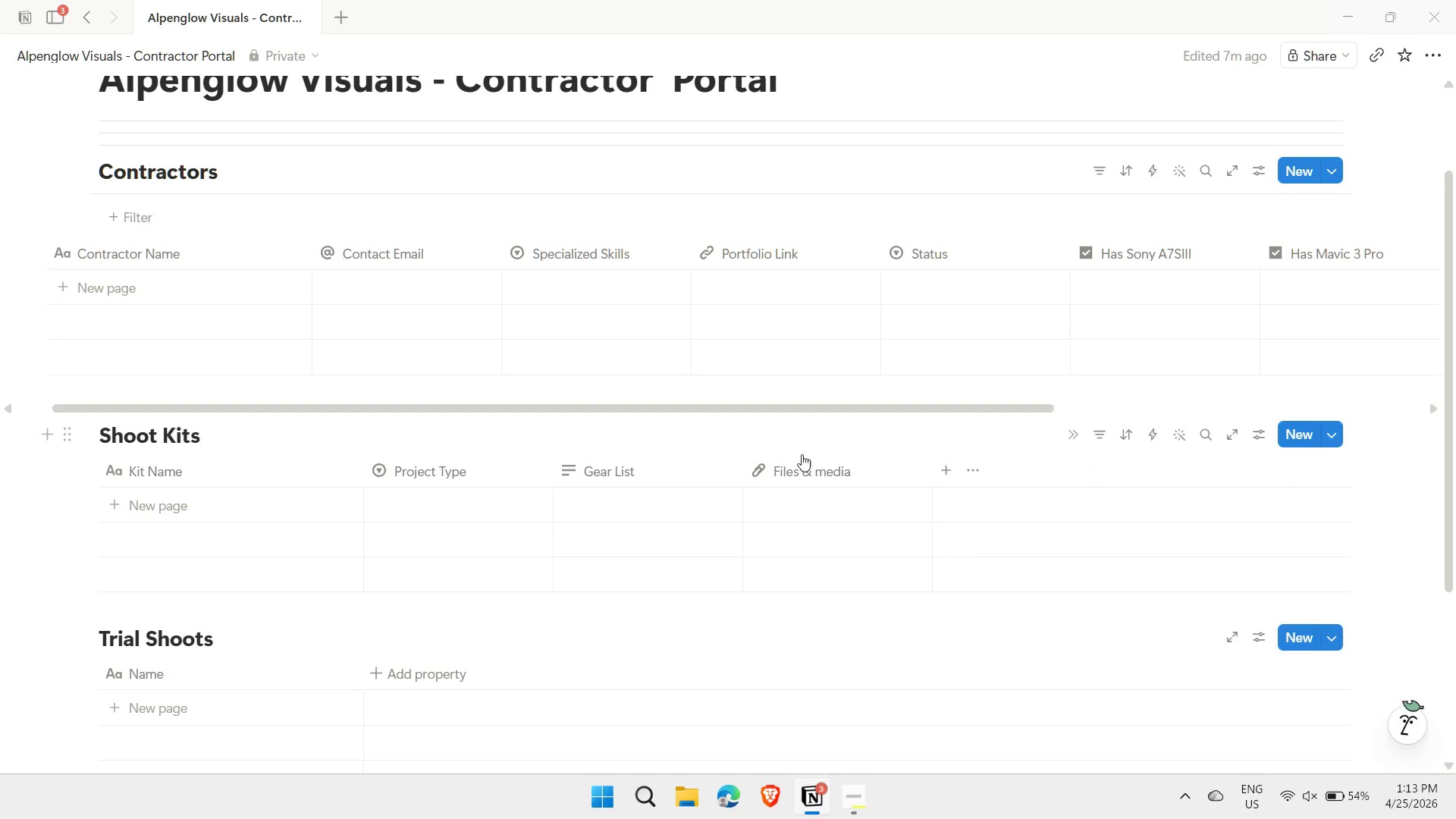 
left_click([791, 463])
 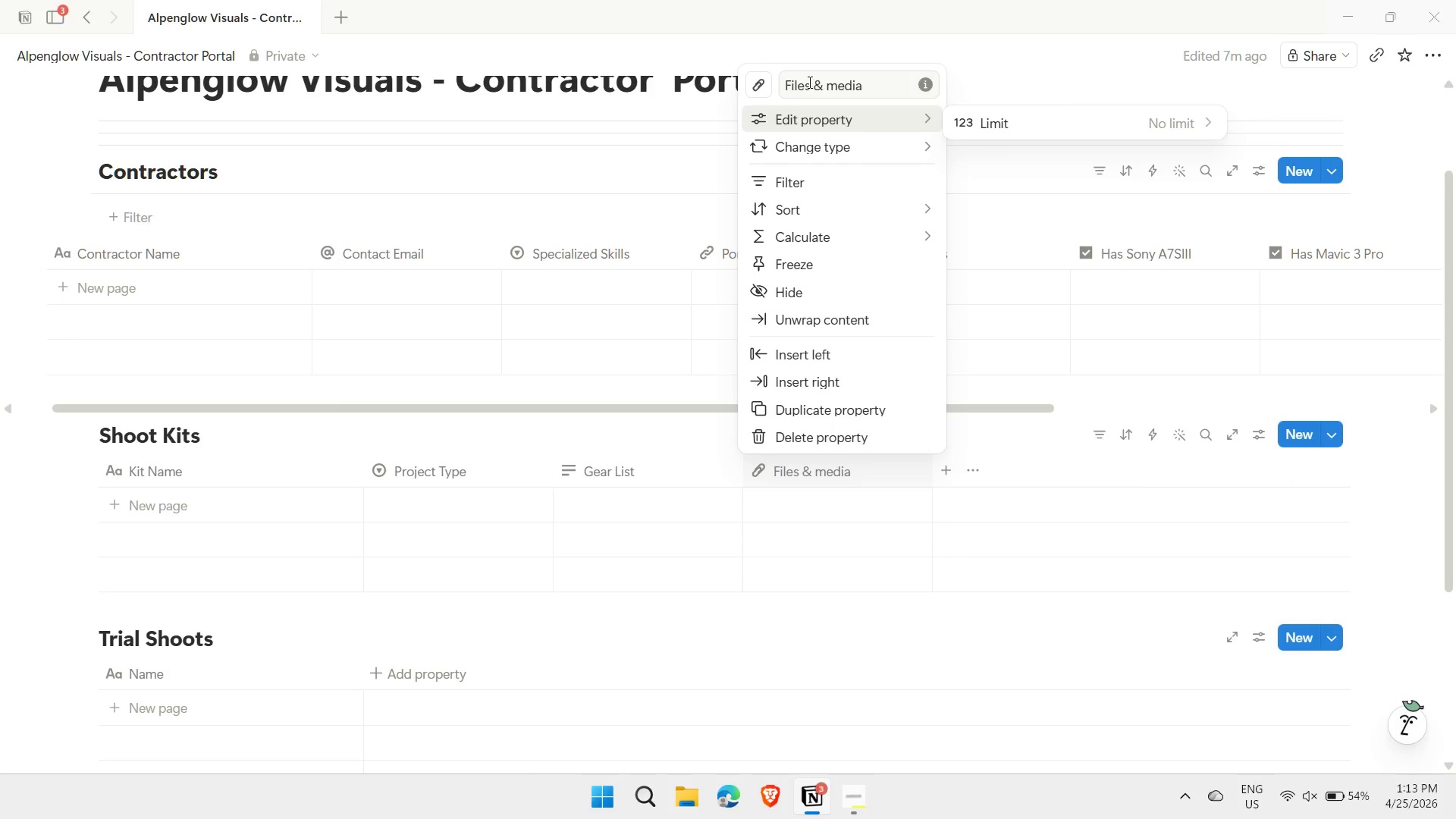 
double_click([808, 82])
 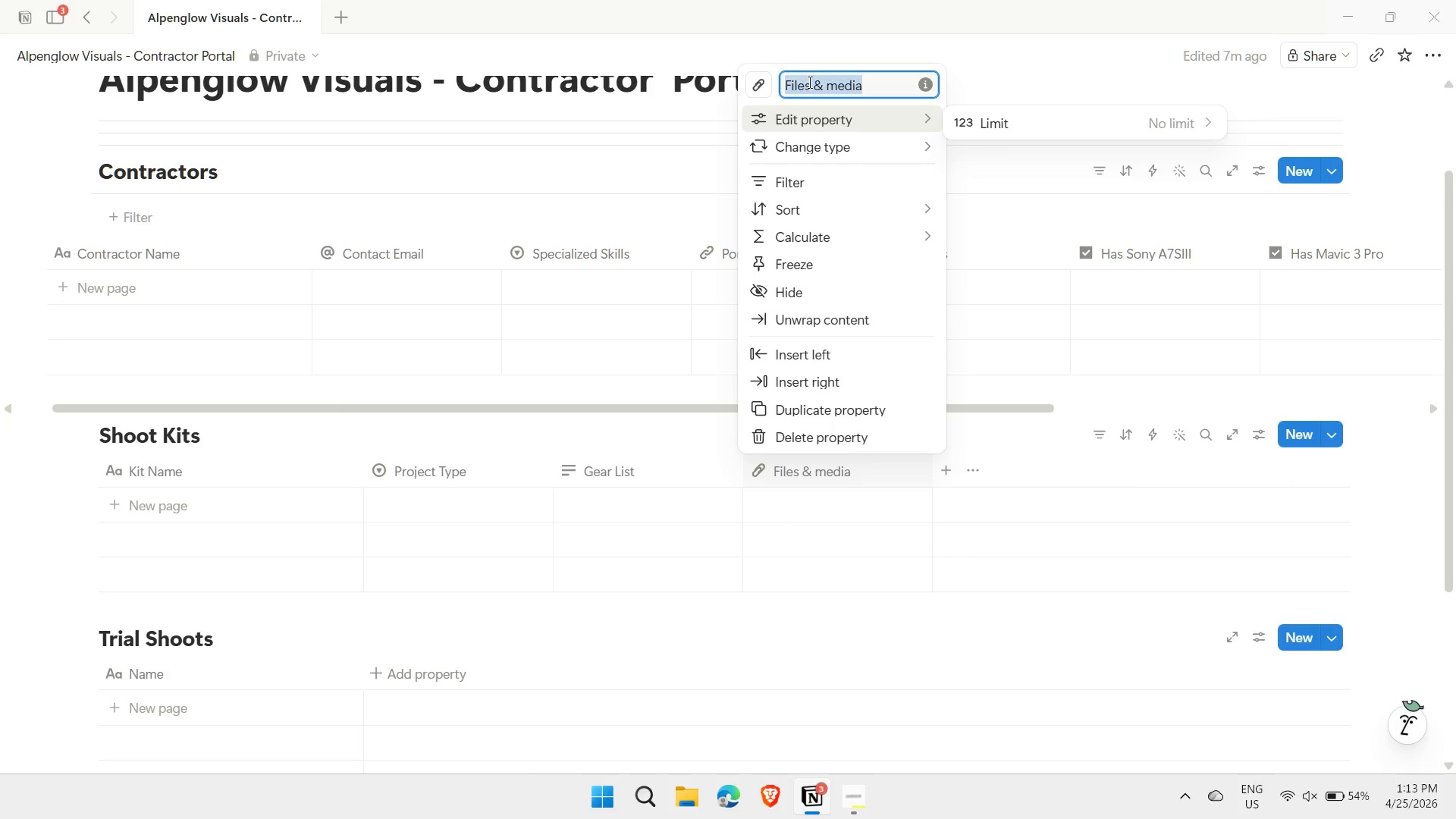 
triple_click([808, 82])
 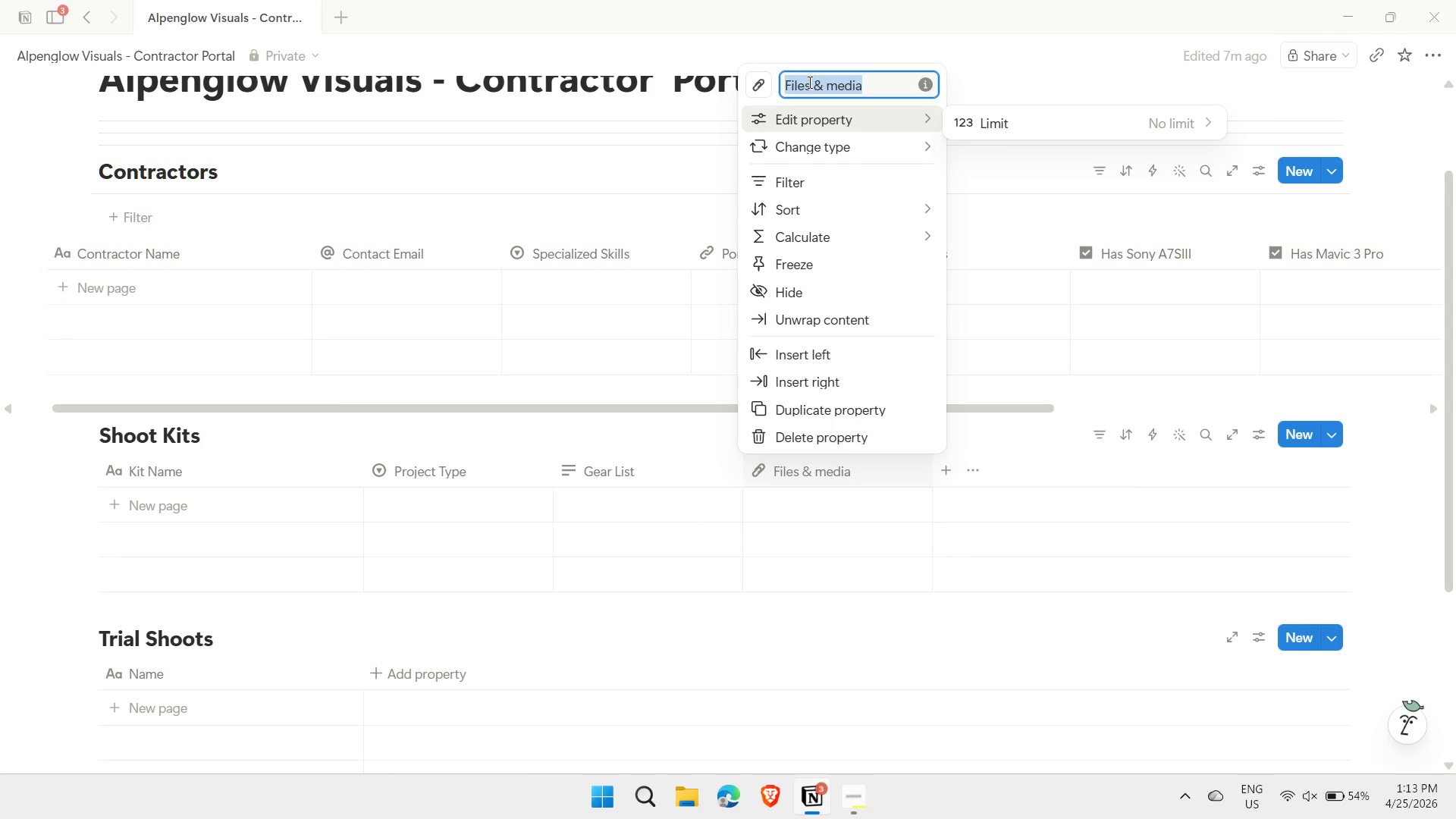 
type(Kit Photo)
 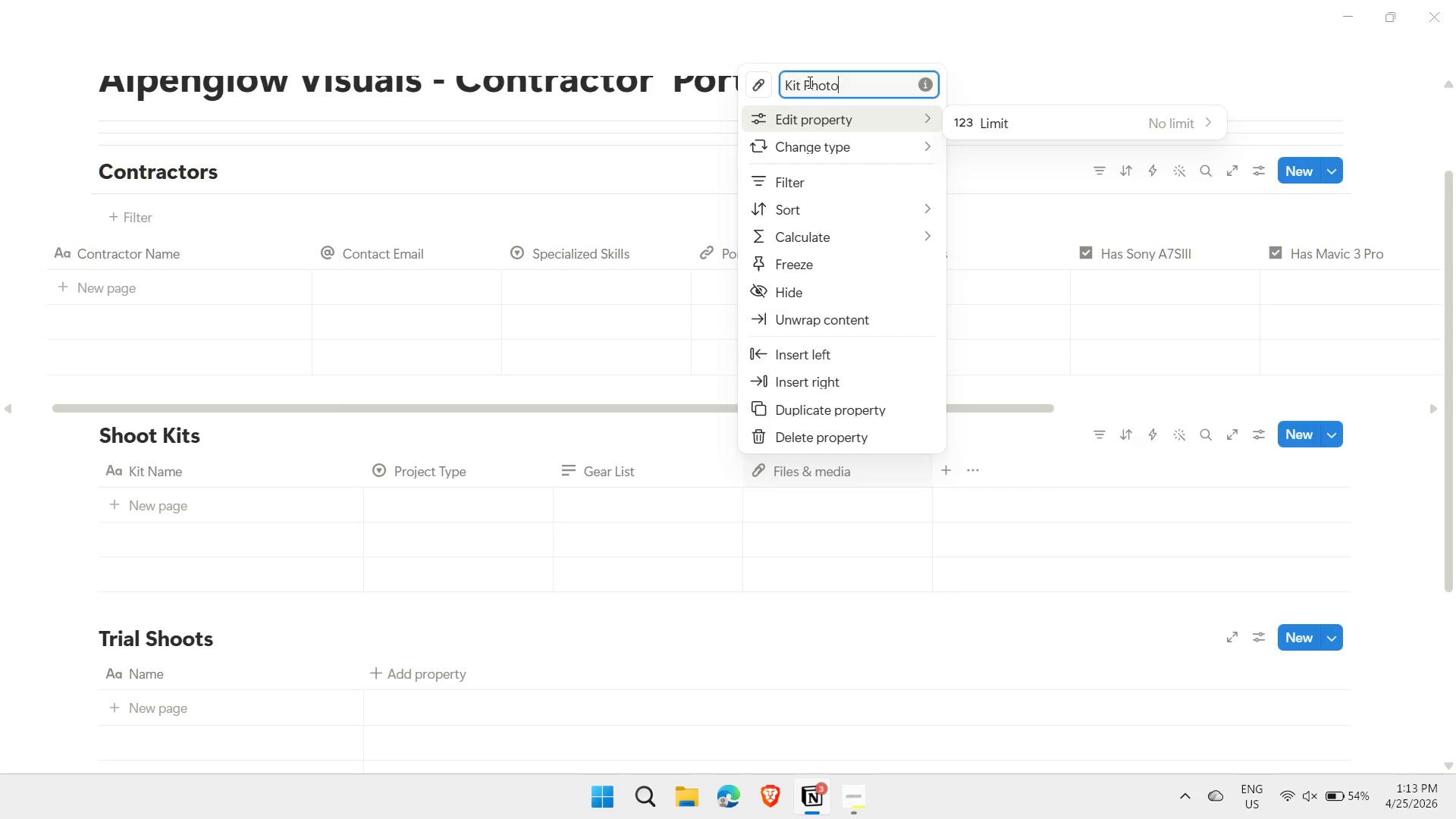 
key(Enter)
 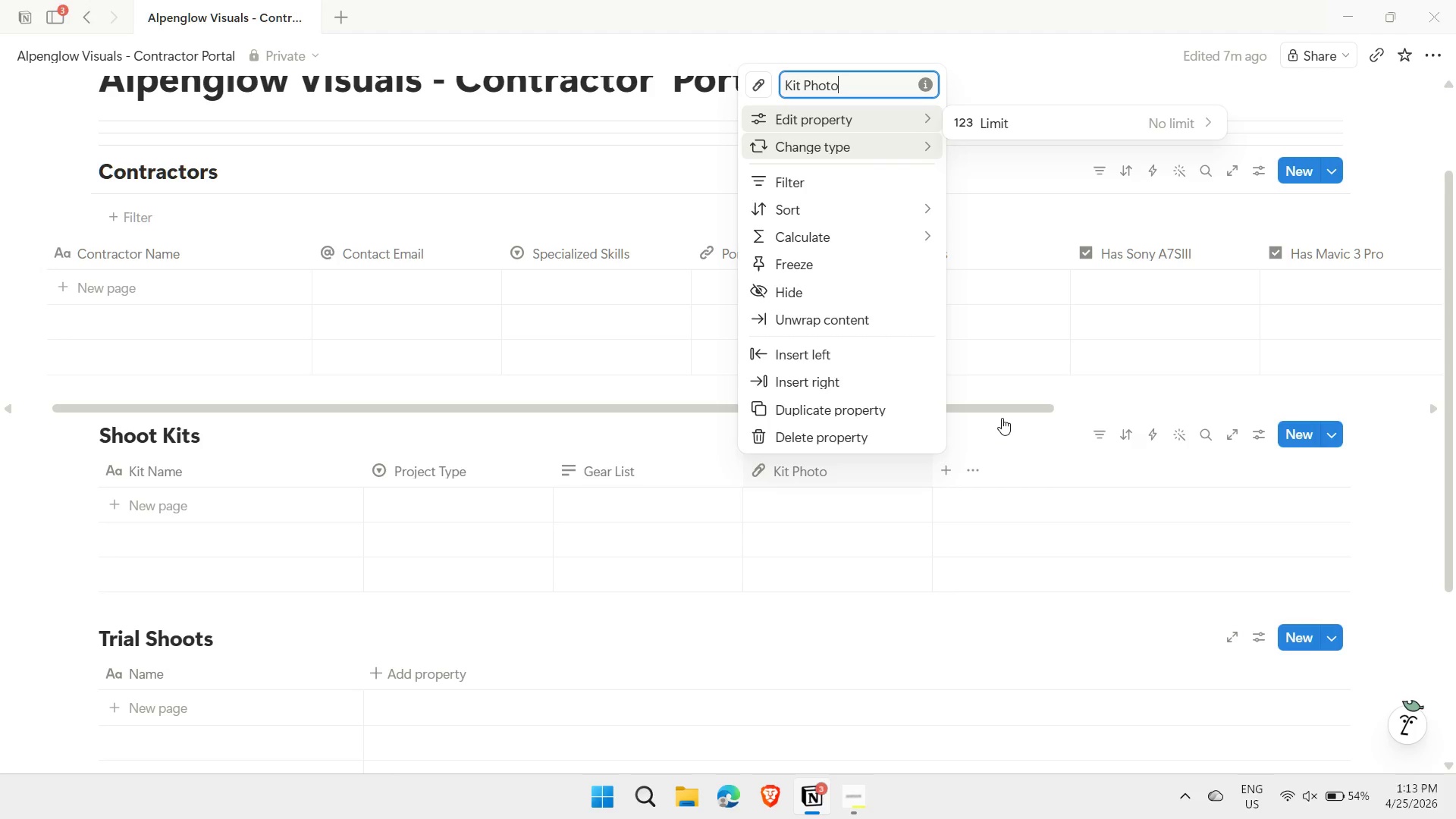 
left_click([999, 416])
 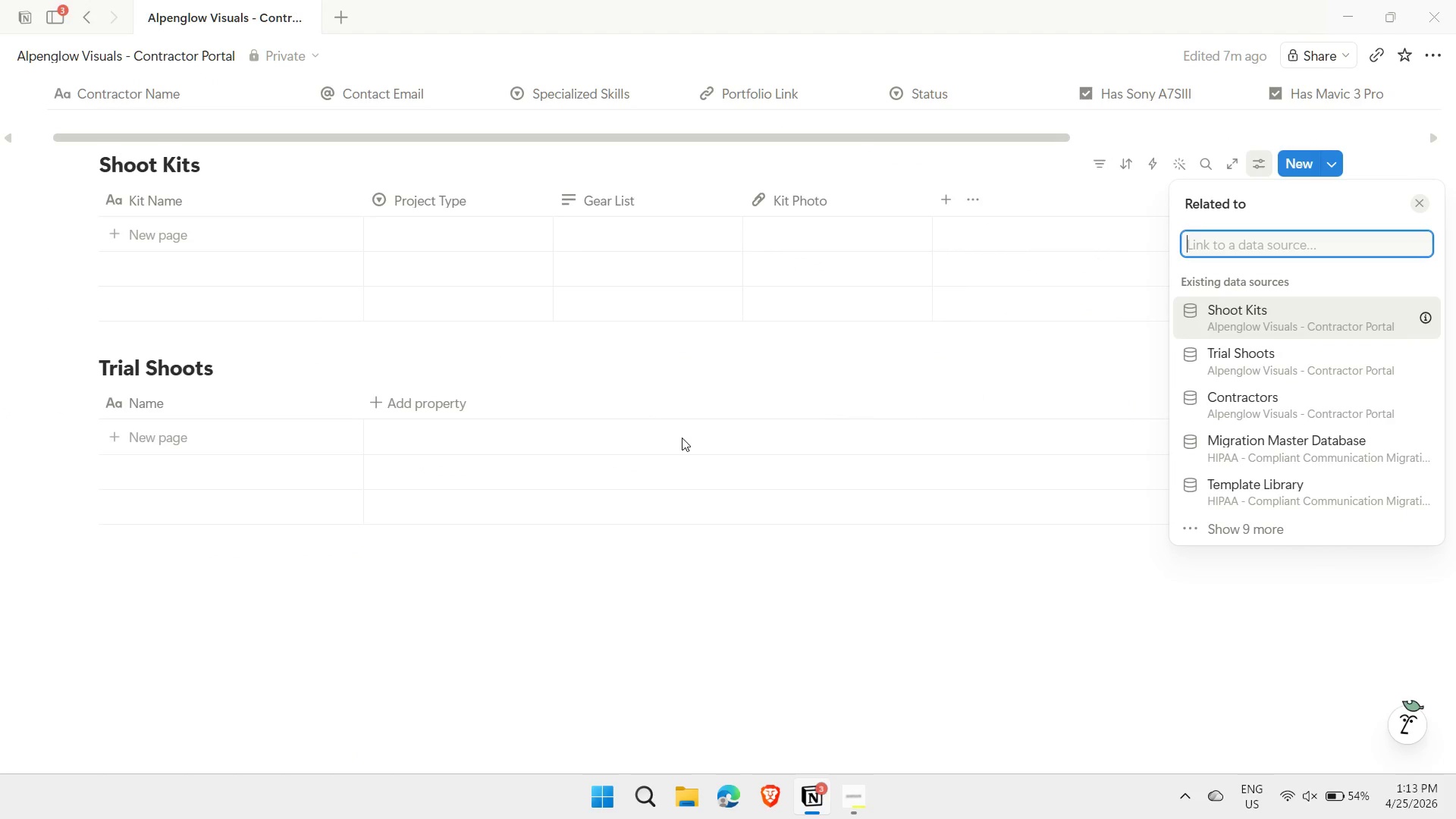 
left_click([808, 346])
 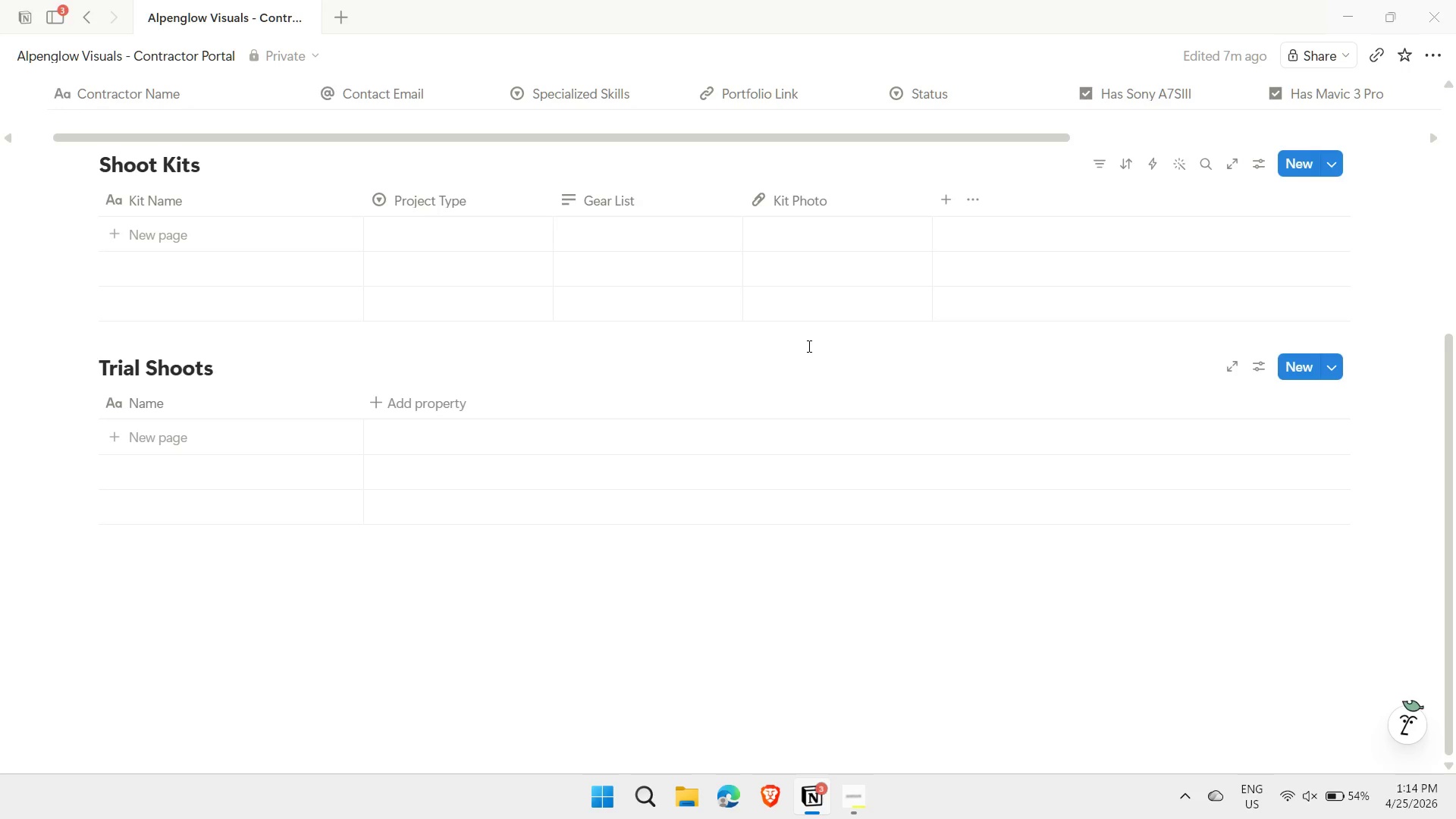 
wait(16.09)
 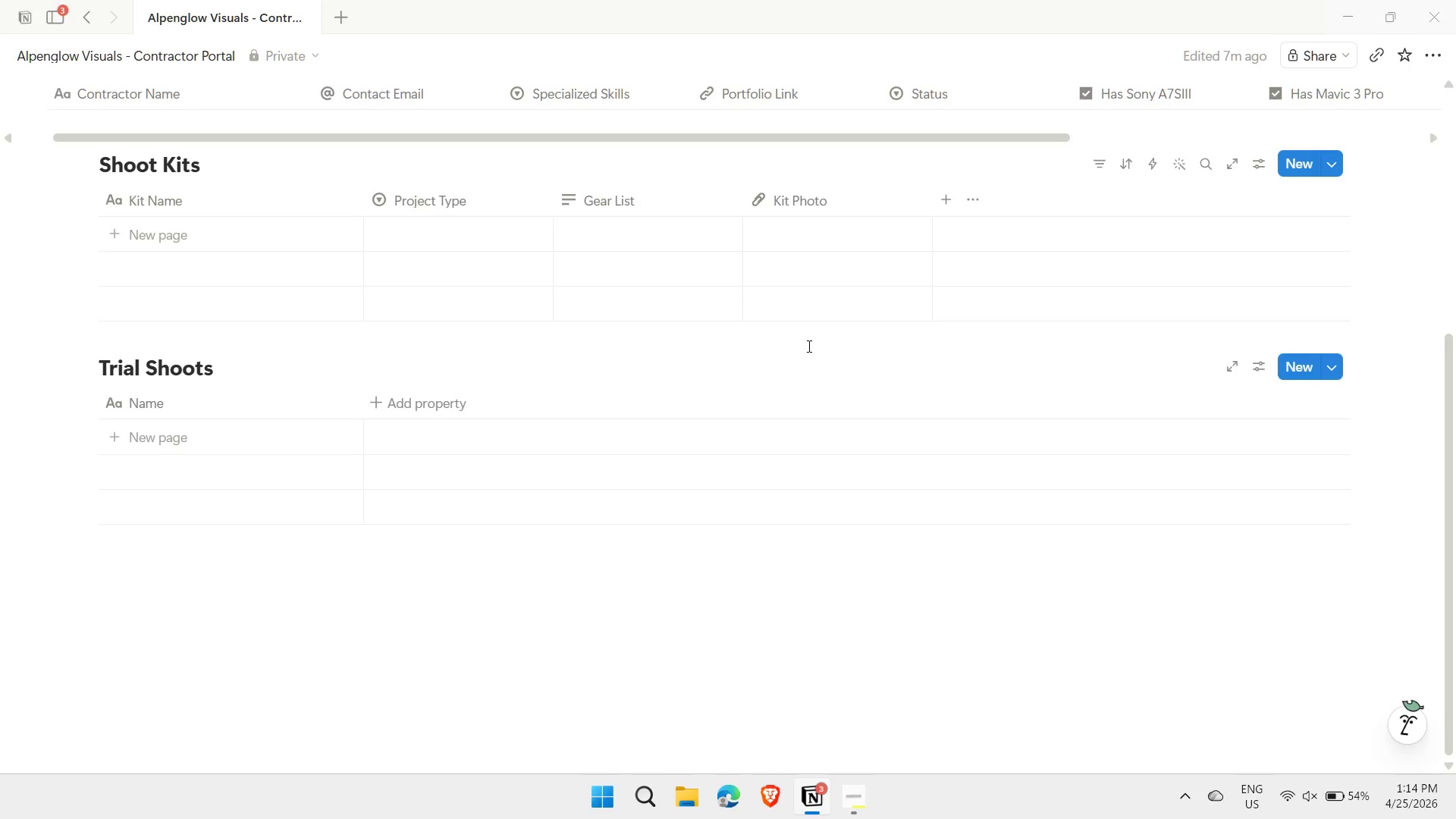 
left_click([187, 394])
 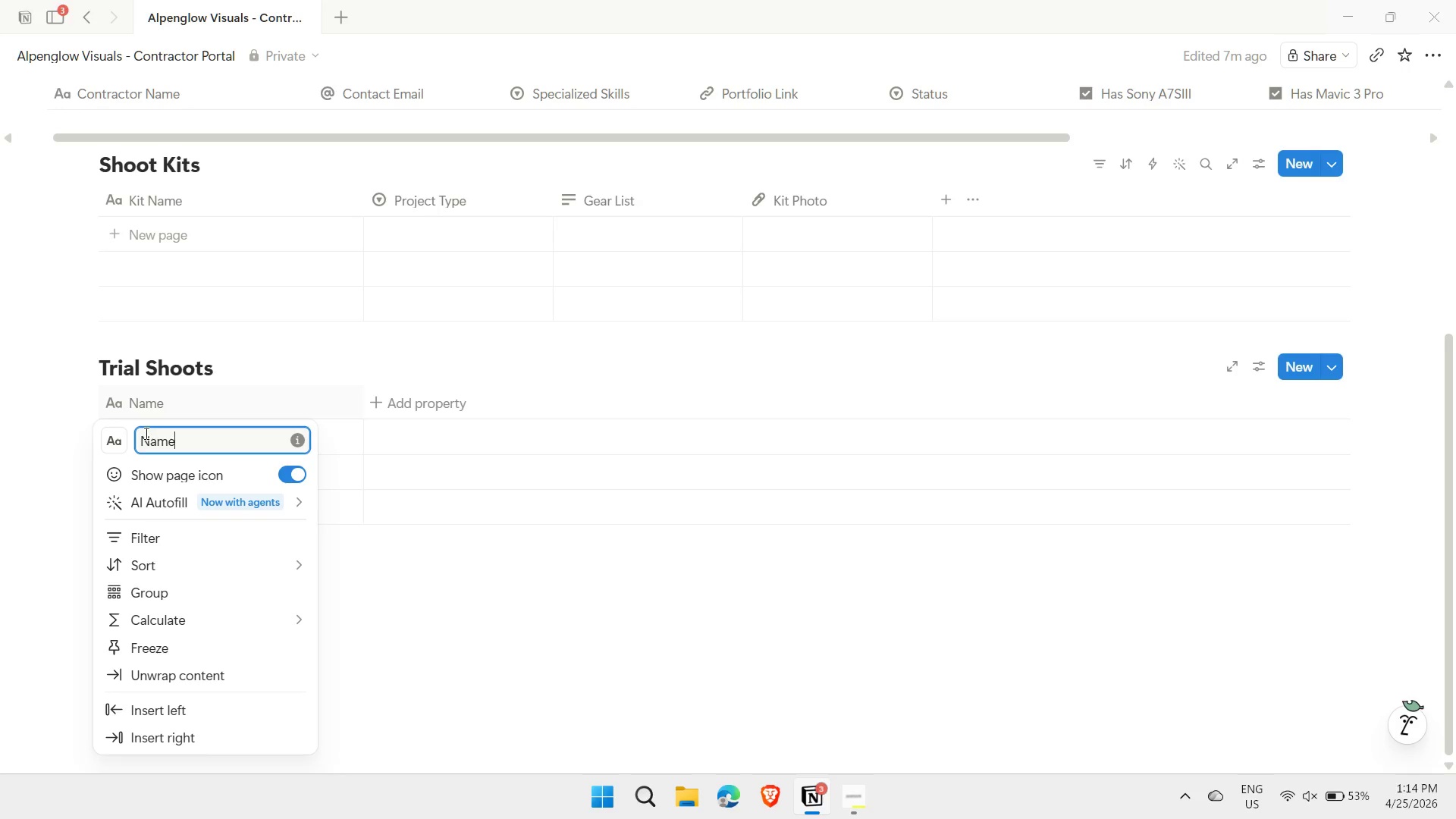 
left_click([143, 433])
 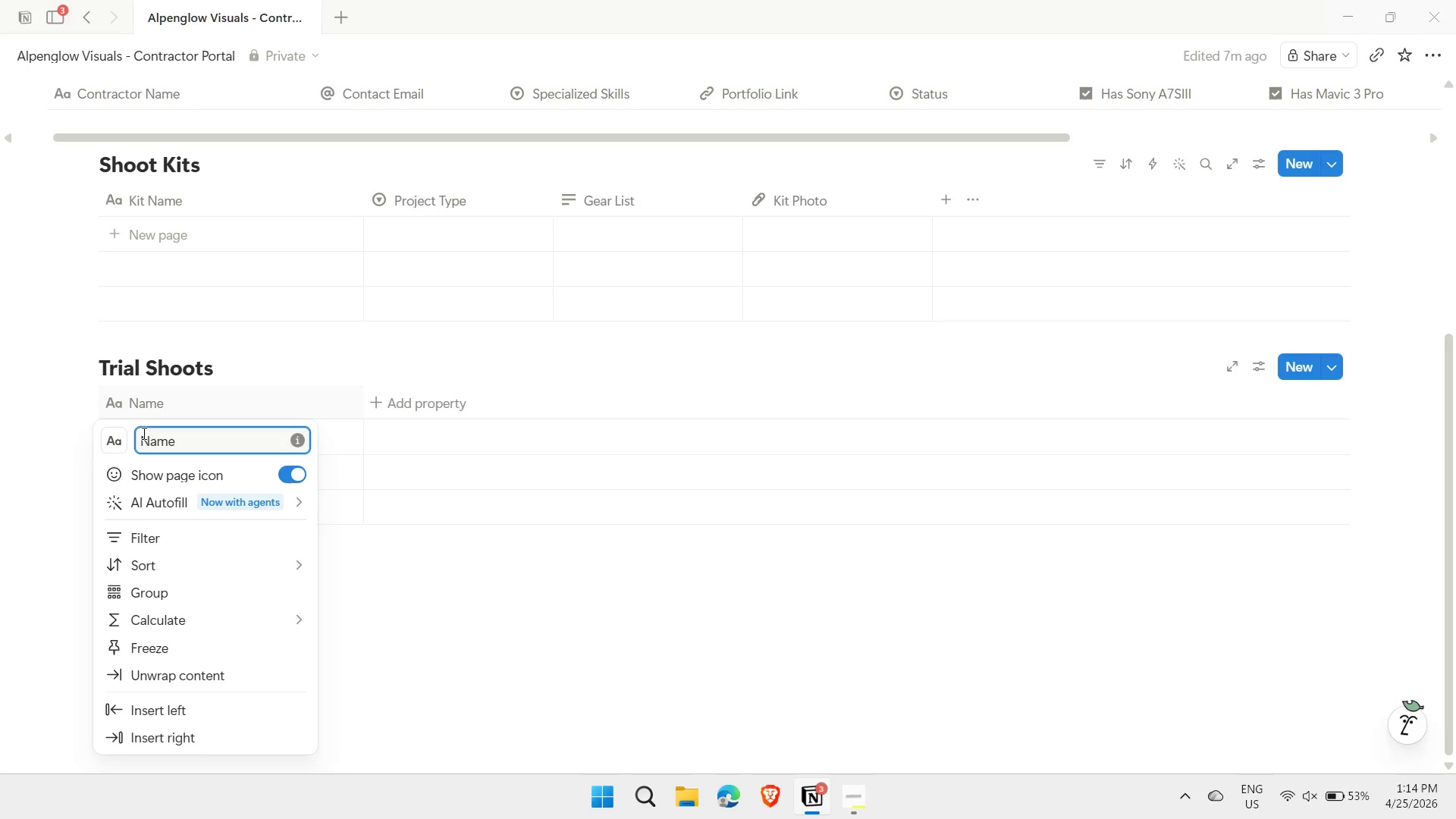 
type(Shoot )
 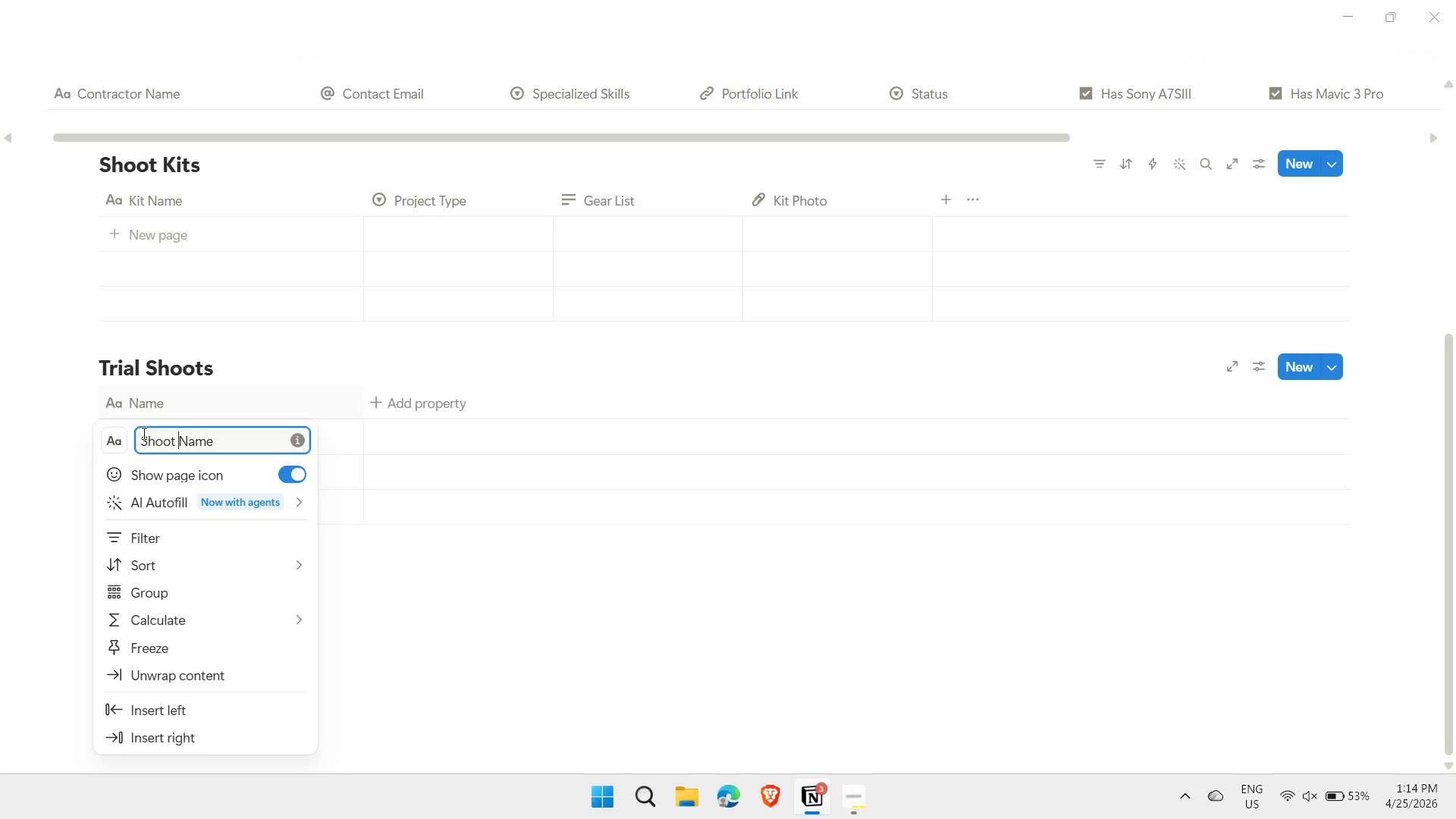 
key(Enter)
 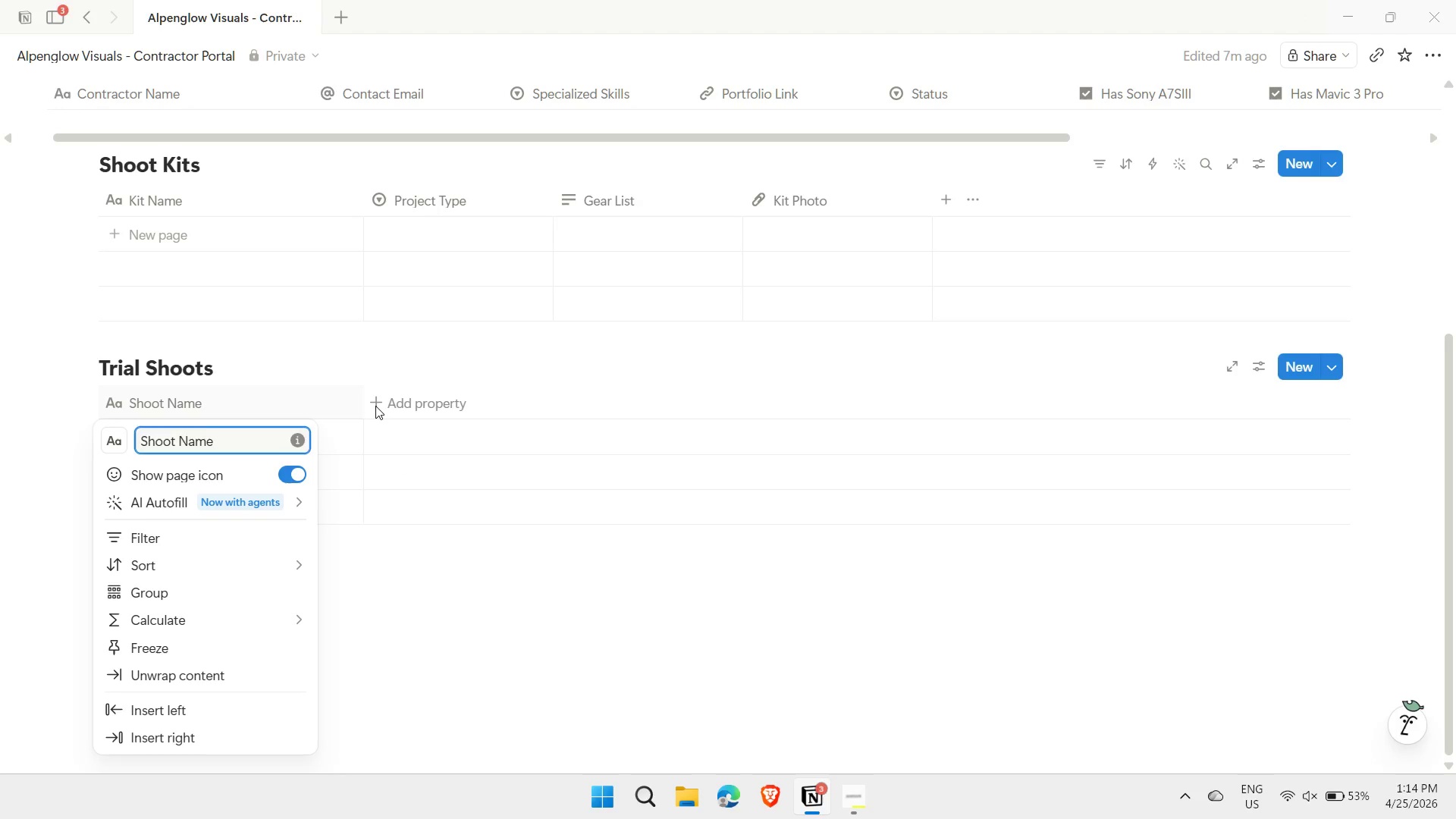 
double_click([375, 406])
 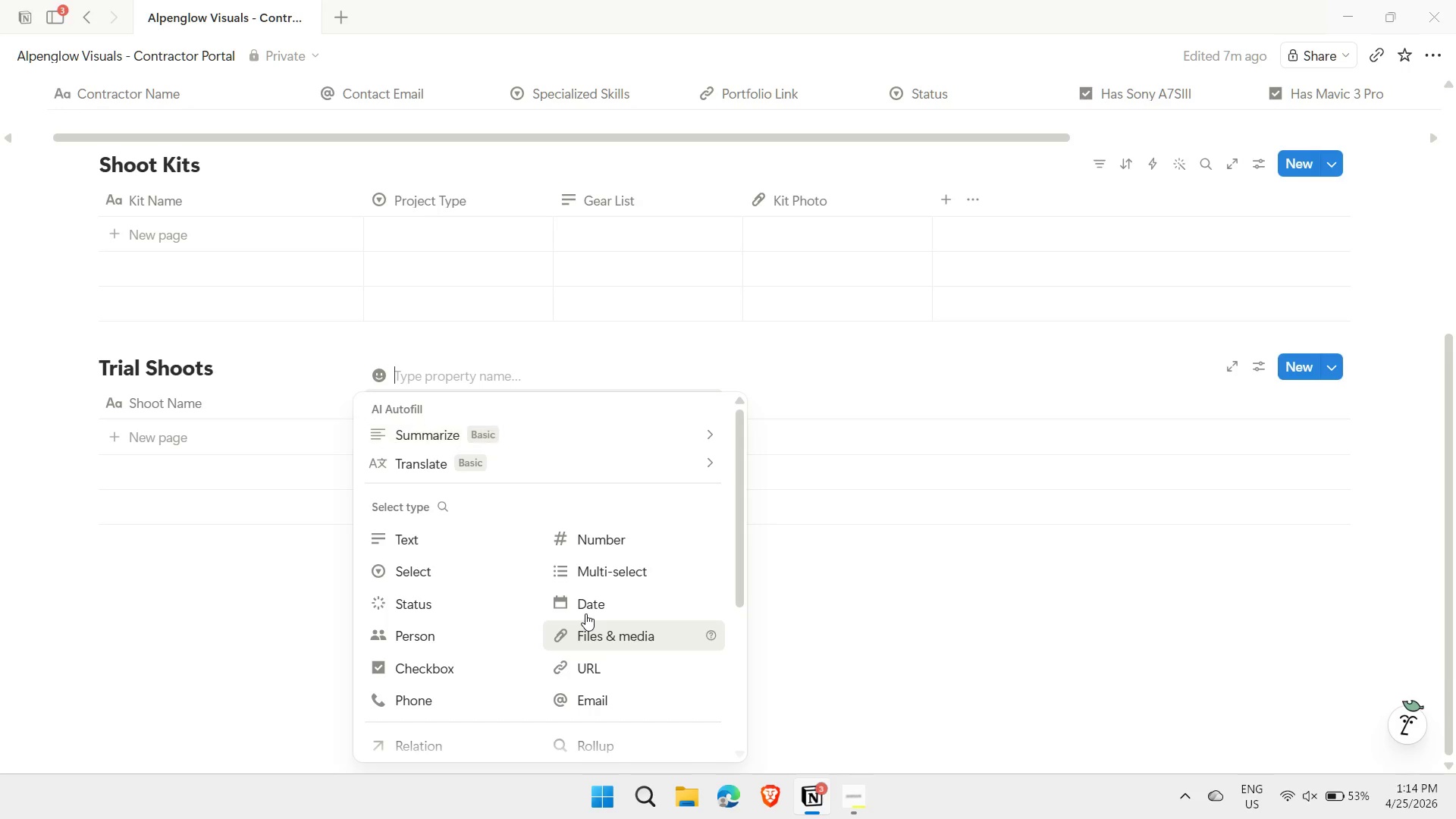 
left_click([585, 613])
 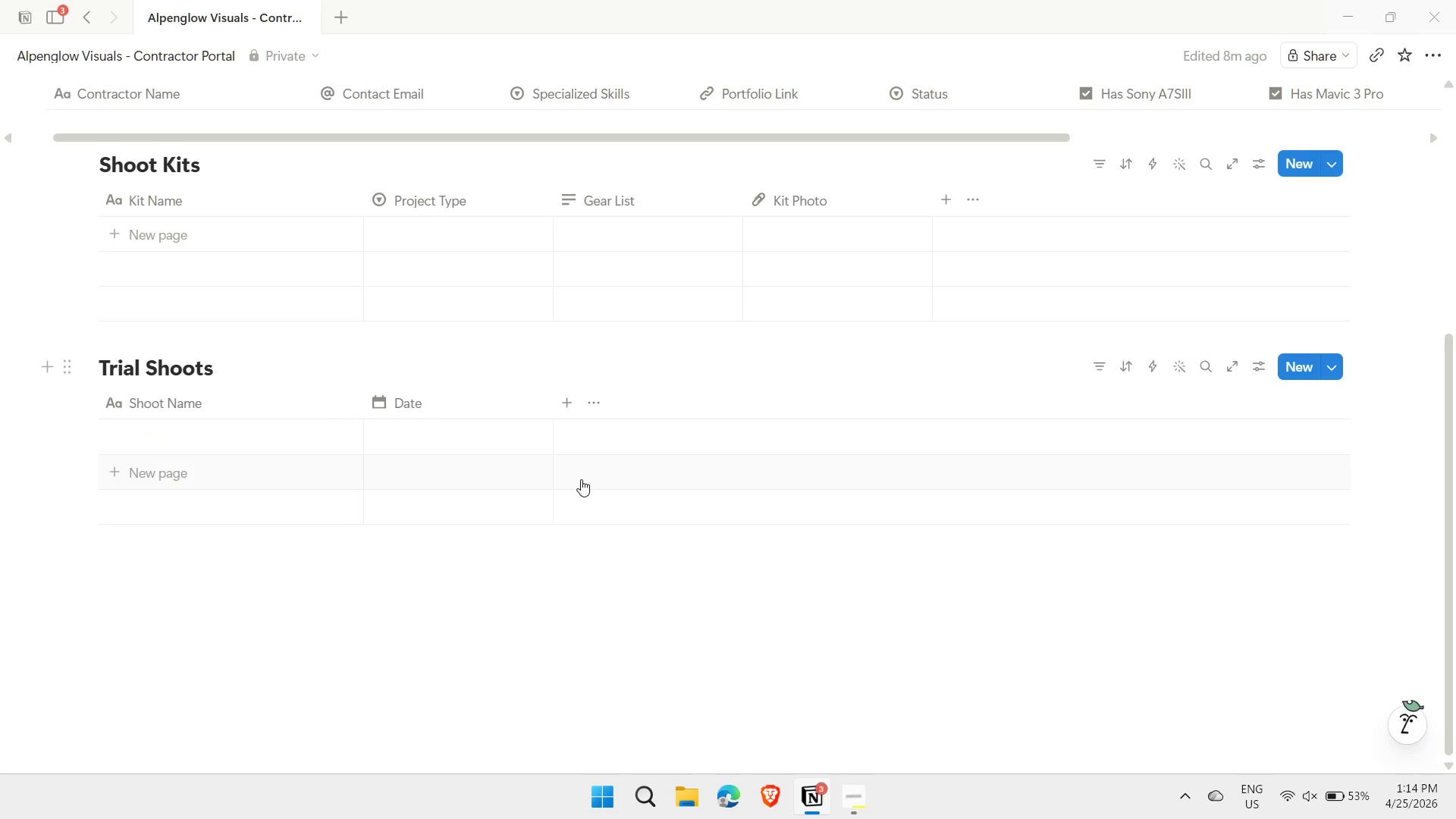 
left_click([571, 403])
 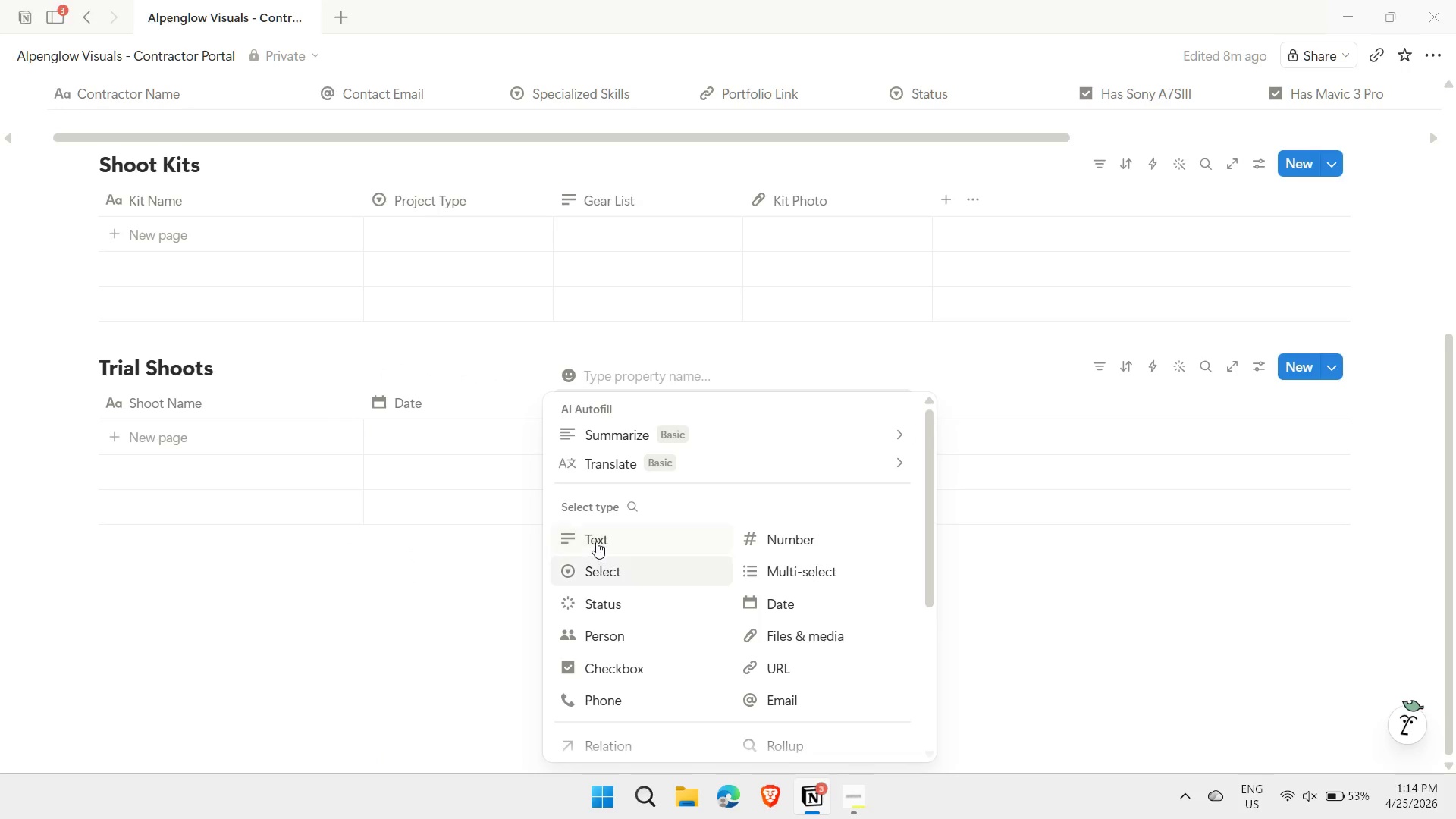 
left_click([596, 541])
 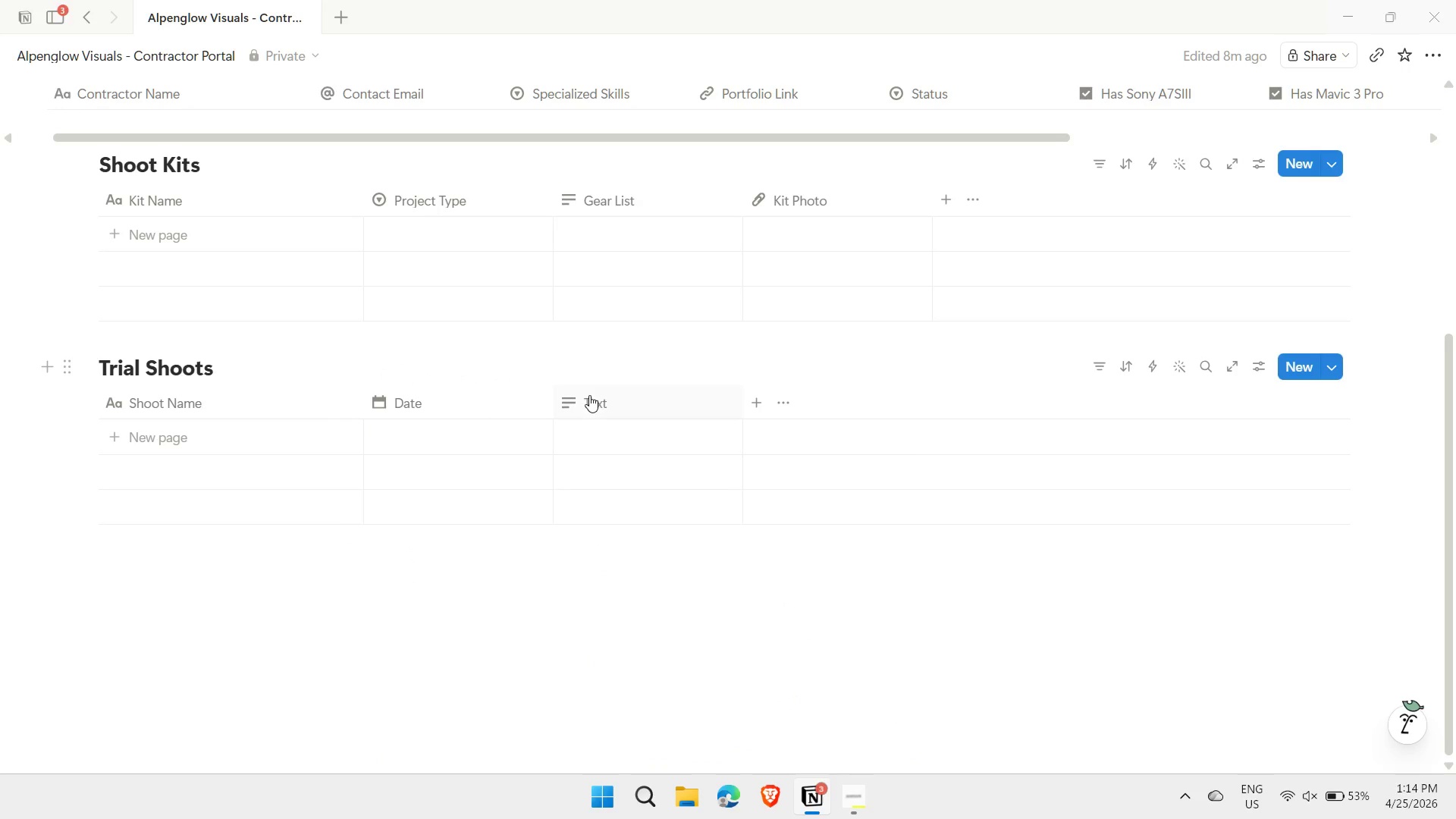 
left_click([589, 395])
 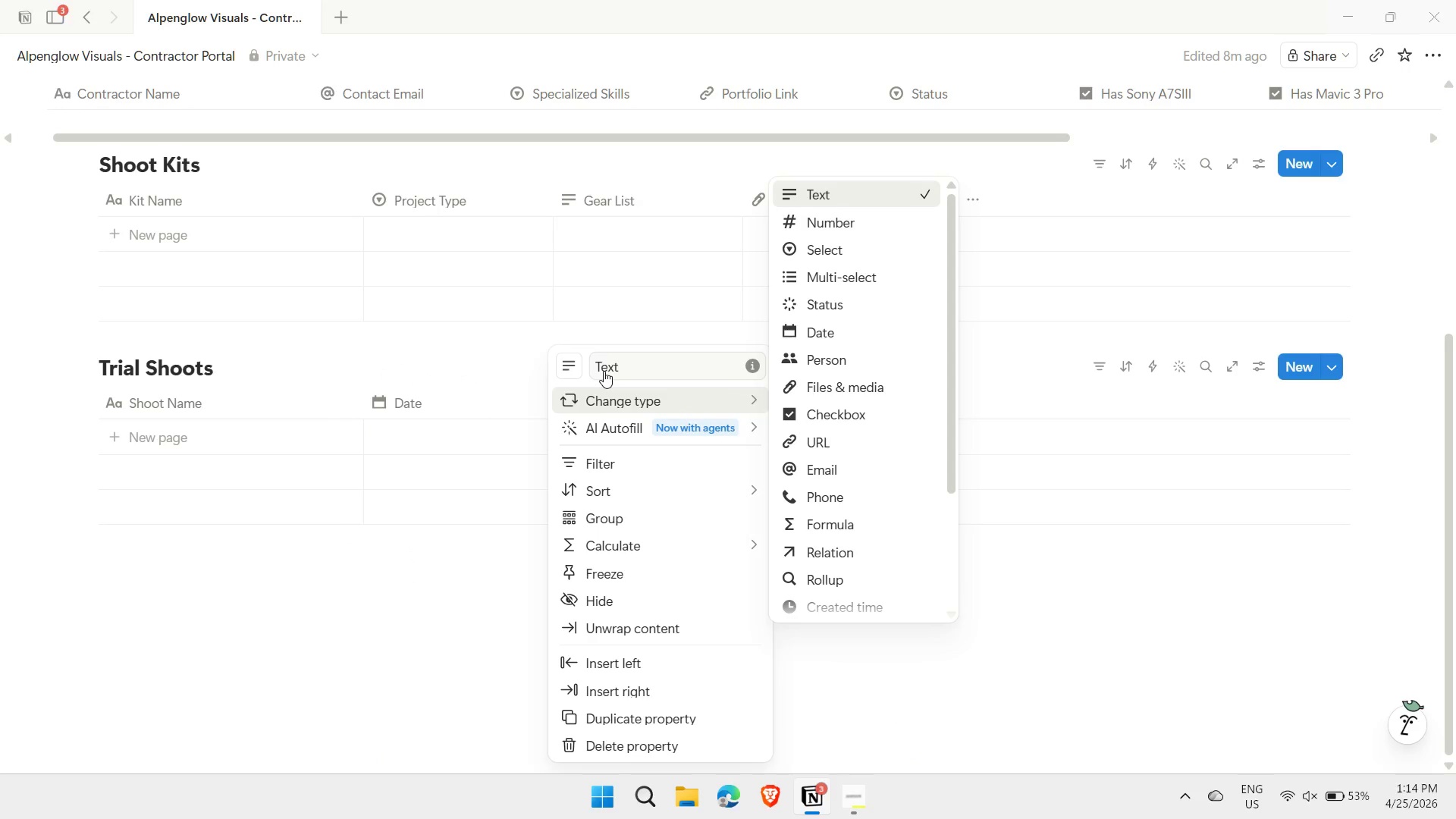 
double_click([604, 371])
 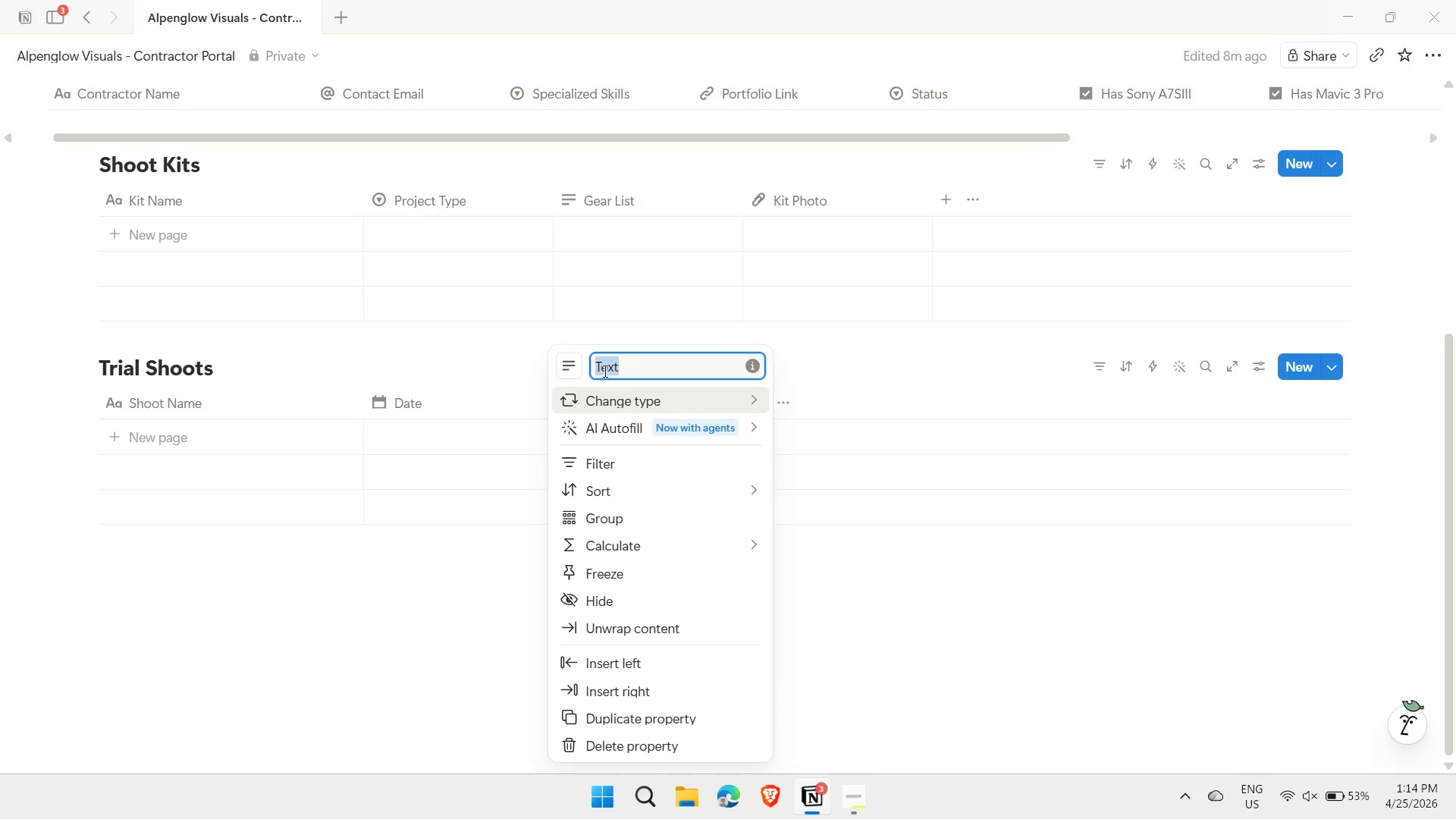 
type(Notes)
 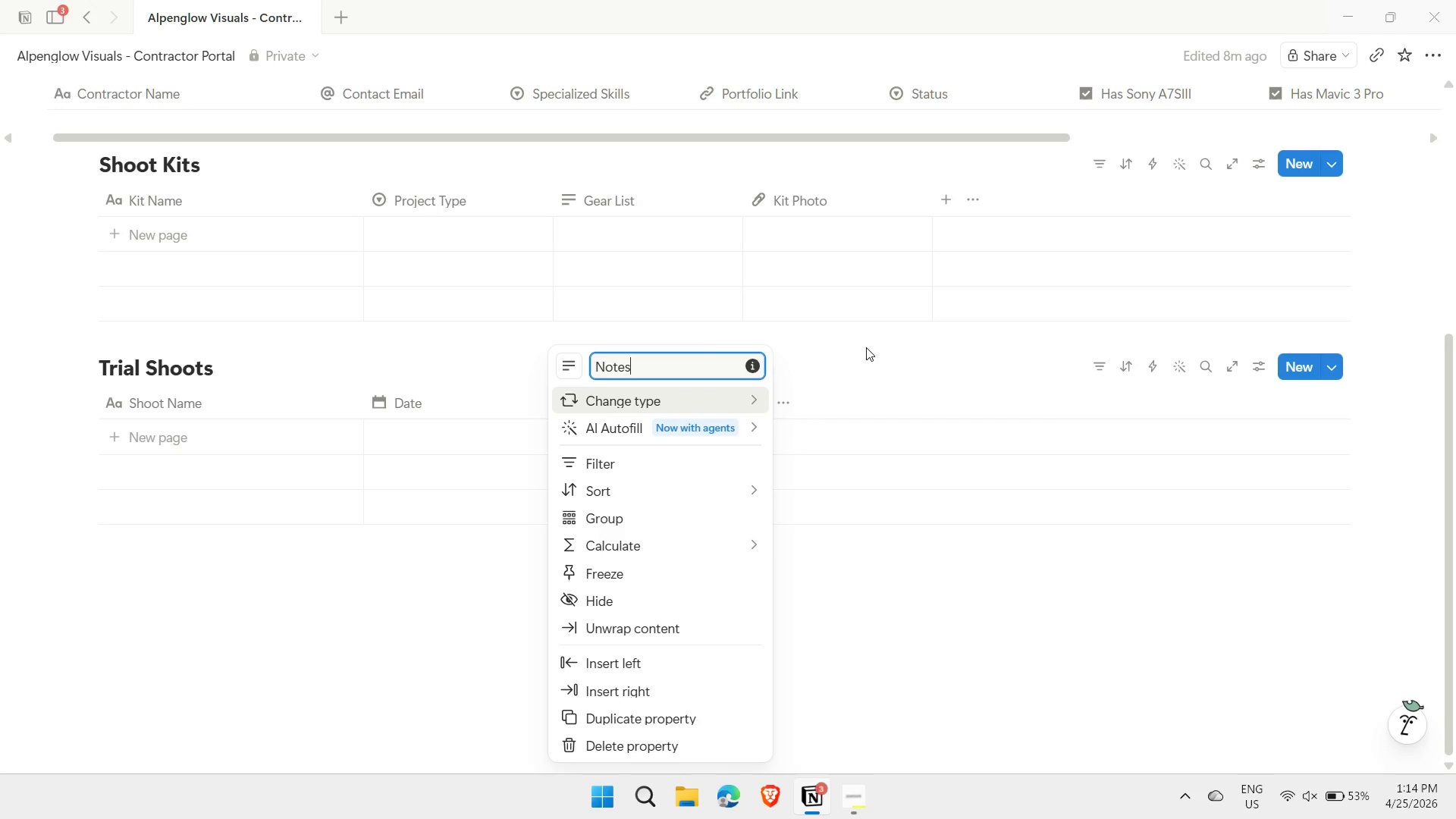 
left_click([865, 347])
 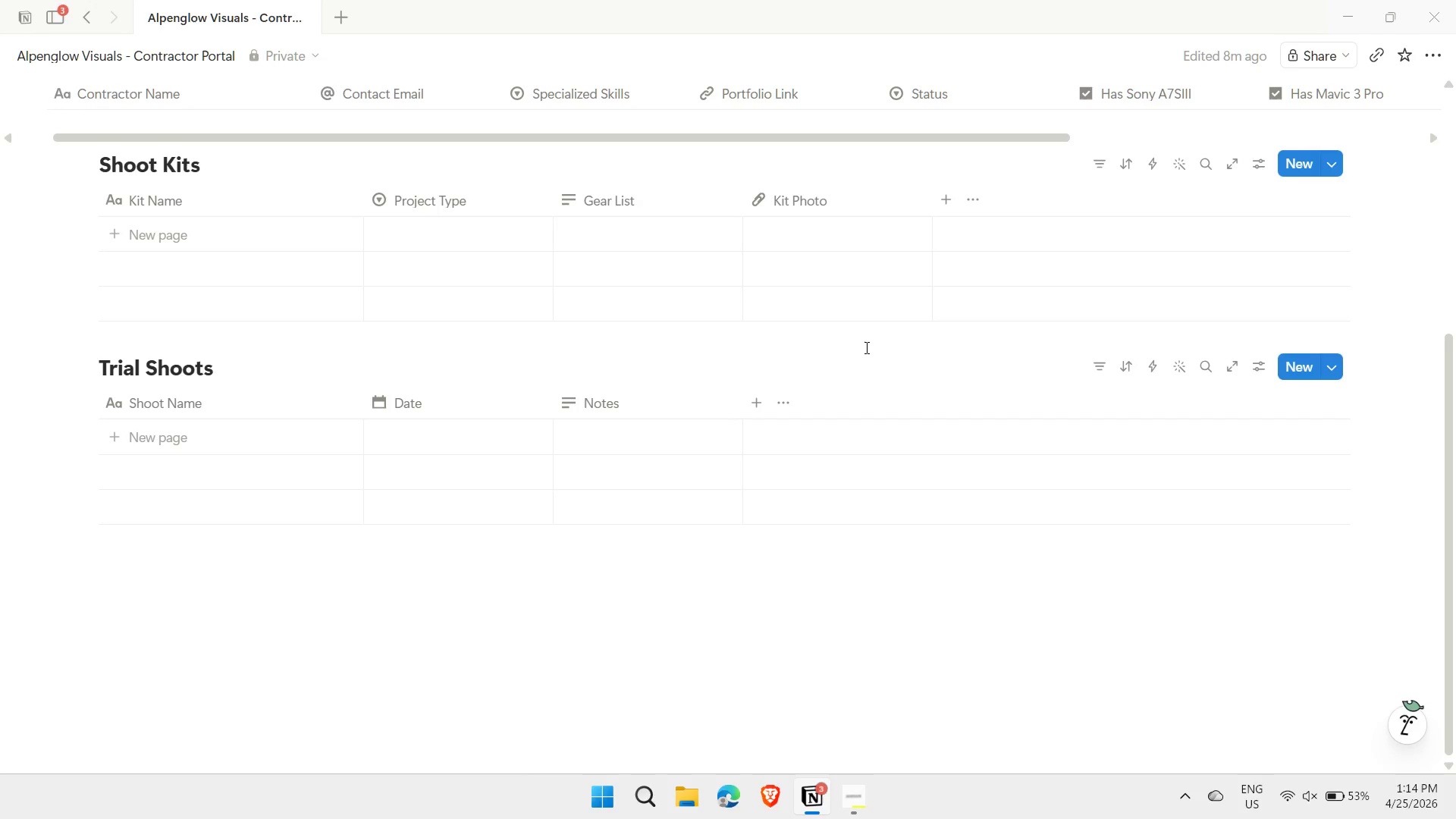 
wait(13.2)
 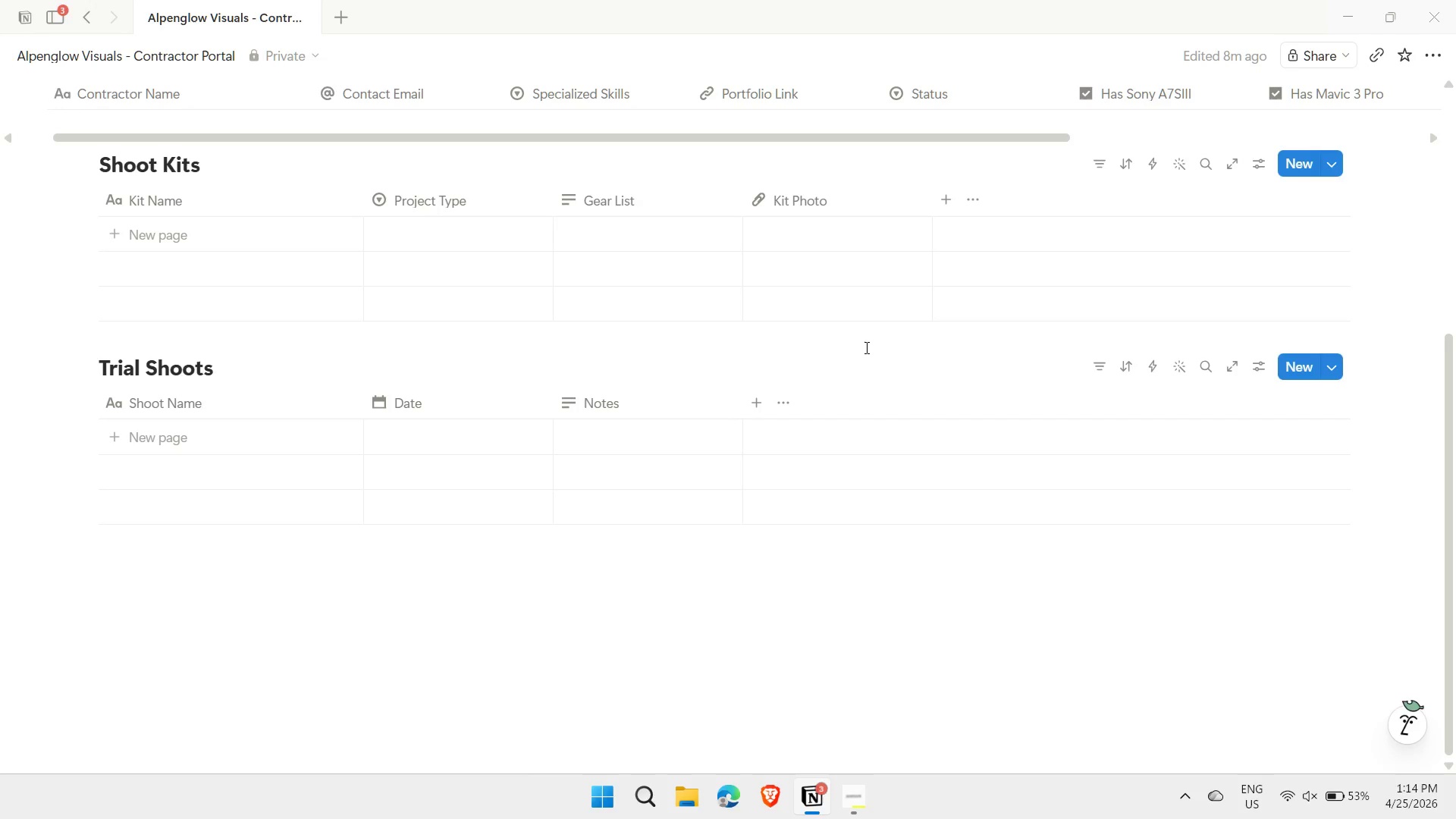 
left_click_drag(start_coordinate=[1455, 425], to_coordinate=[1455, 152])
 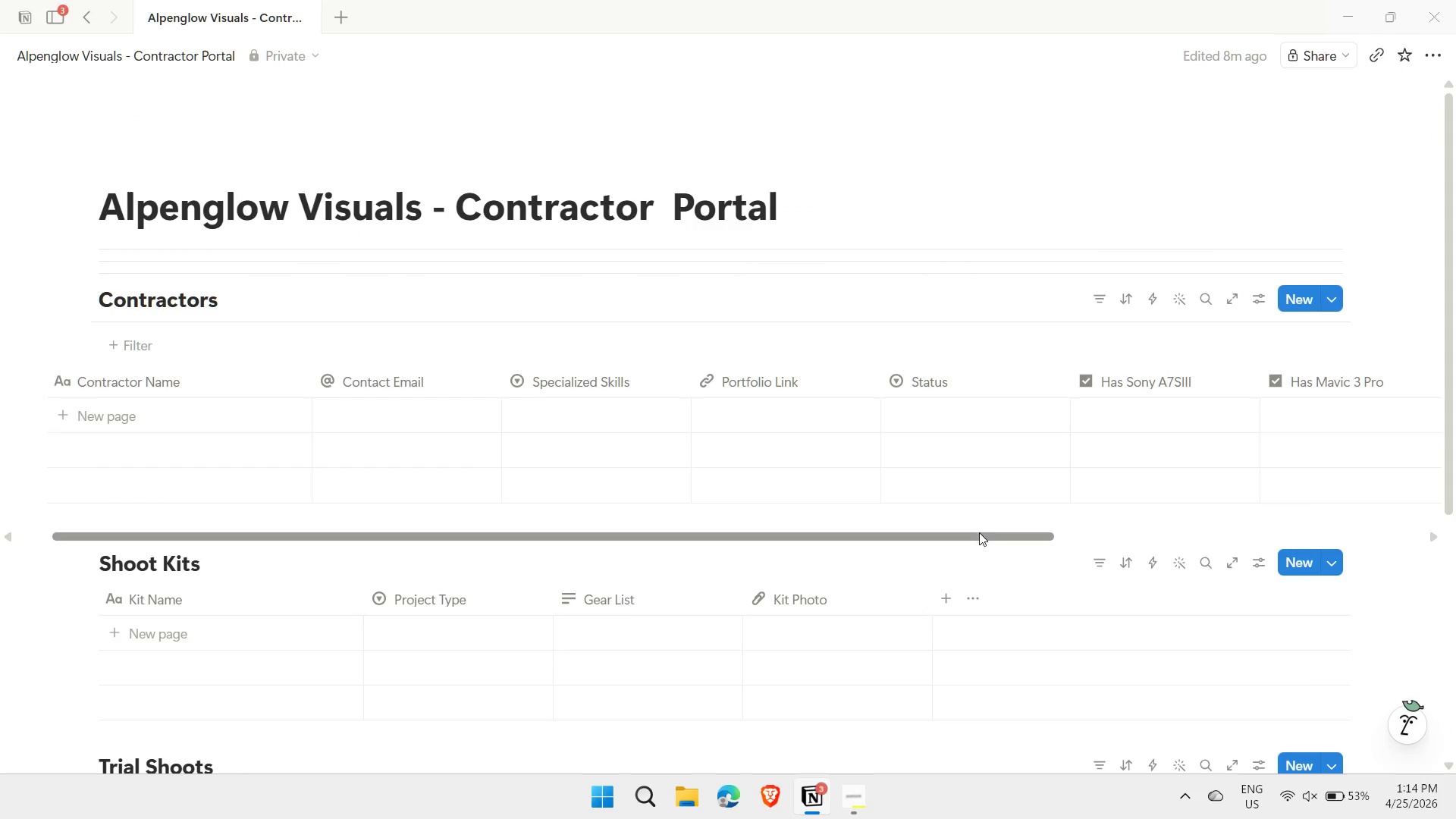 
left_click_drag(start_coordinate=[977, 537], to_coordinate=[1400, 481])
 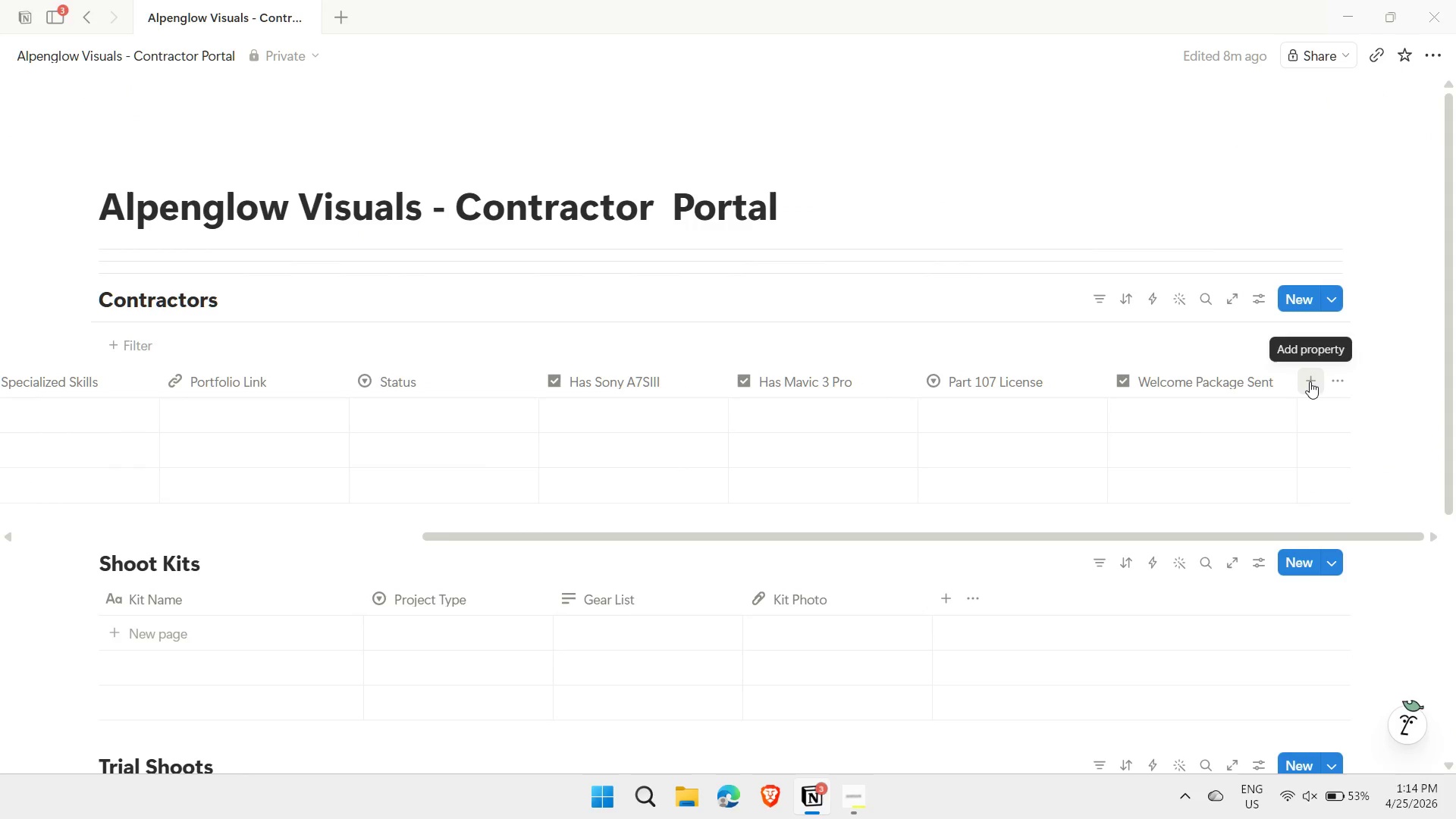 
left_click([1310, 381])
 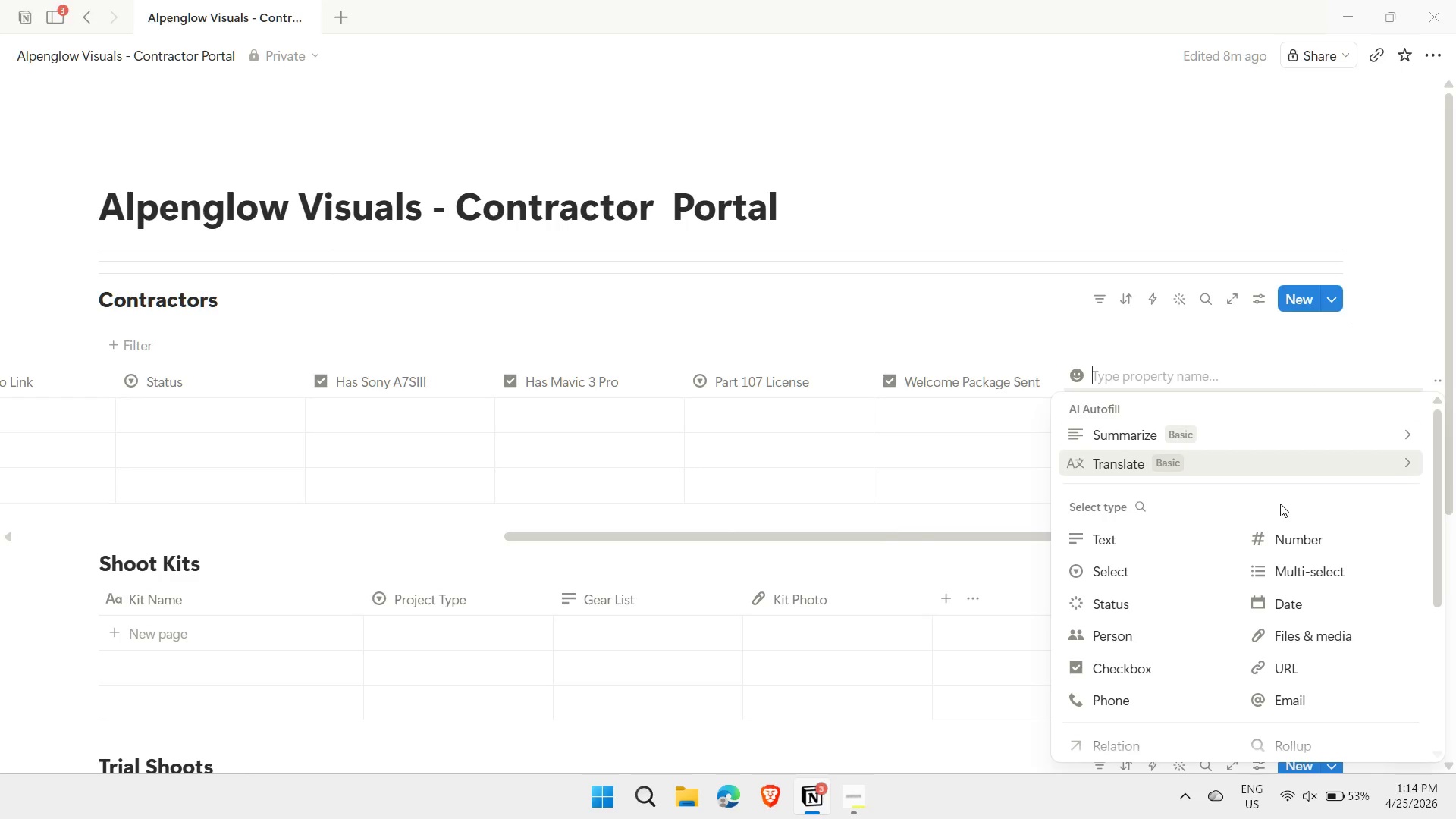 
left_click_drag(start_coordinate=[1435, 451], to_coordinate=[1435, 519])
 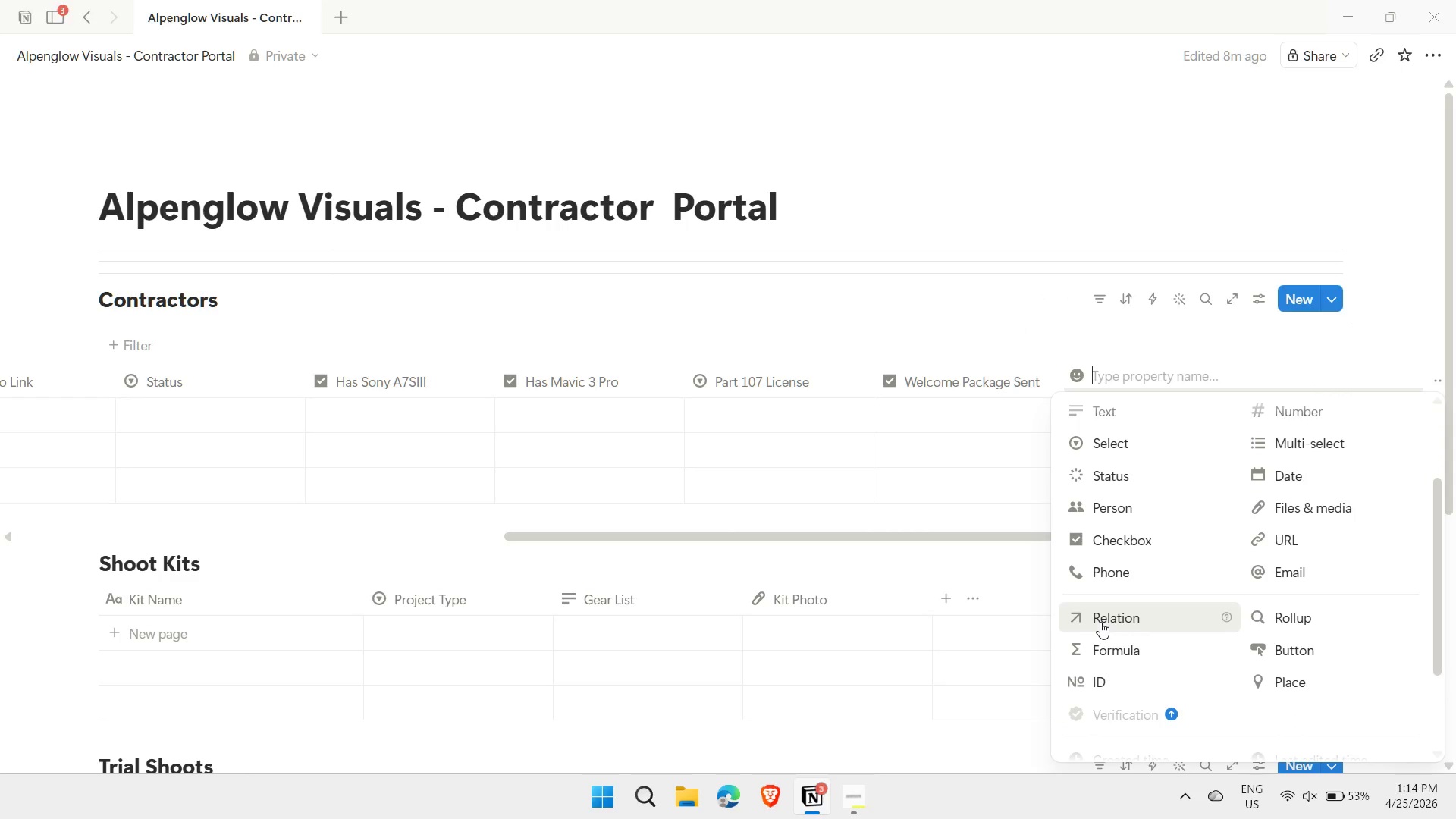 
left_click([1100, 622])
 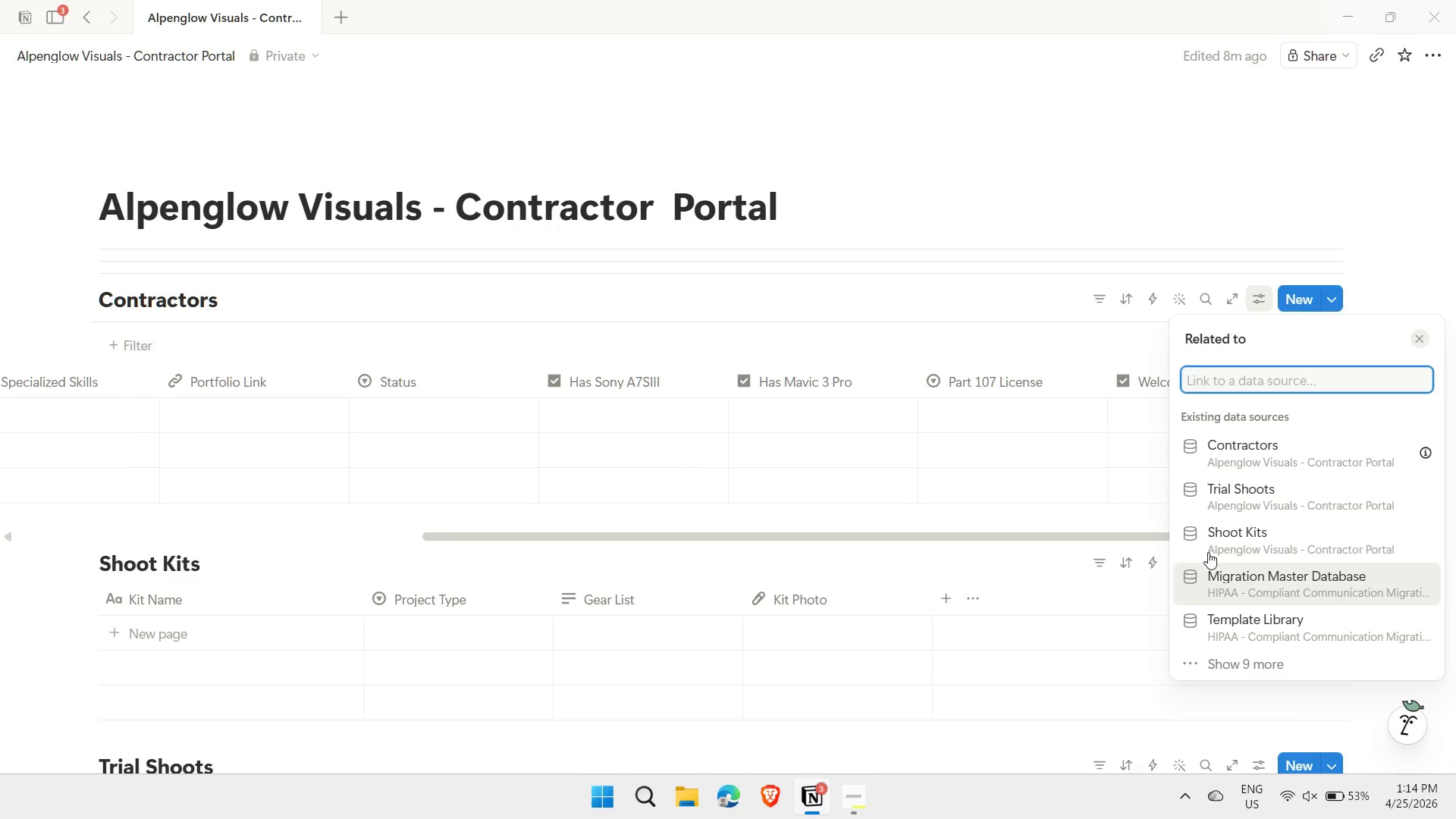 
left_click([1257, 542])
 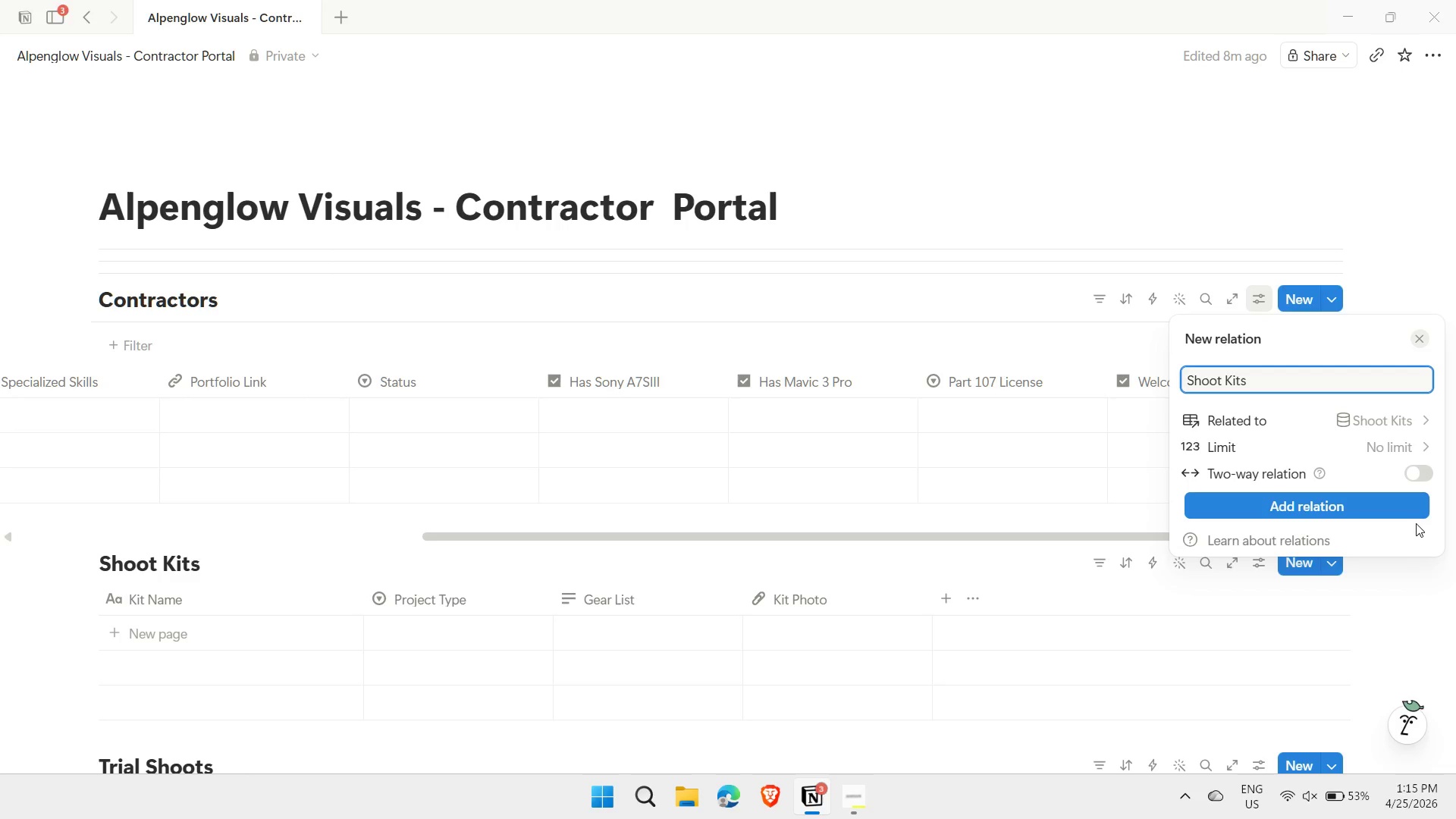 
wait(6.47)
 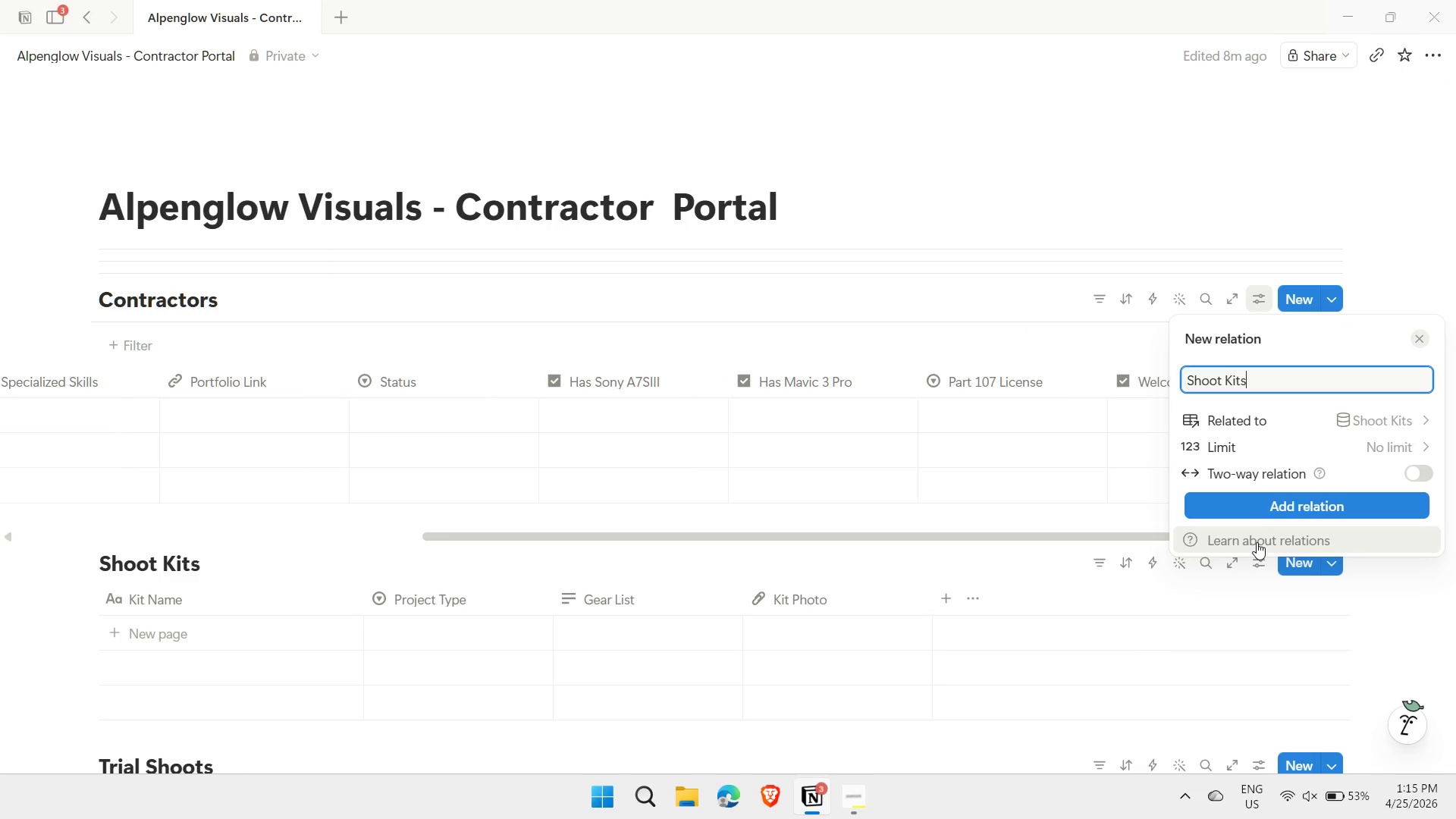 
hold_key(key=Backspace, duration=1.02)
 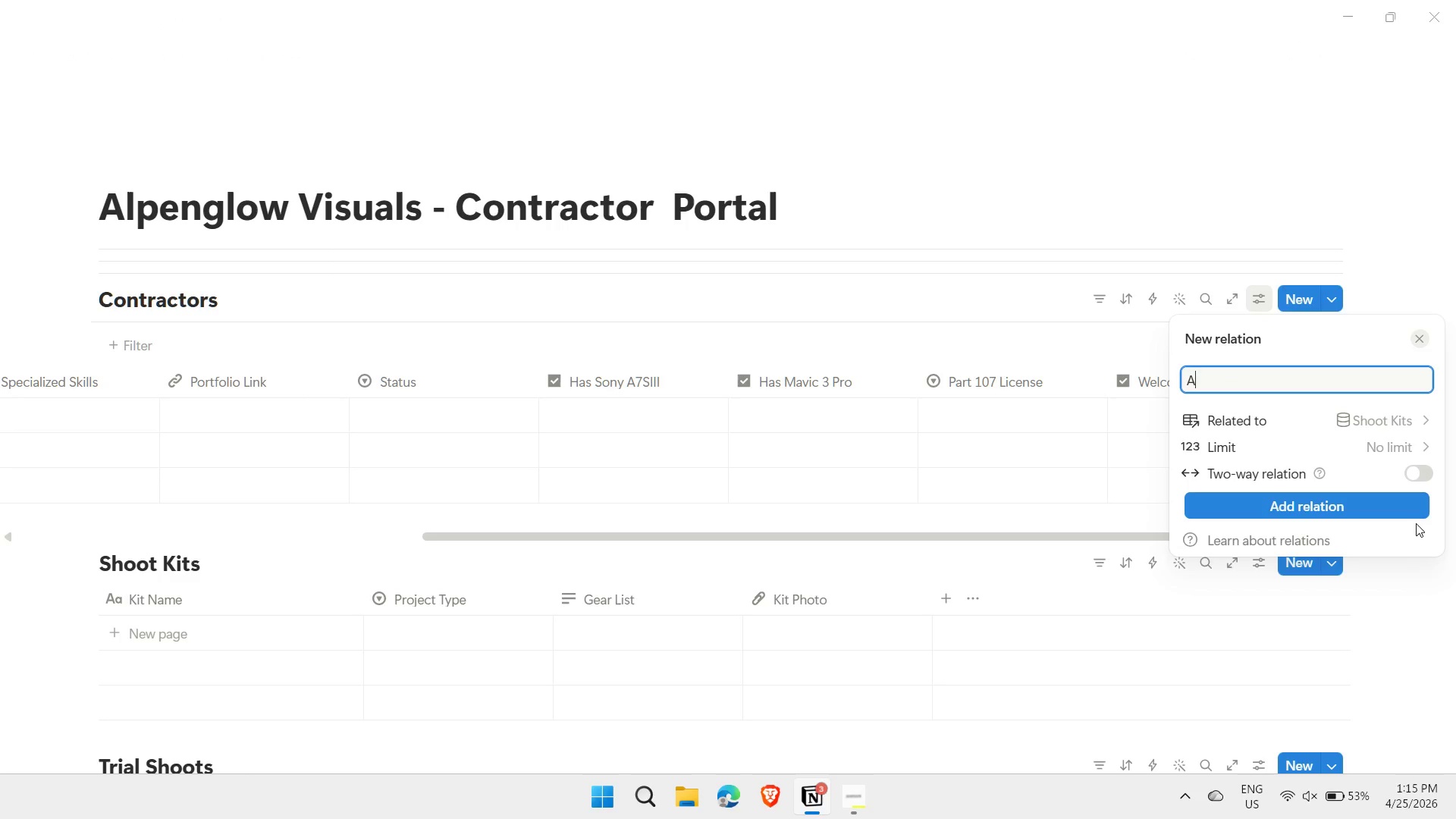 
type(Assigned Kit)
 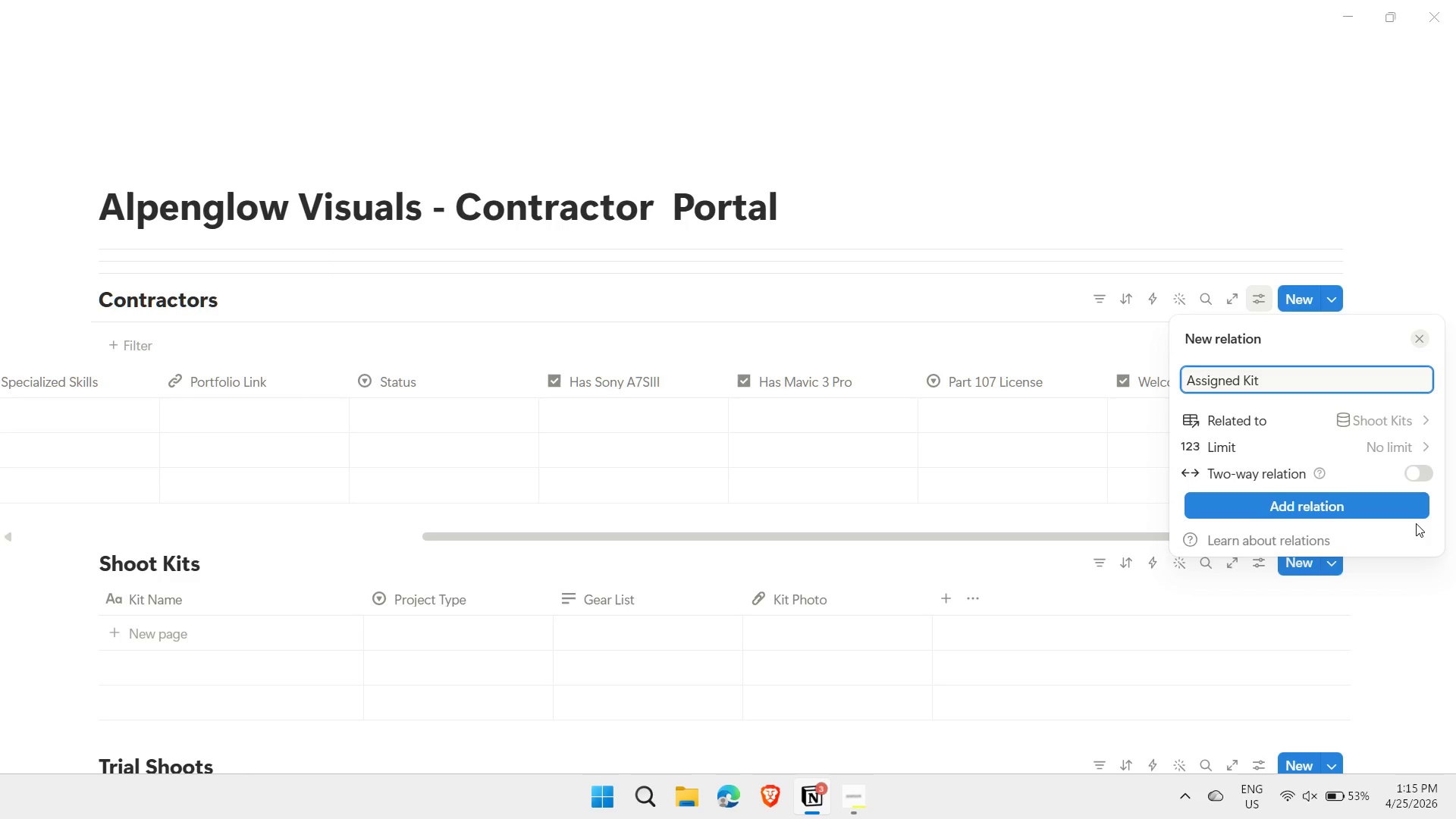 
wait(6.23)
 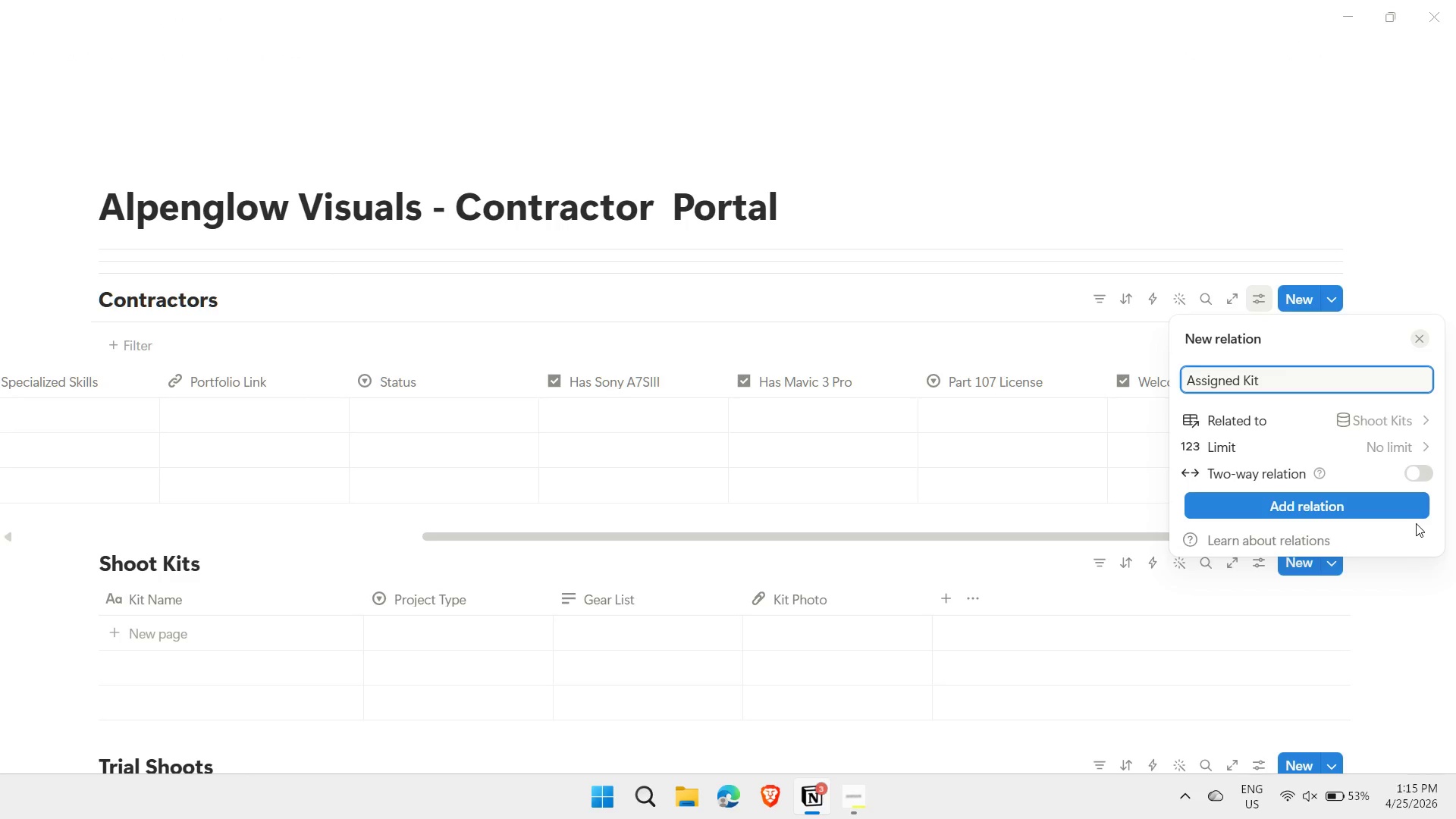 
left_click([1422, 479])
 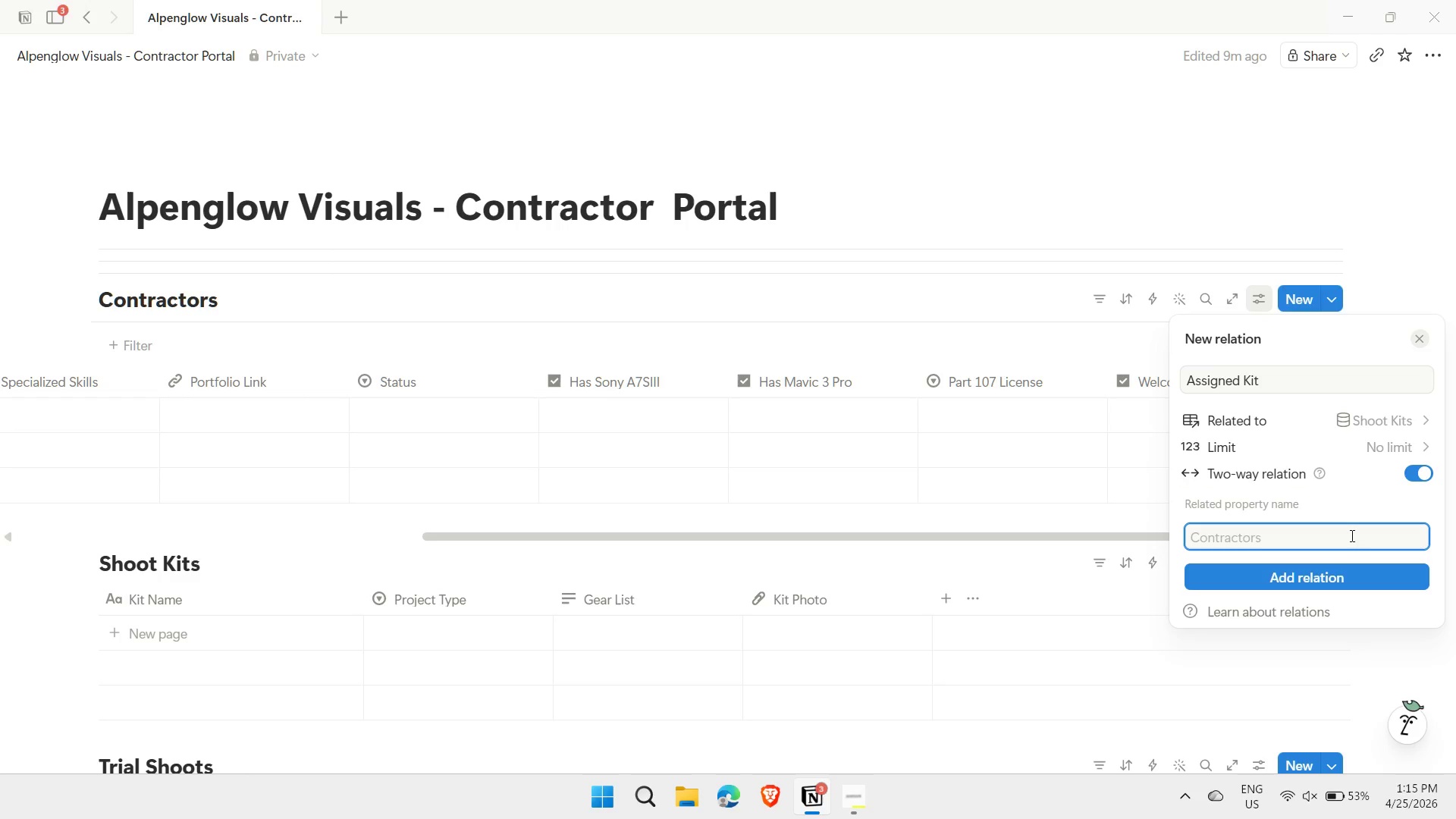 
wait(8.83)
 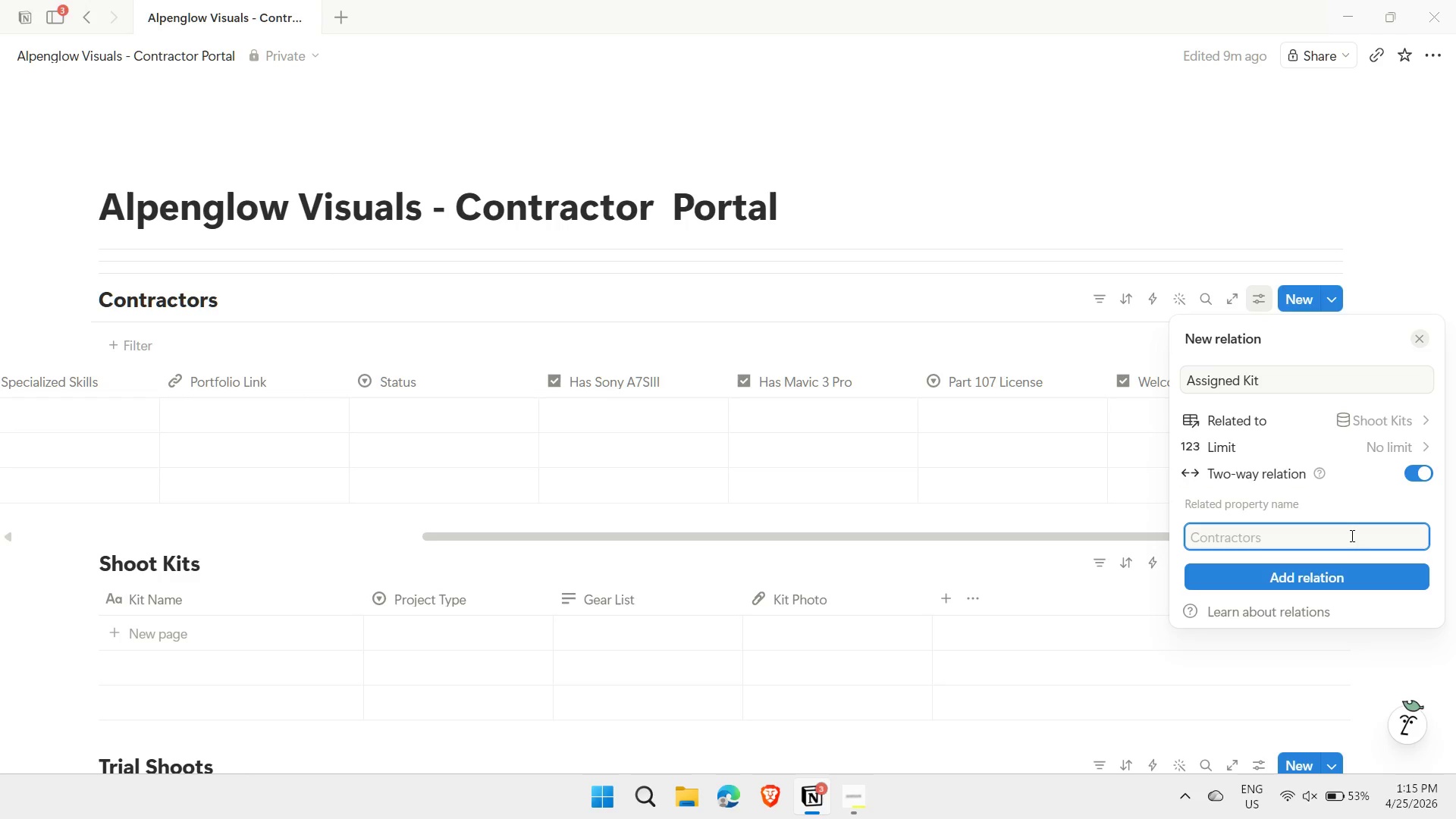 
type(Contracts)
key(Backspace)
type(or)
 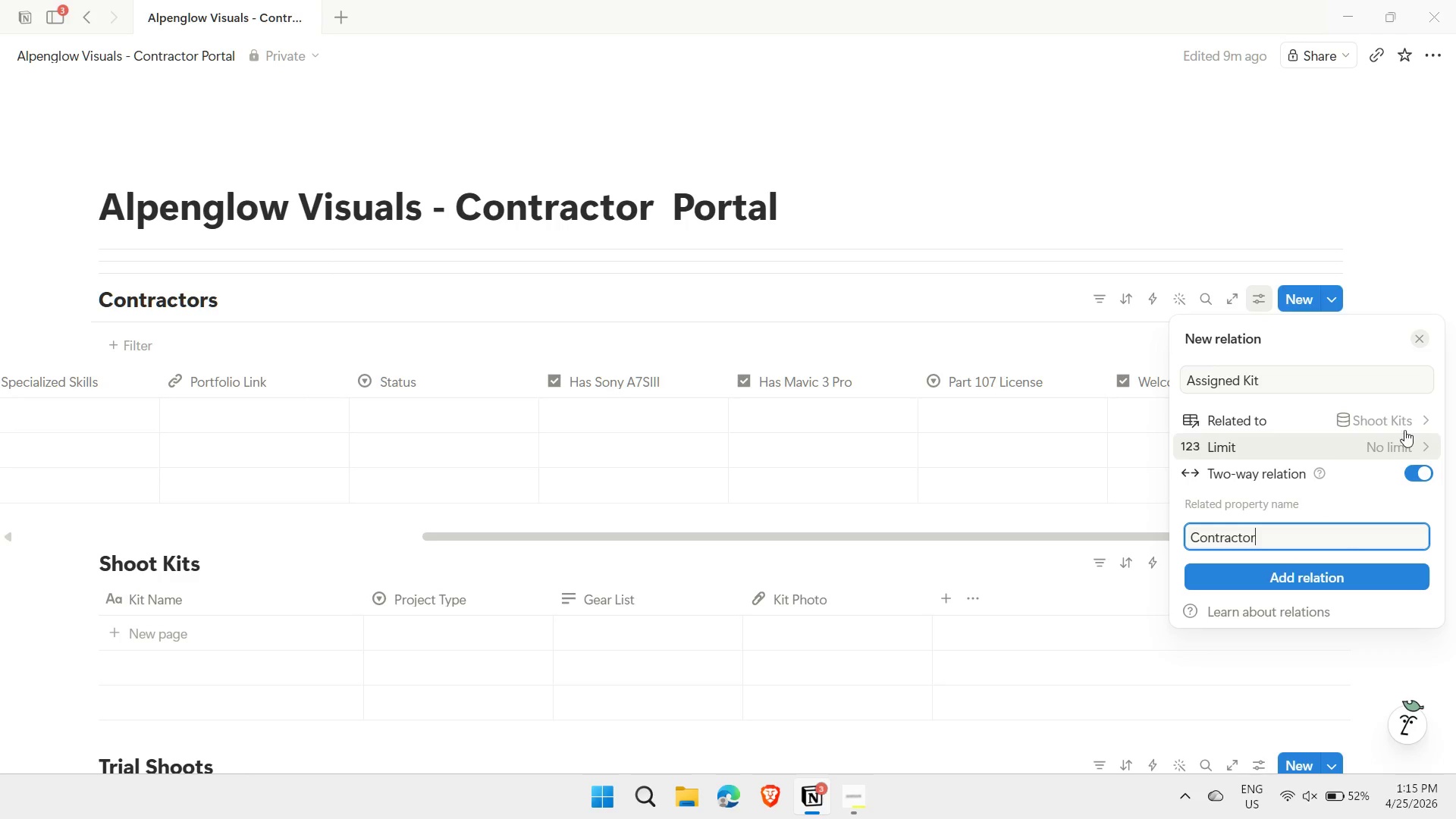 
left_click([1408, 425])
 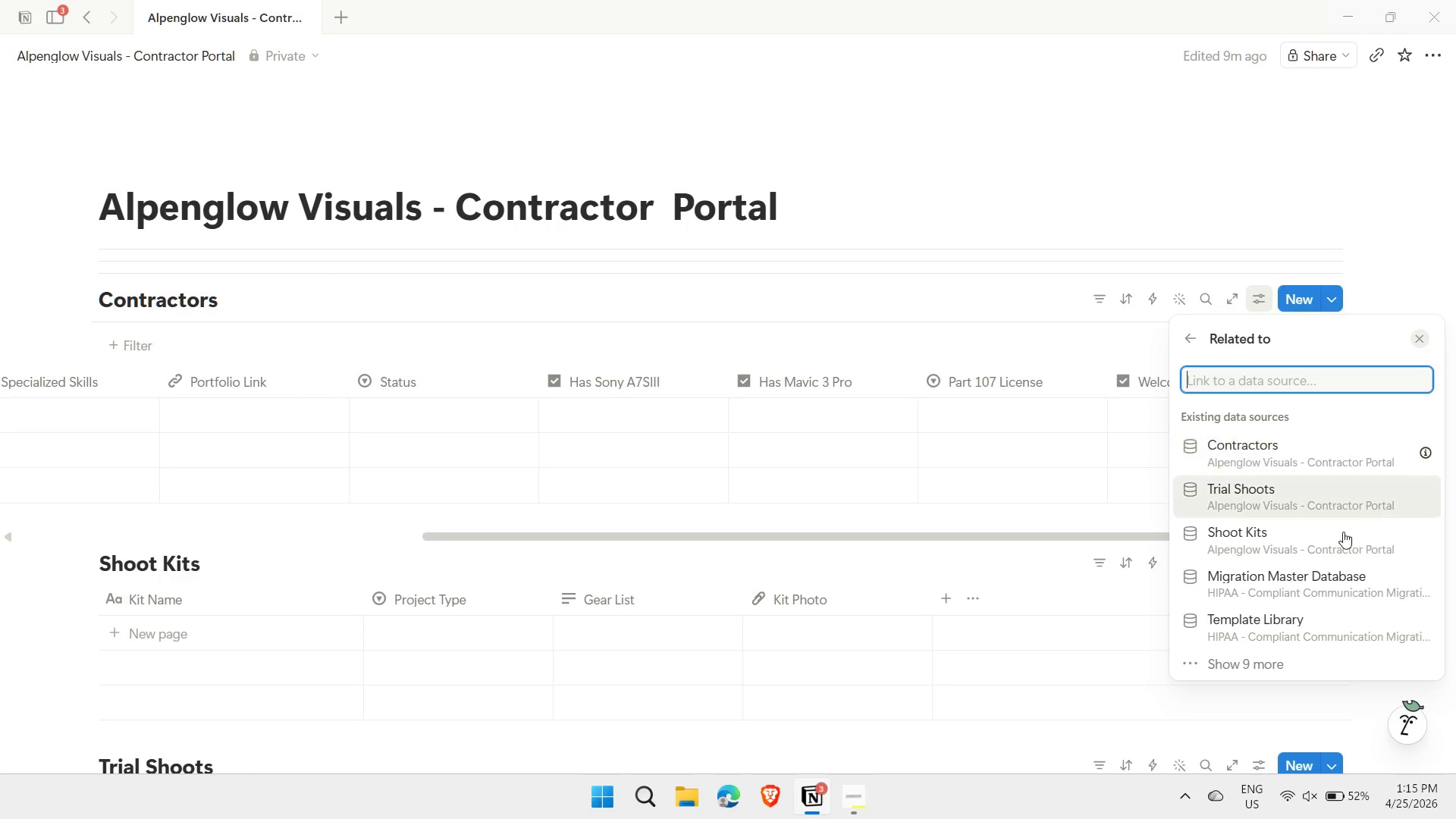 
left_click([1325, 540])
 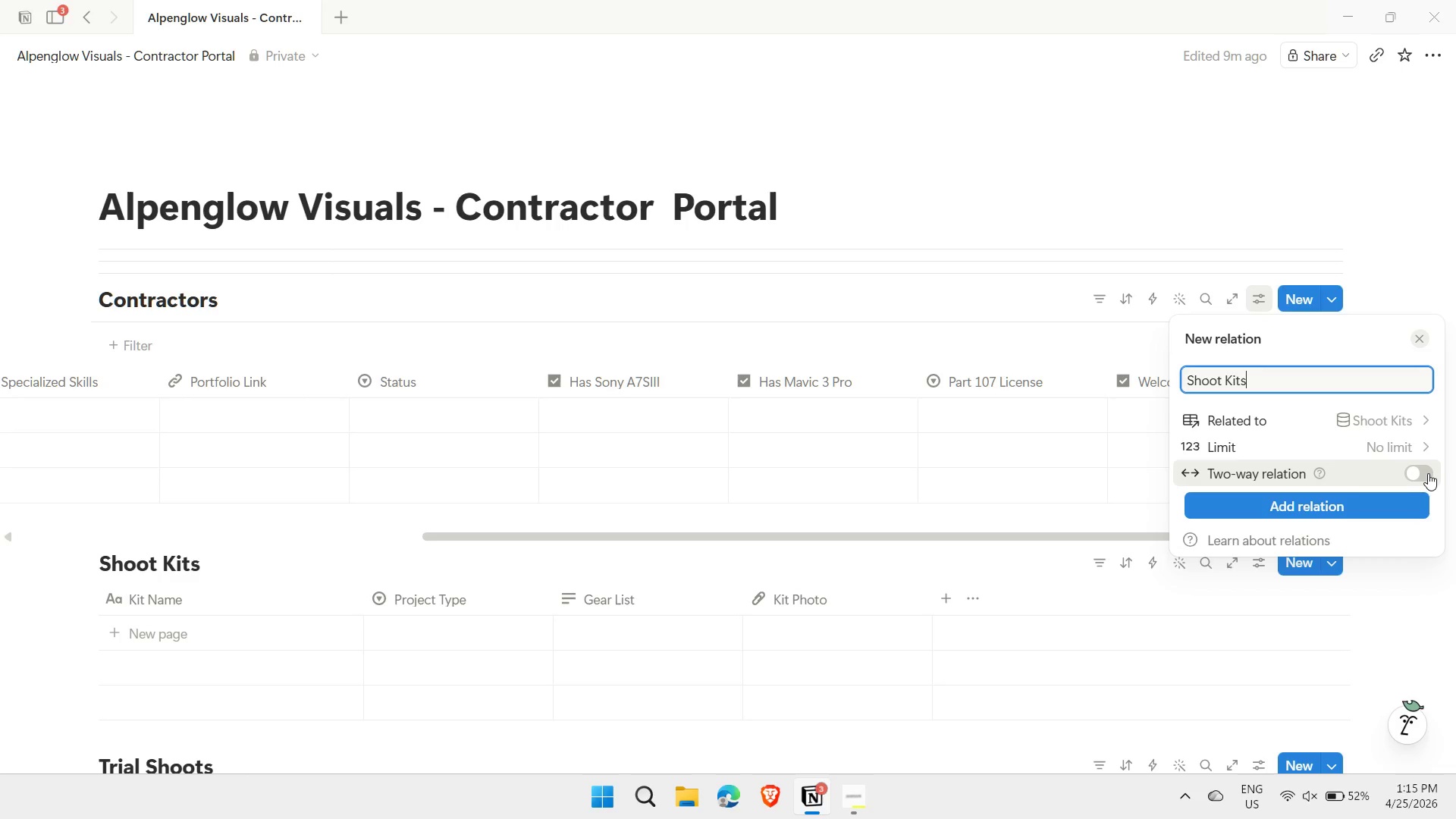 
left_click([1427, 472])
 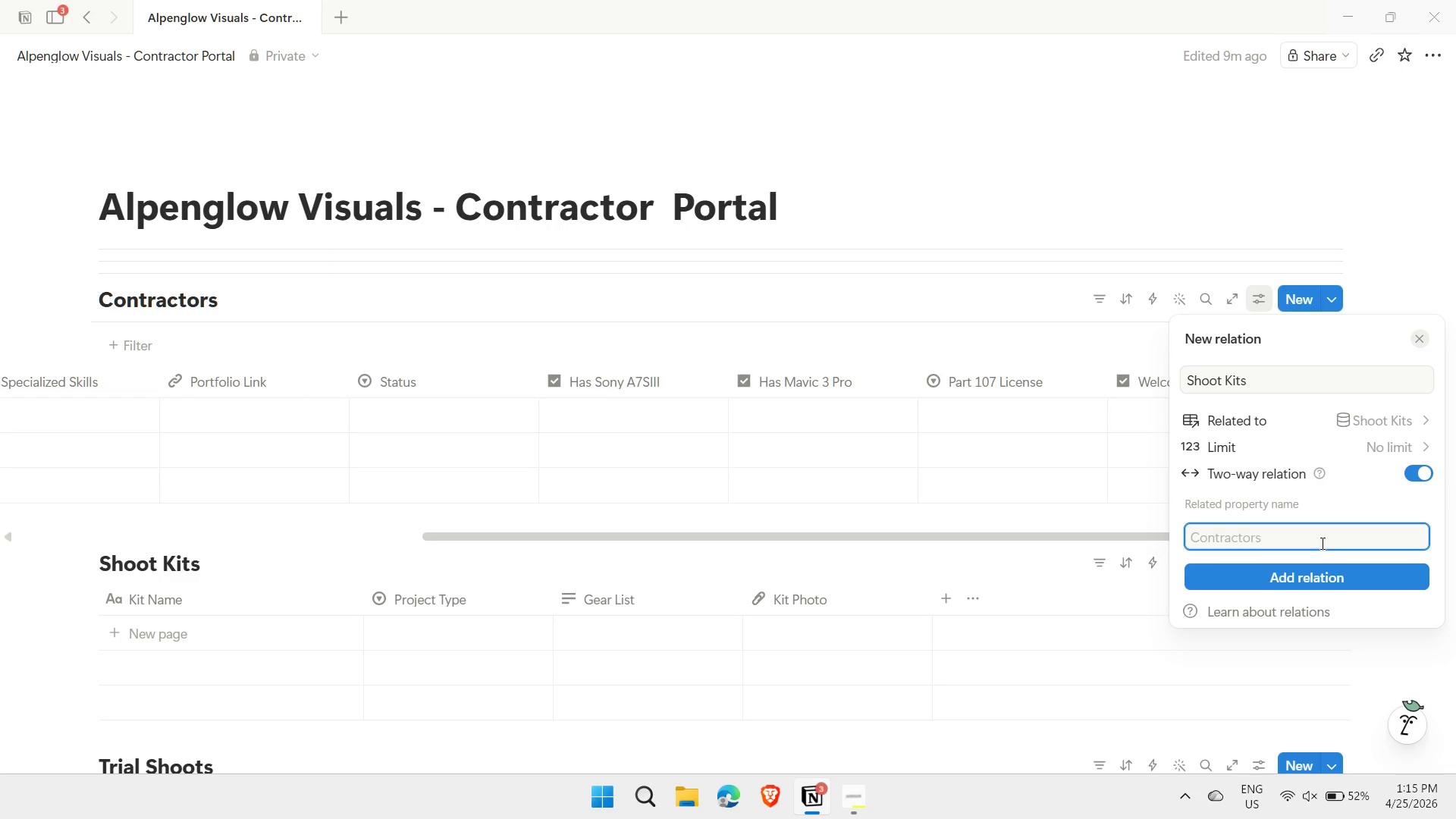 
type(Contractors)
 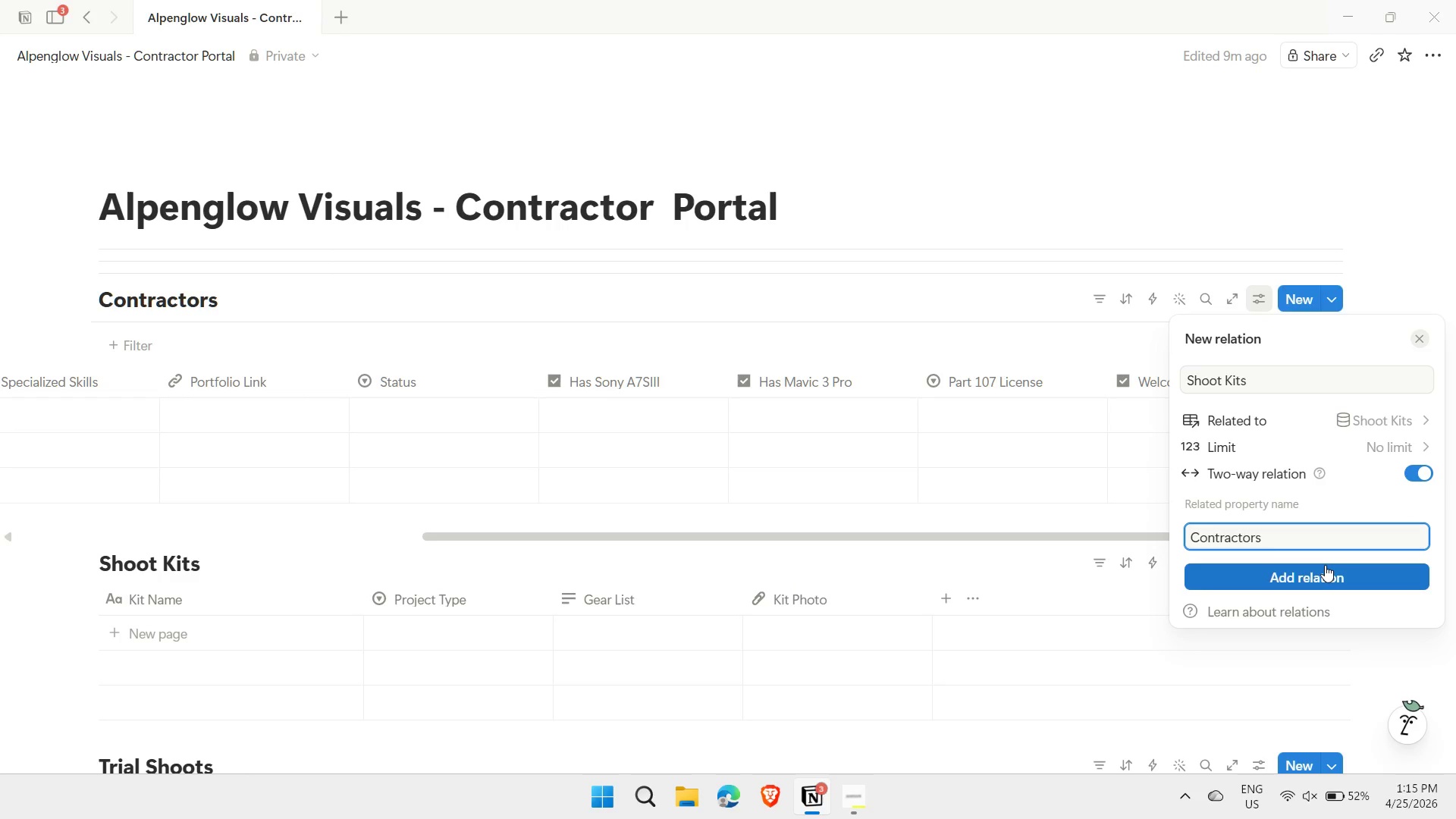 
key(Backspace)
 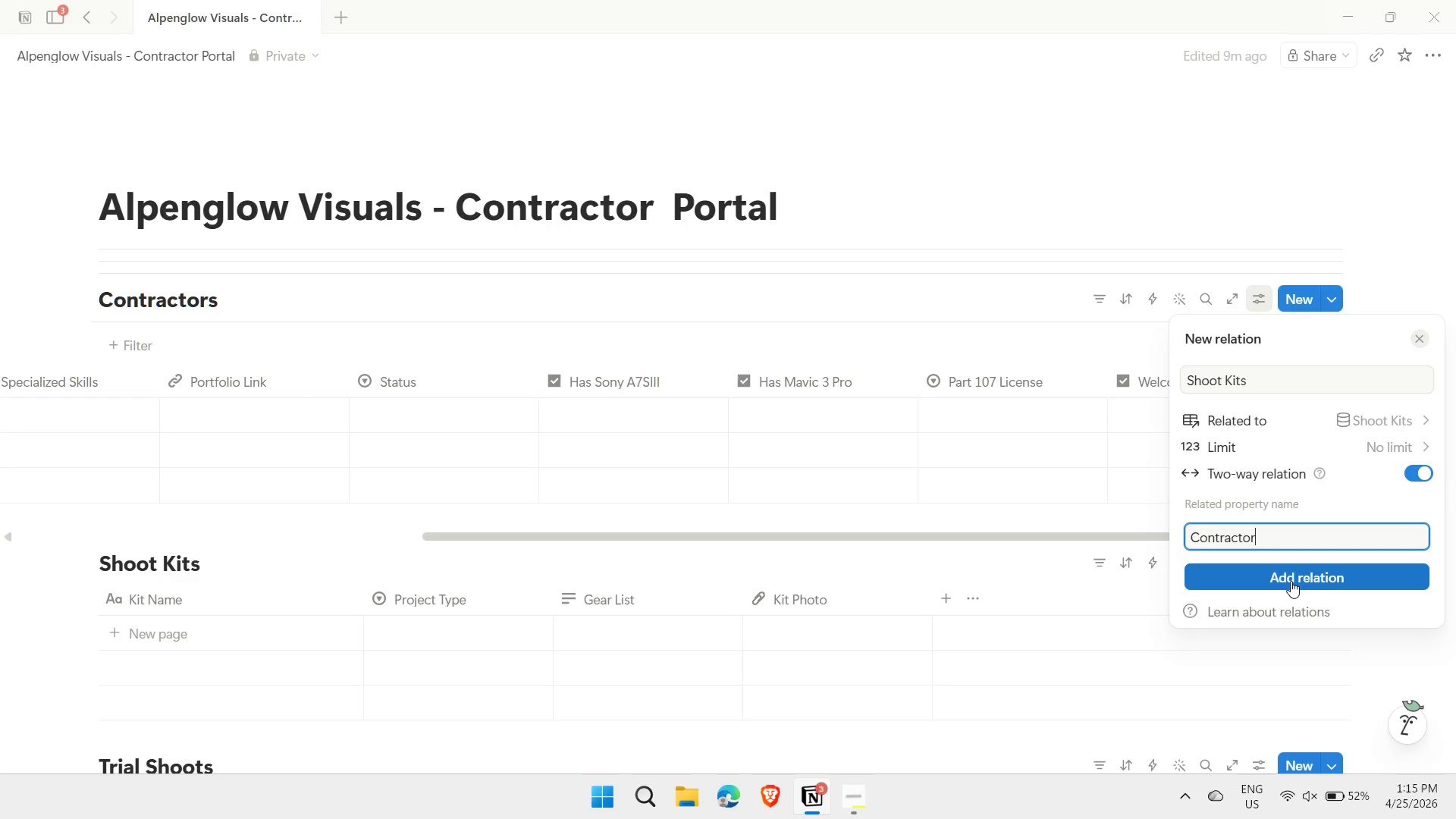 
left_click([1291, 581])
 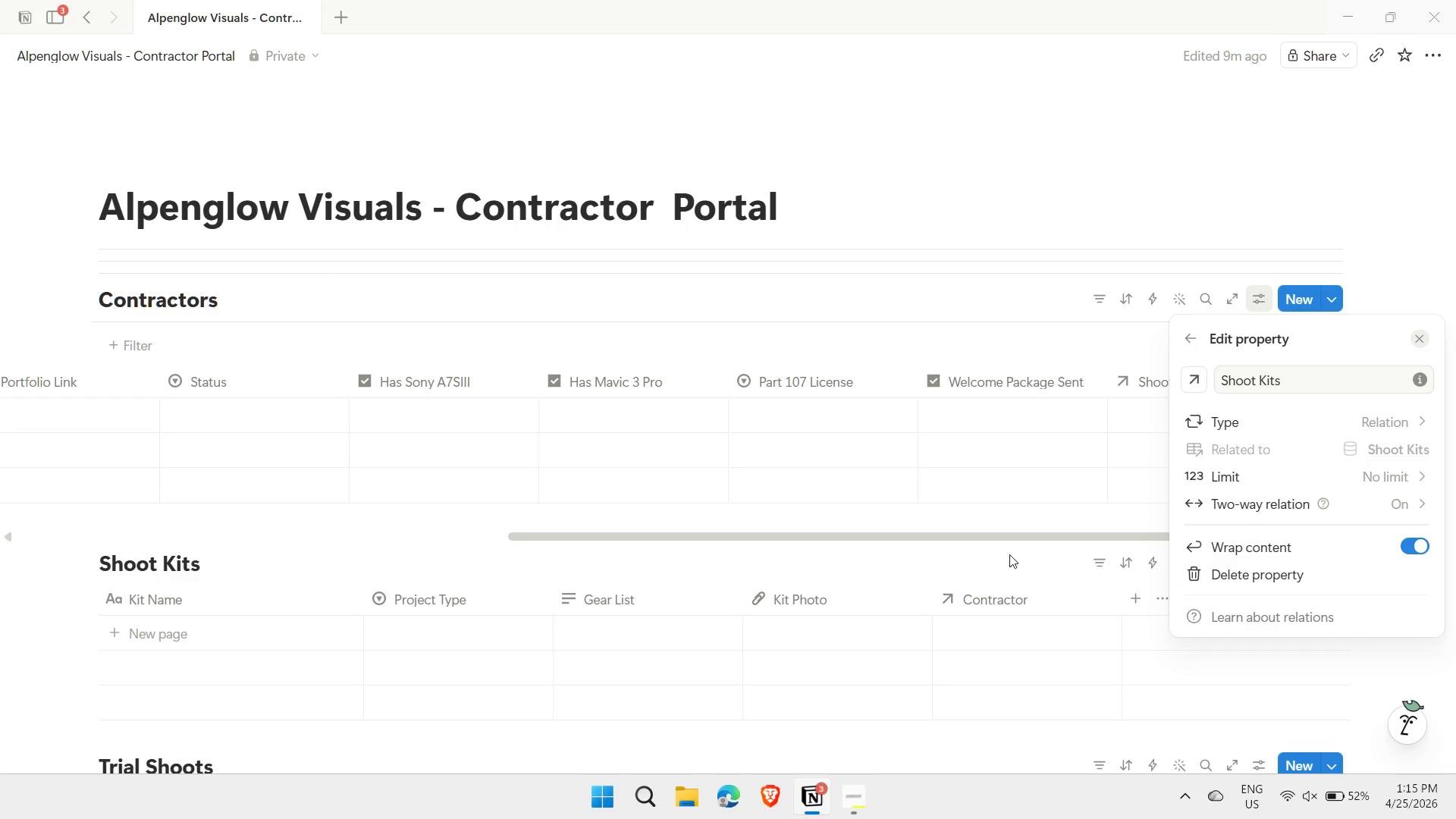 
left_click([997, 552])
 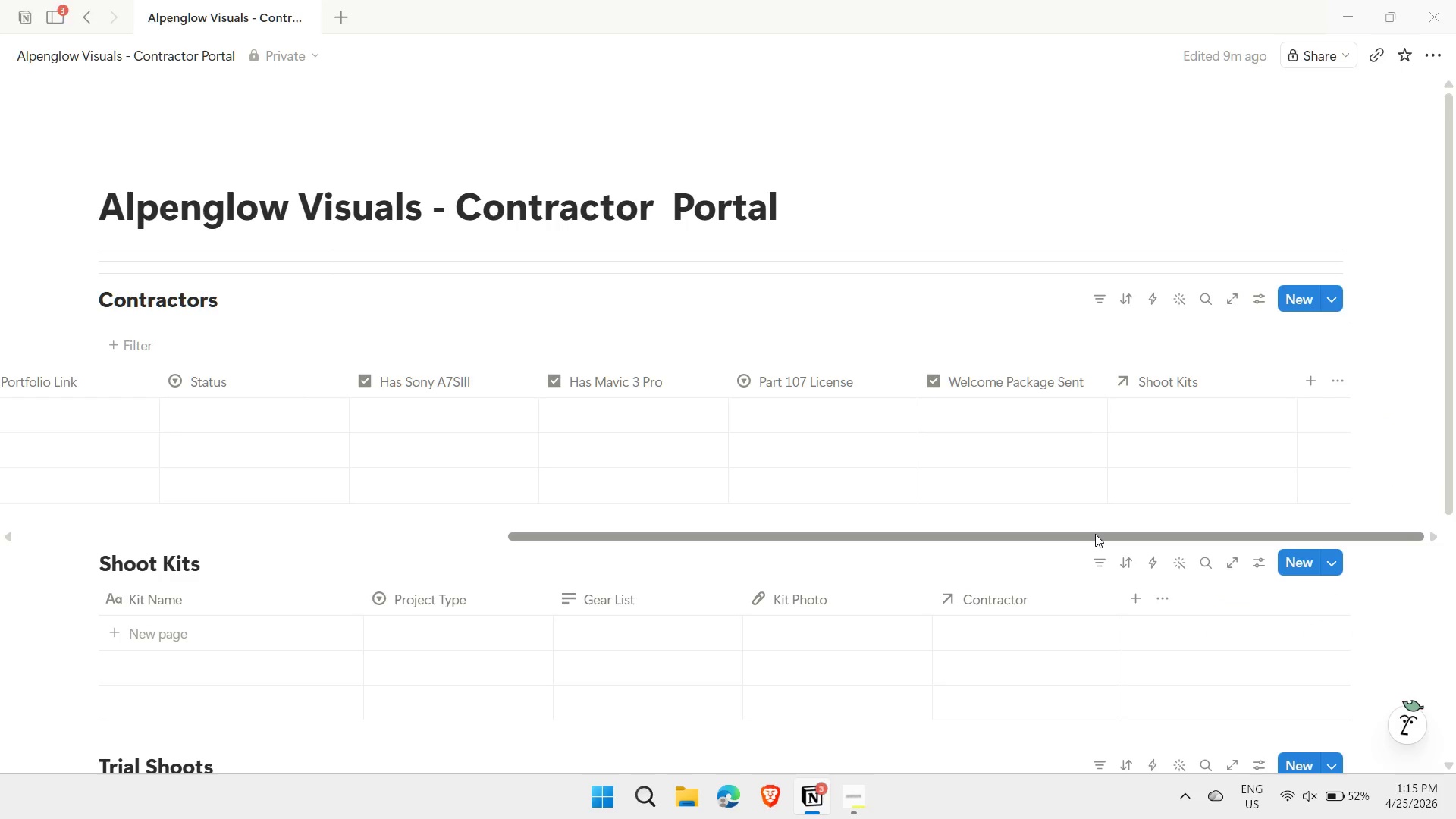 
left_click_drag(start_coordinate=[1095, 534], to_coordinate=[1177, 530])
 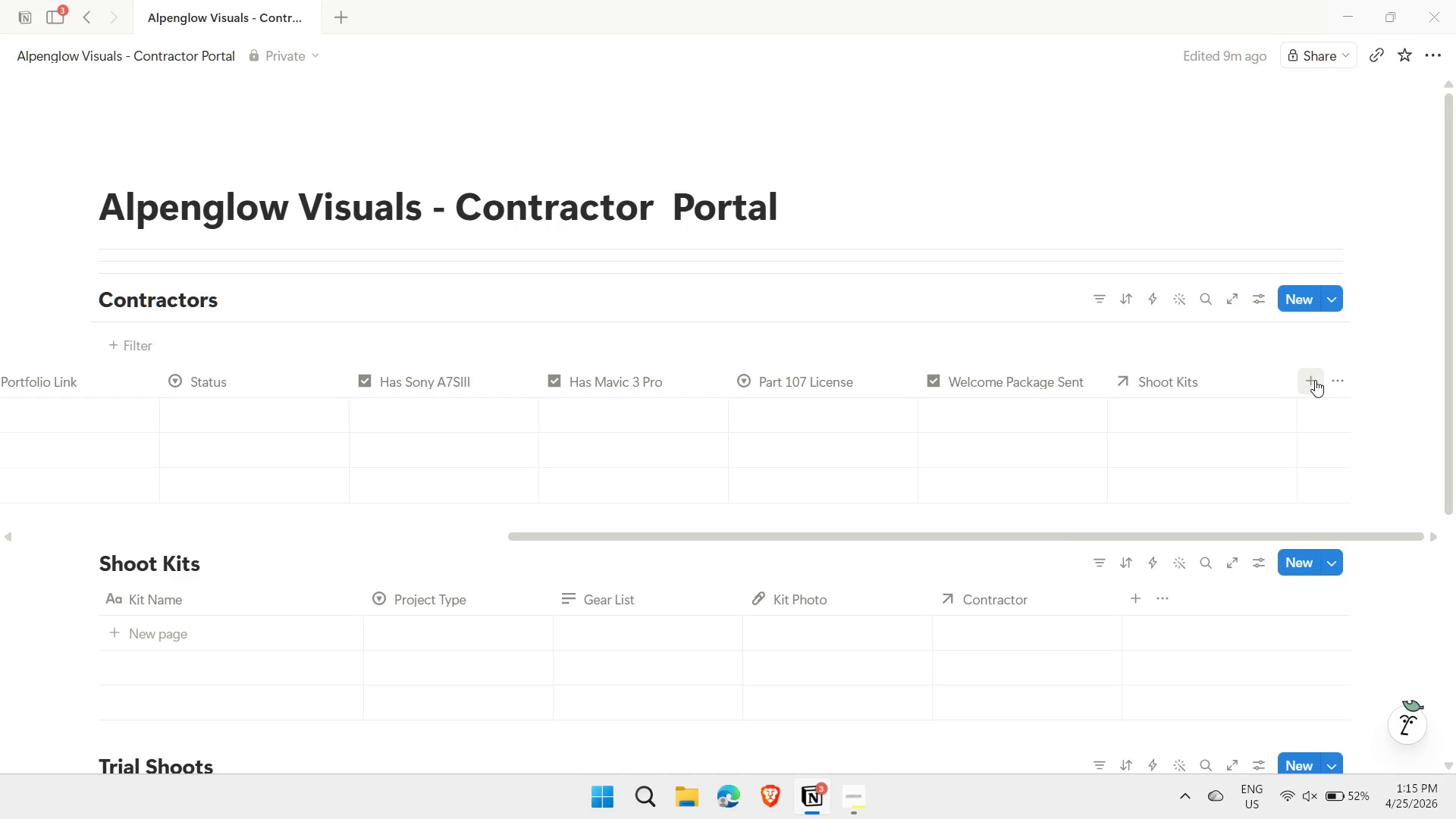 
left_click([1315, 380])
 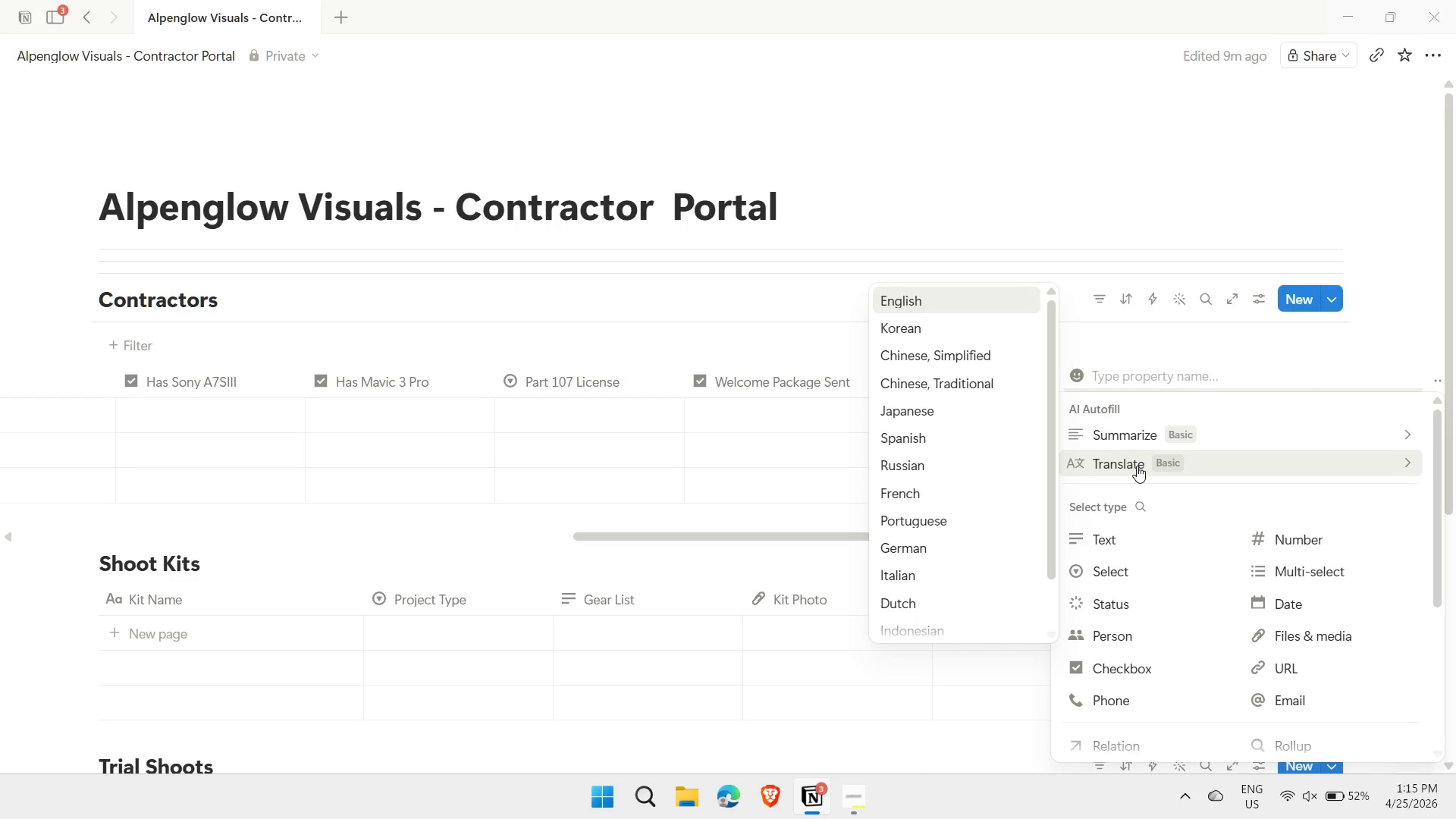 
wait(12.55)
 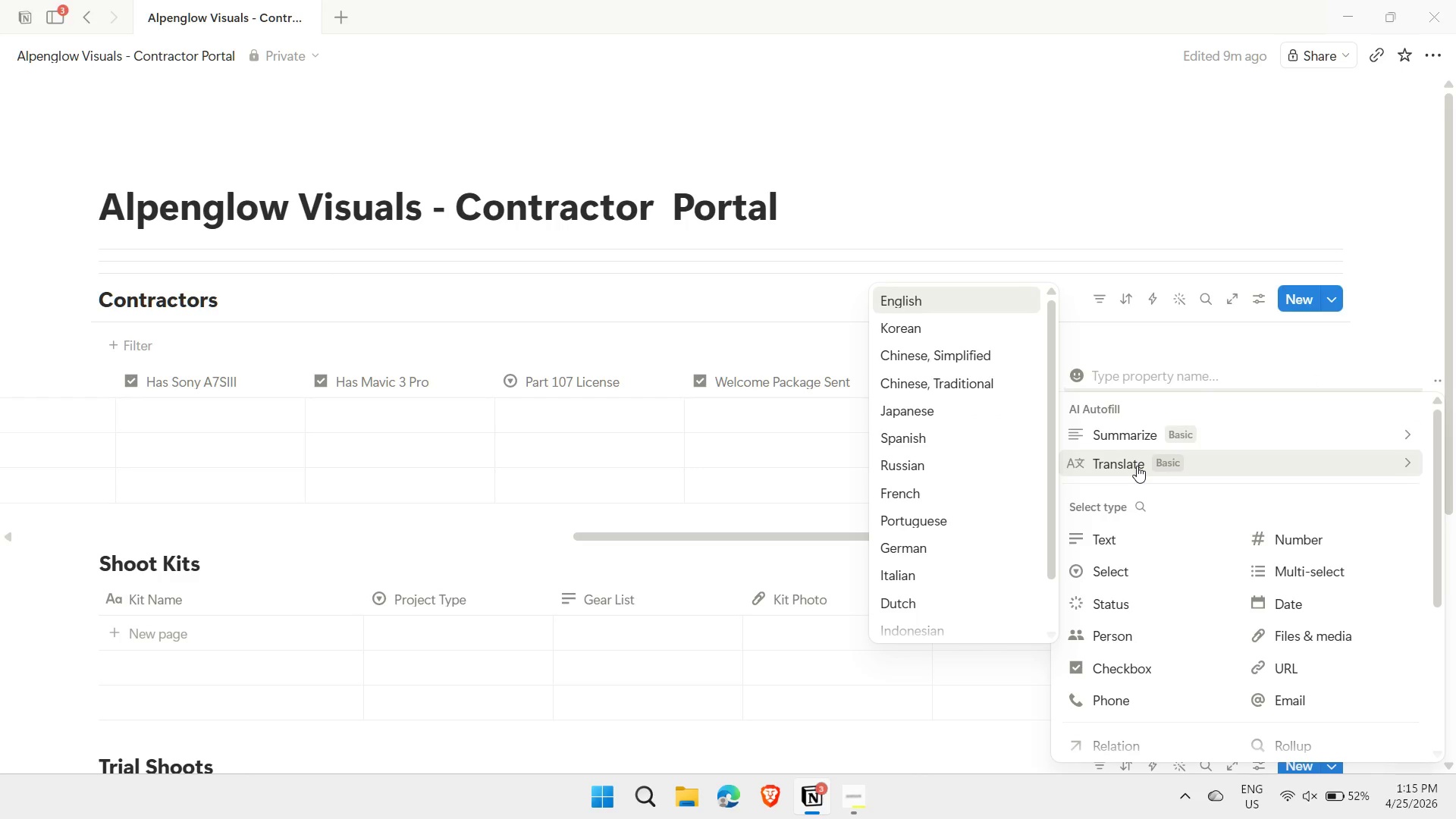 
left_click_drag(start_coordinate=[1437, 519], to_coordinate=[1439, 563])
 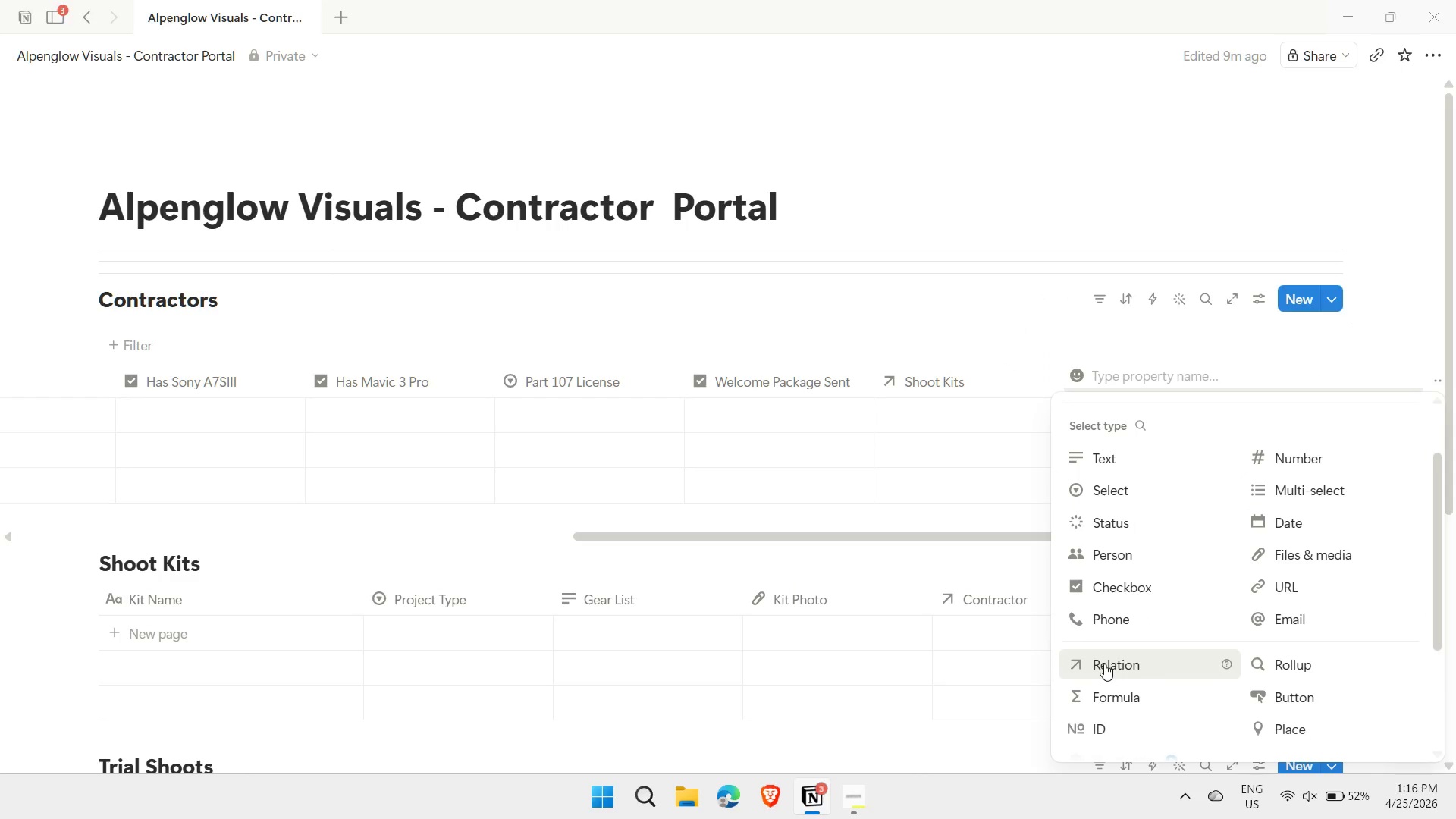 
left_click([1104, 664])
 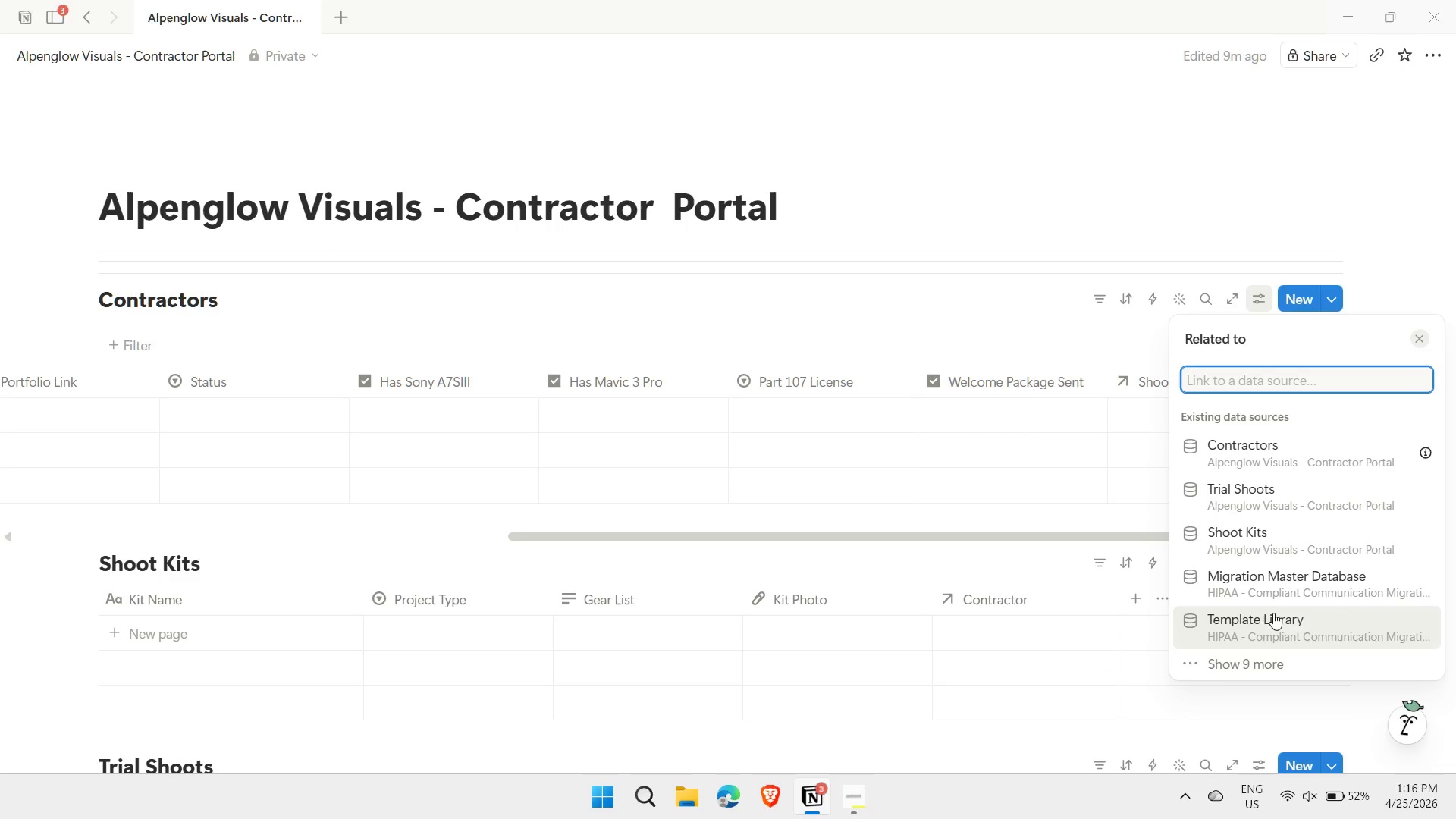 
left_click([1336, 491])
 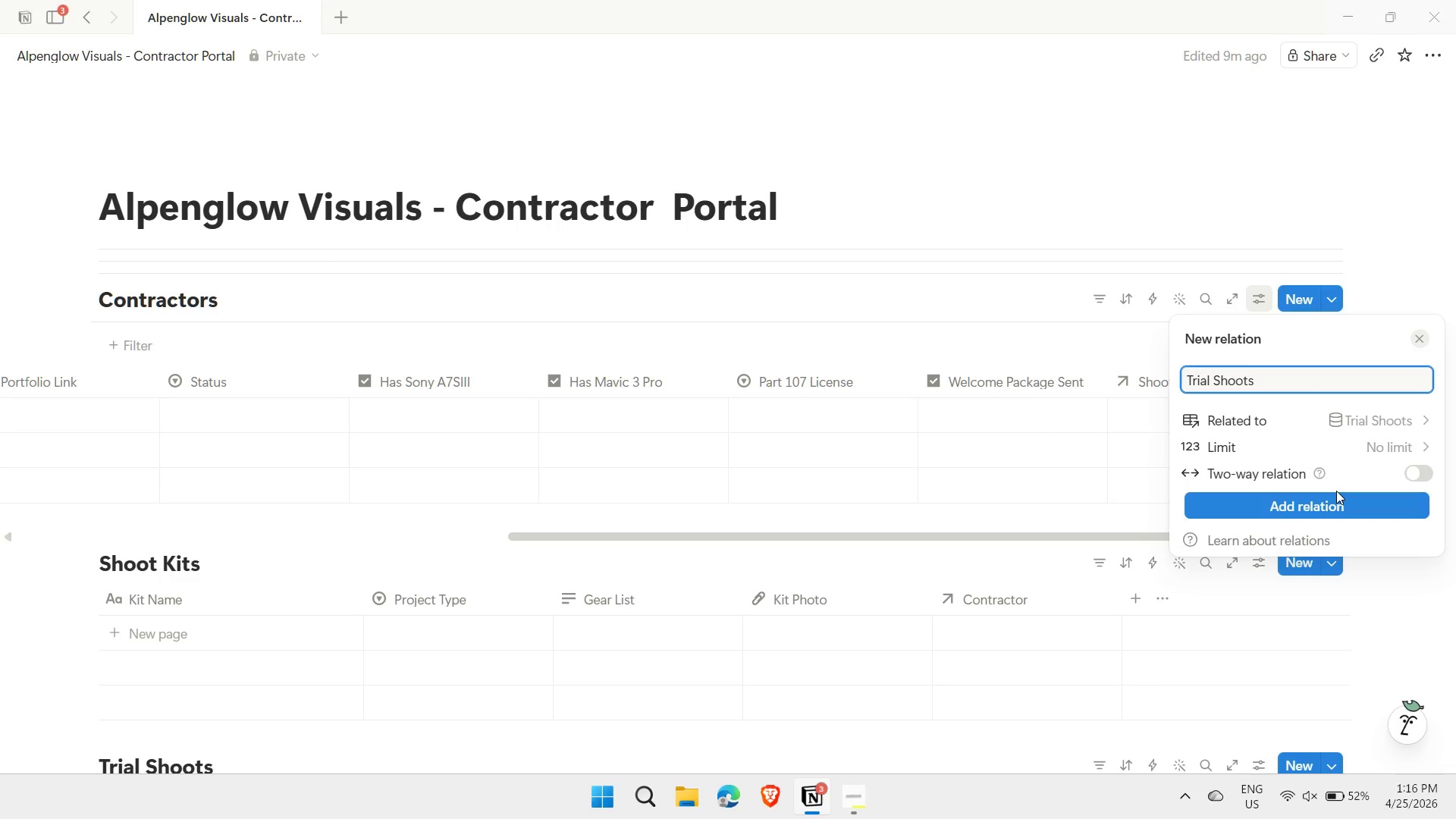 
type( Date)
 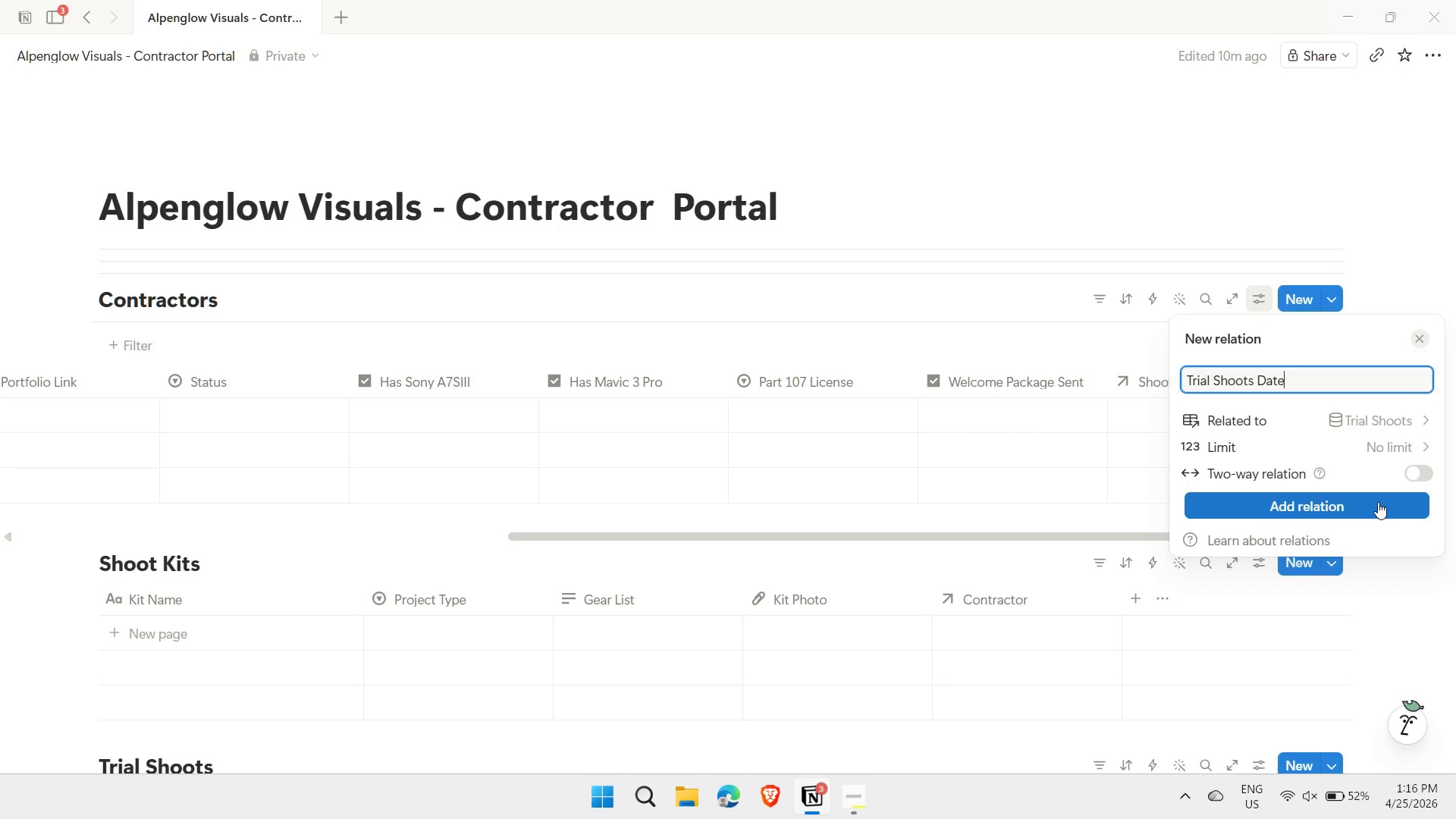 
wait(14.77)
 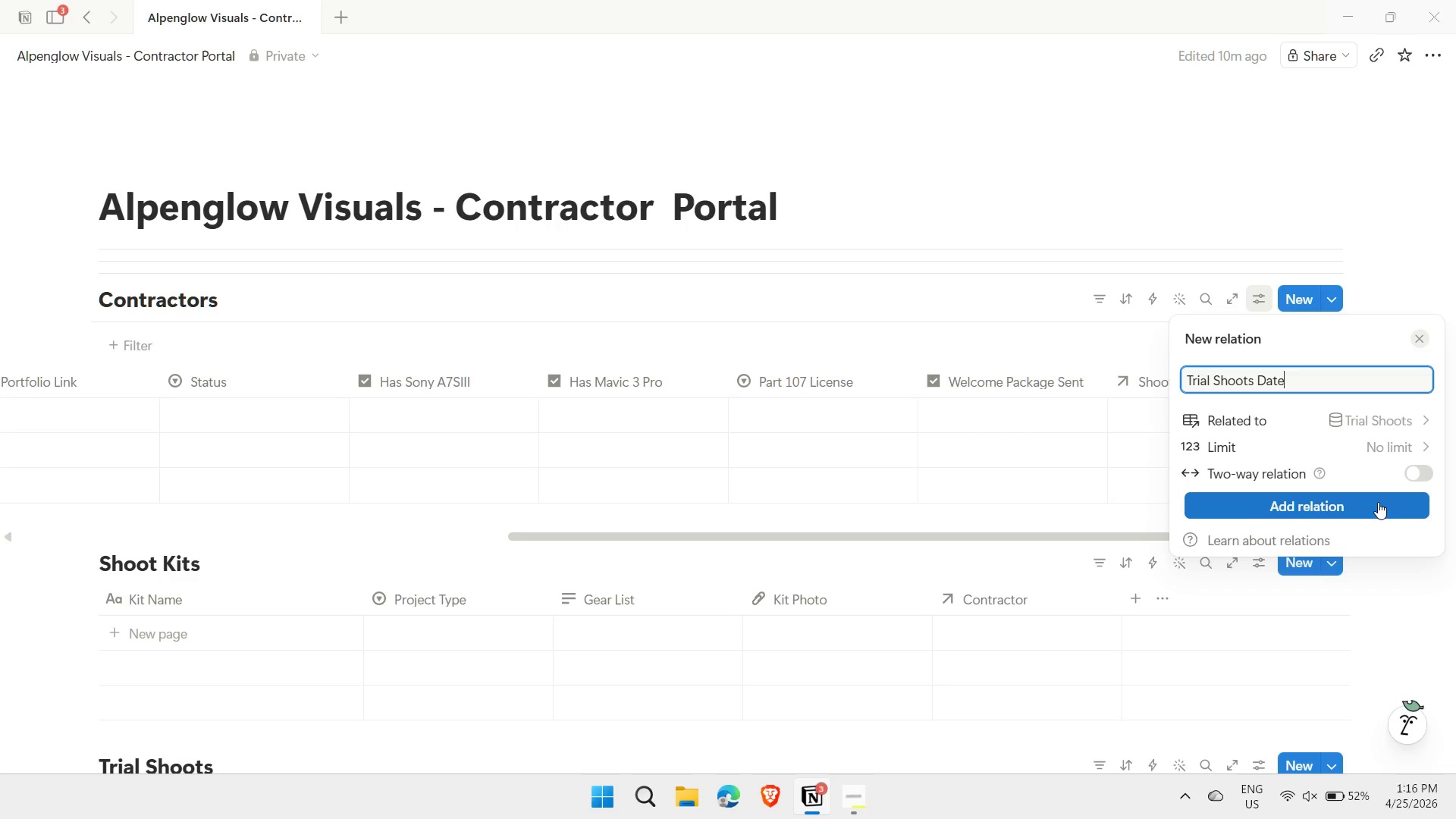 
left_click([1418, 469])
 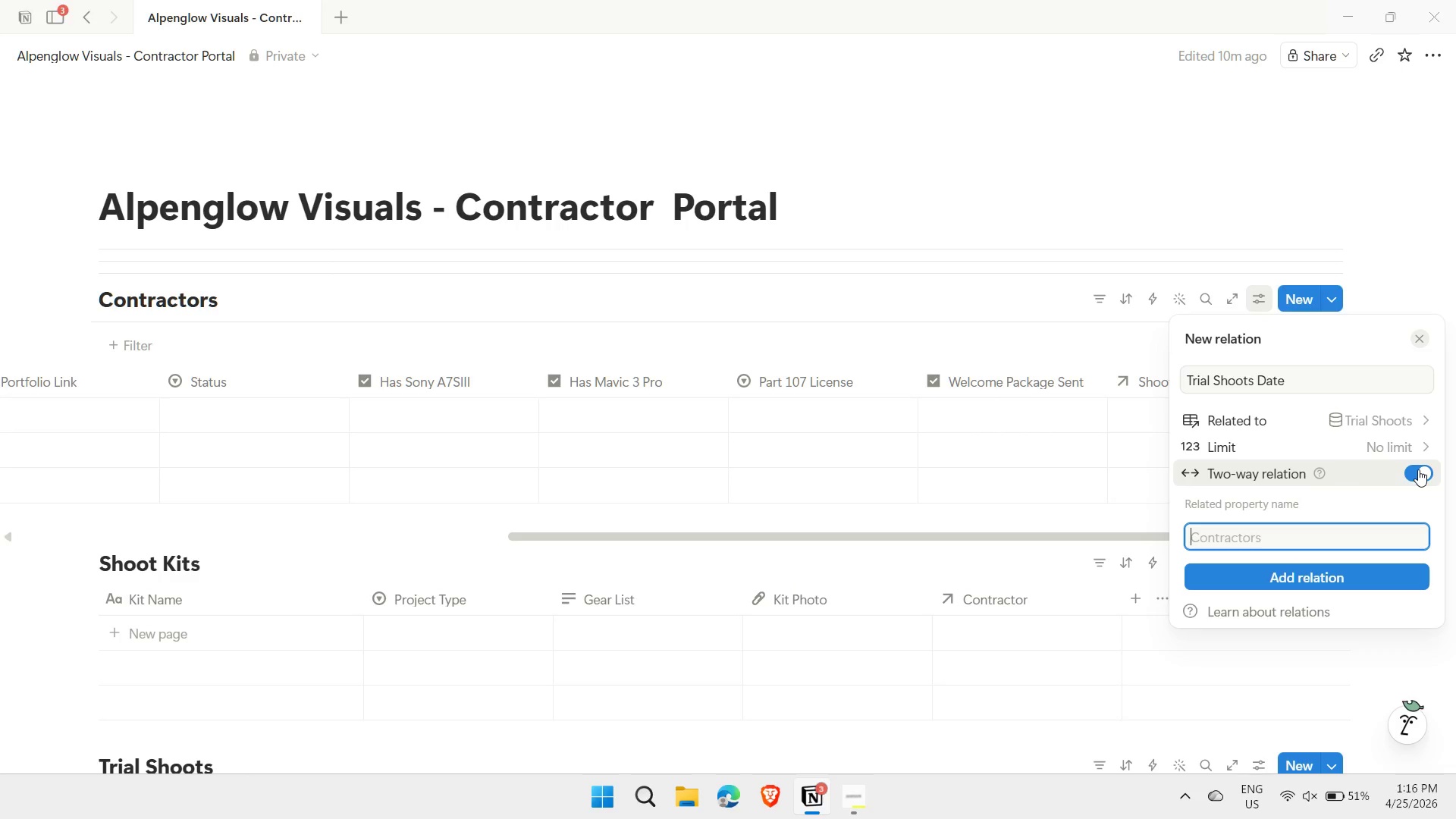 
wait(25.47)
 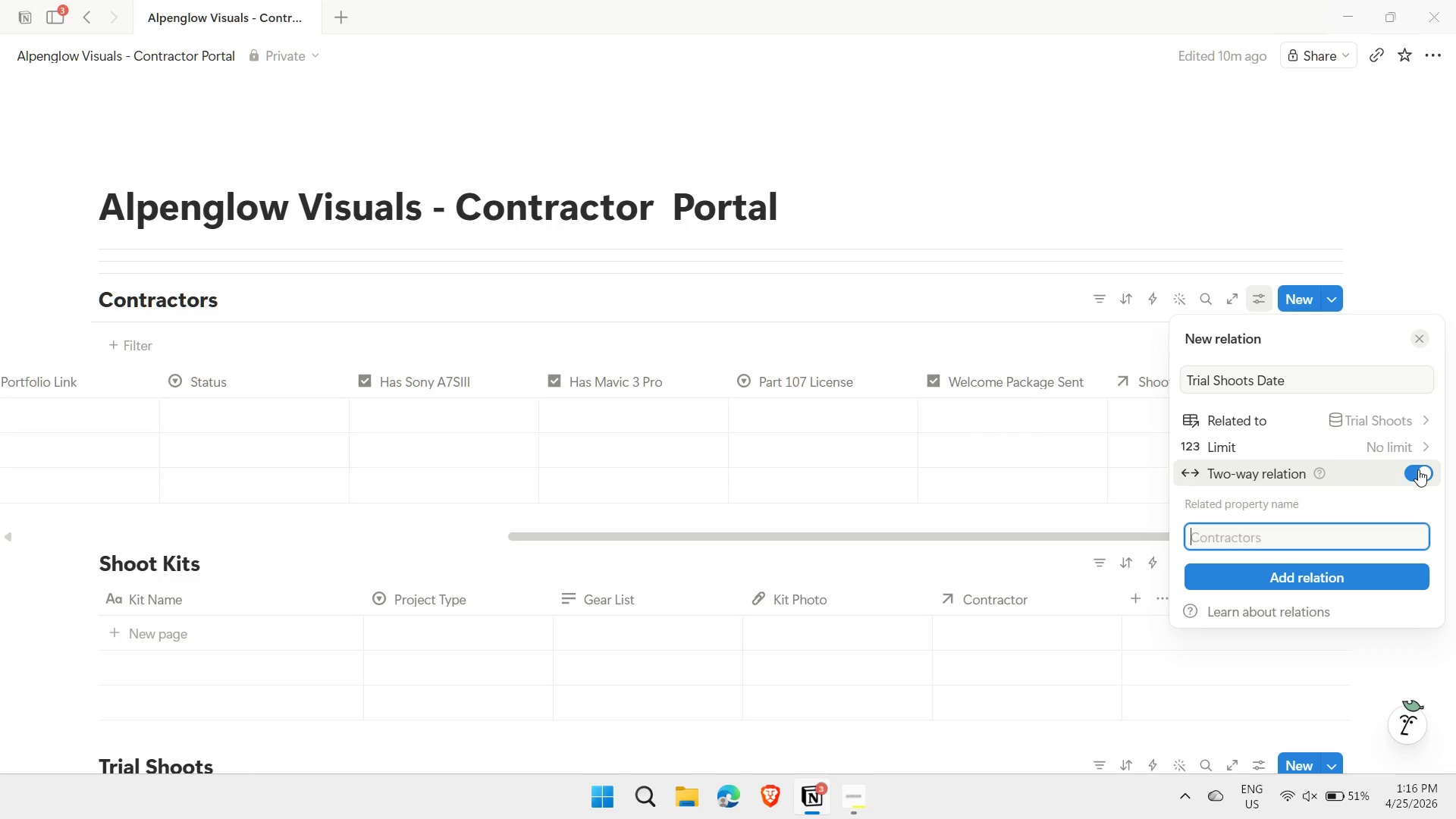 
type(Contractoe)
key(Backspace)
type(r)
 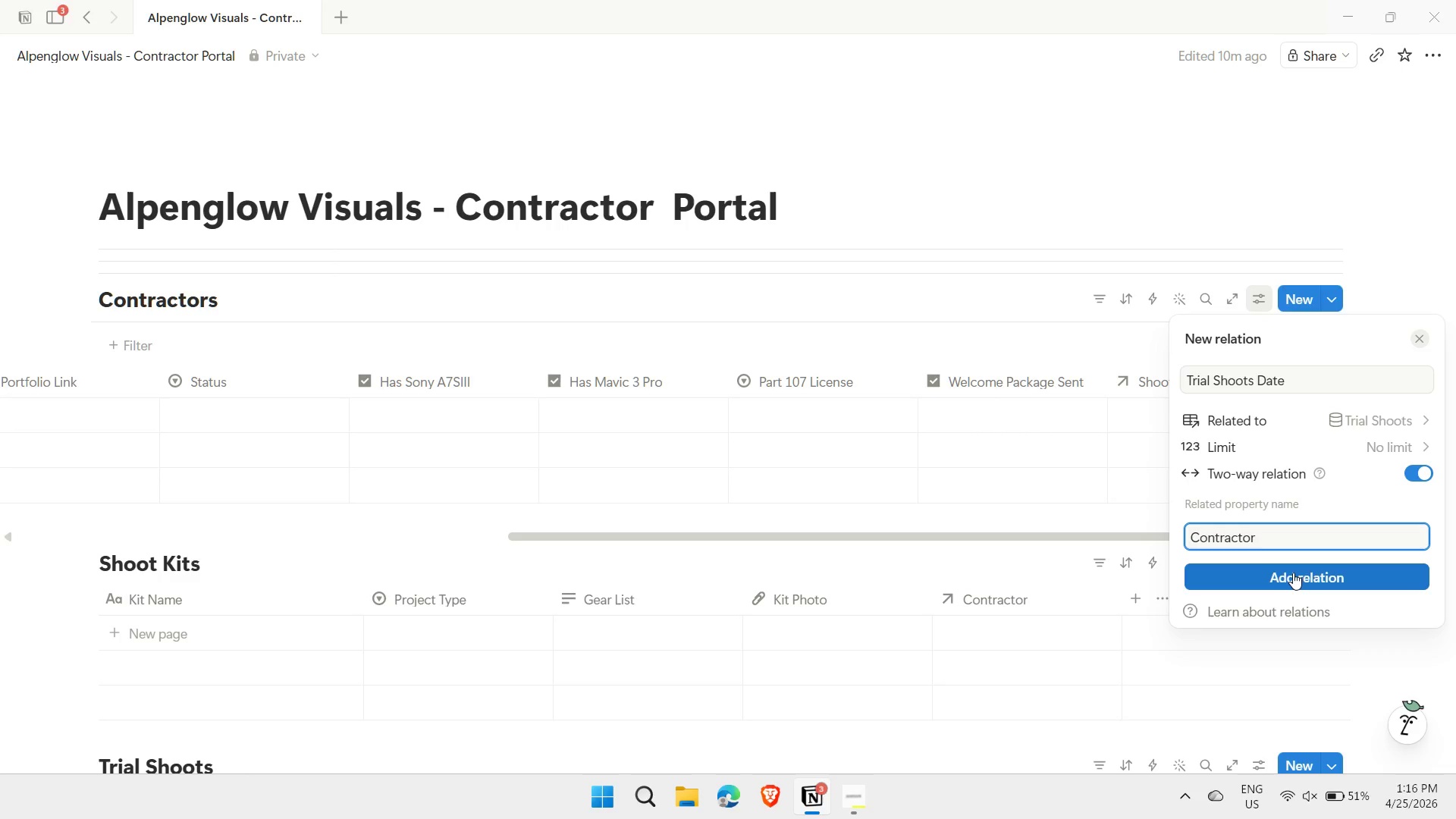 
wait(5.19)
 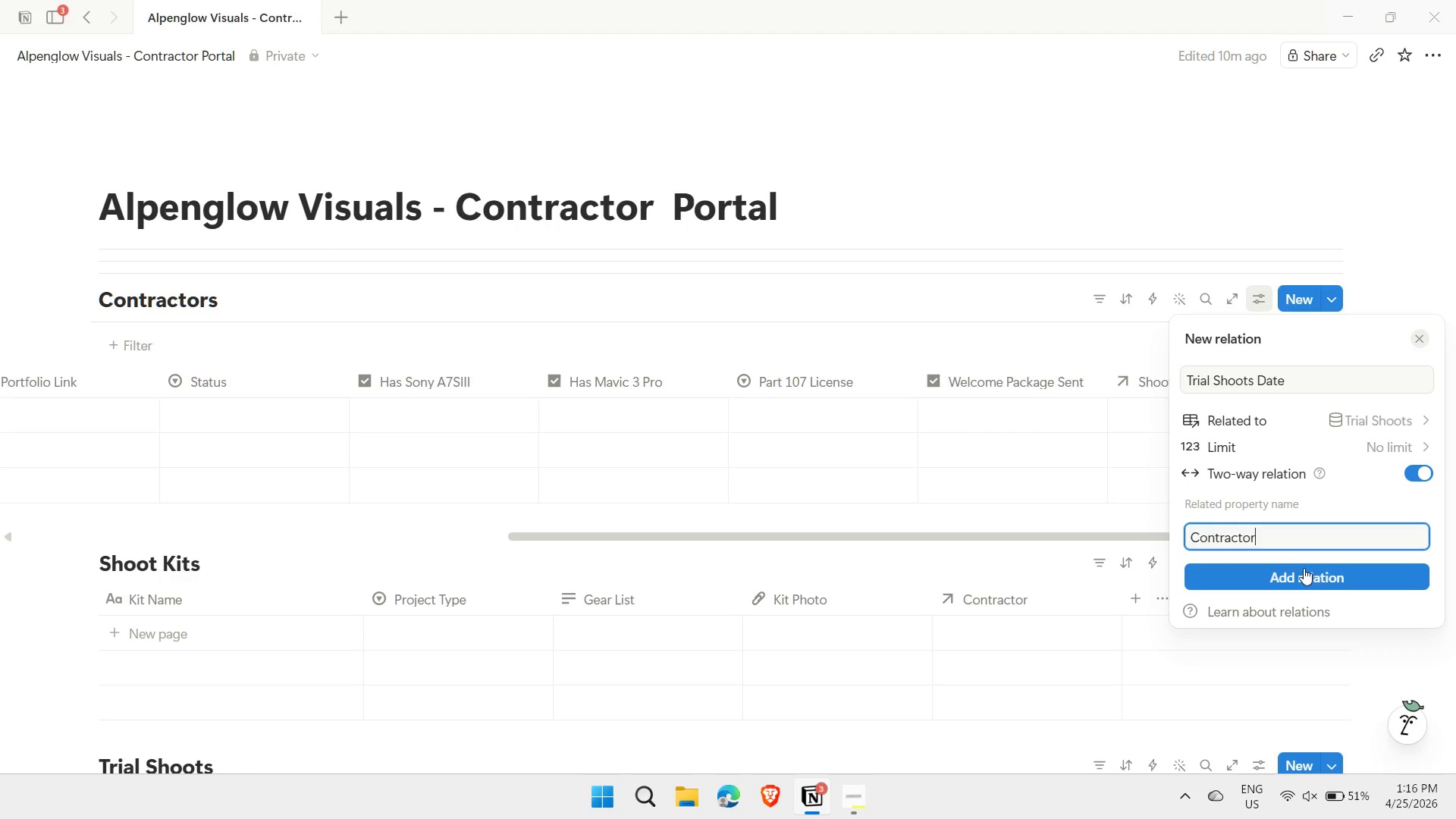 
left_click([1354, 577])
 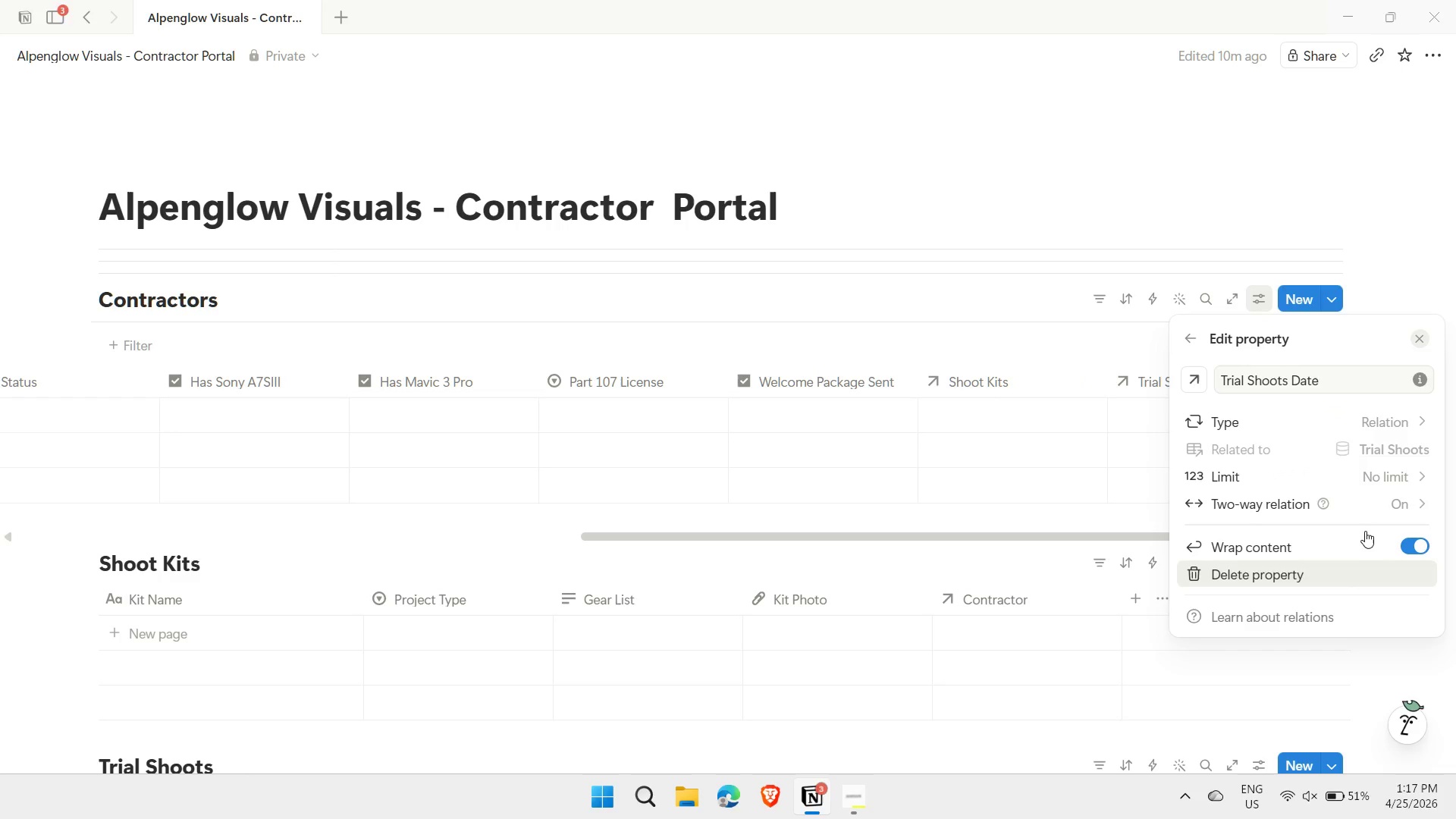 
wait(5.52)
 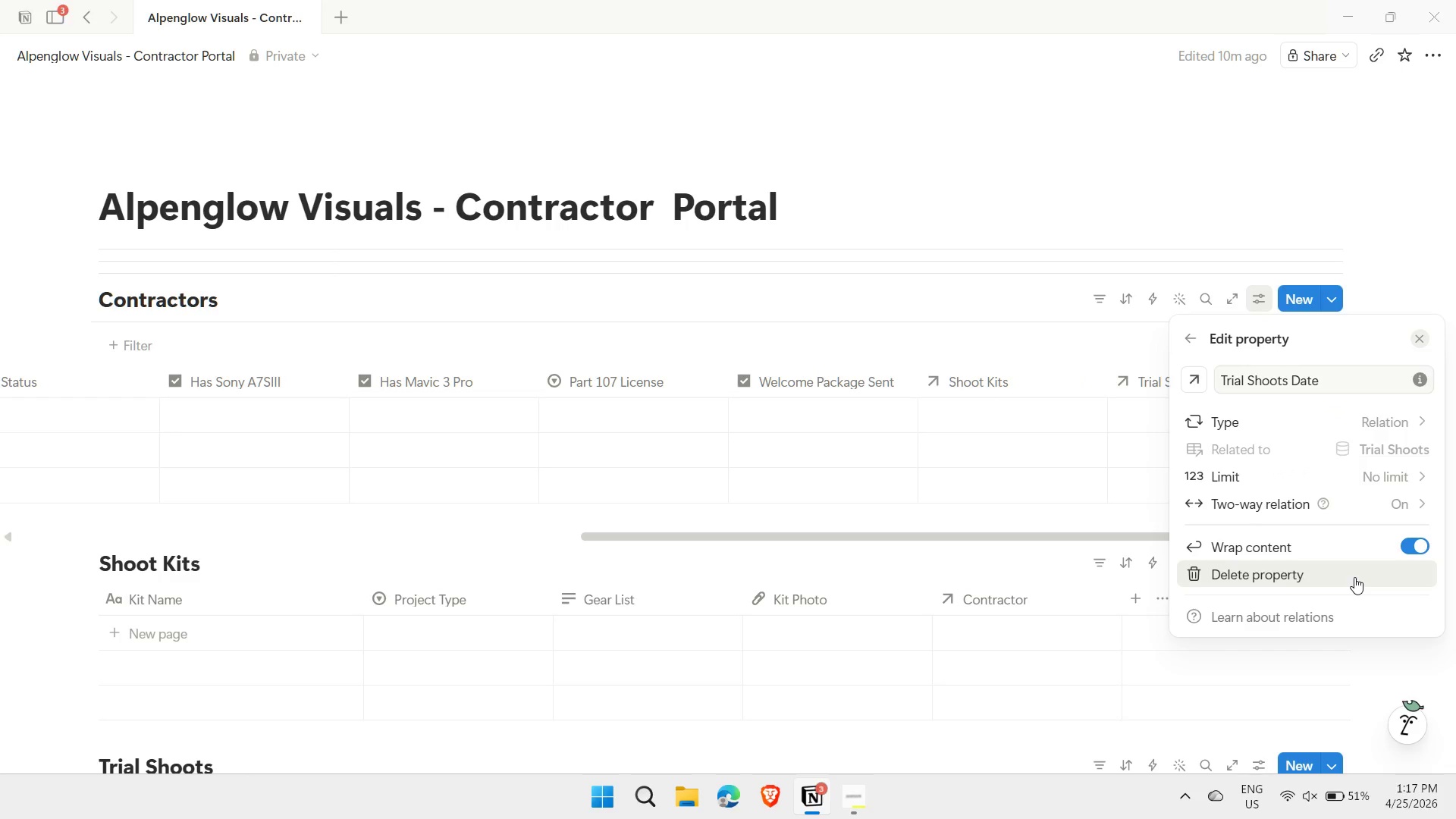 
left_click([999, 574])
 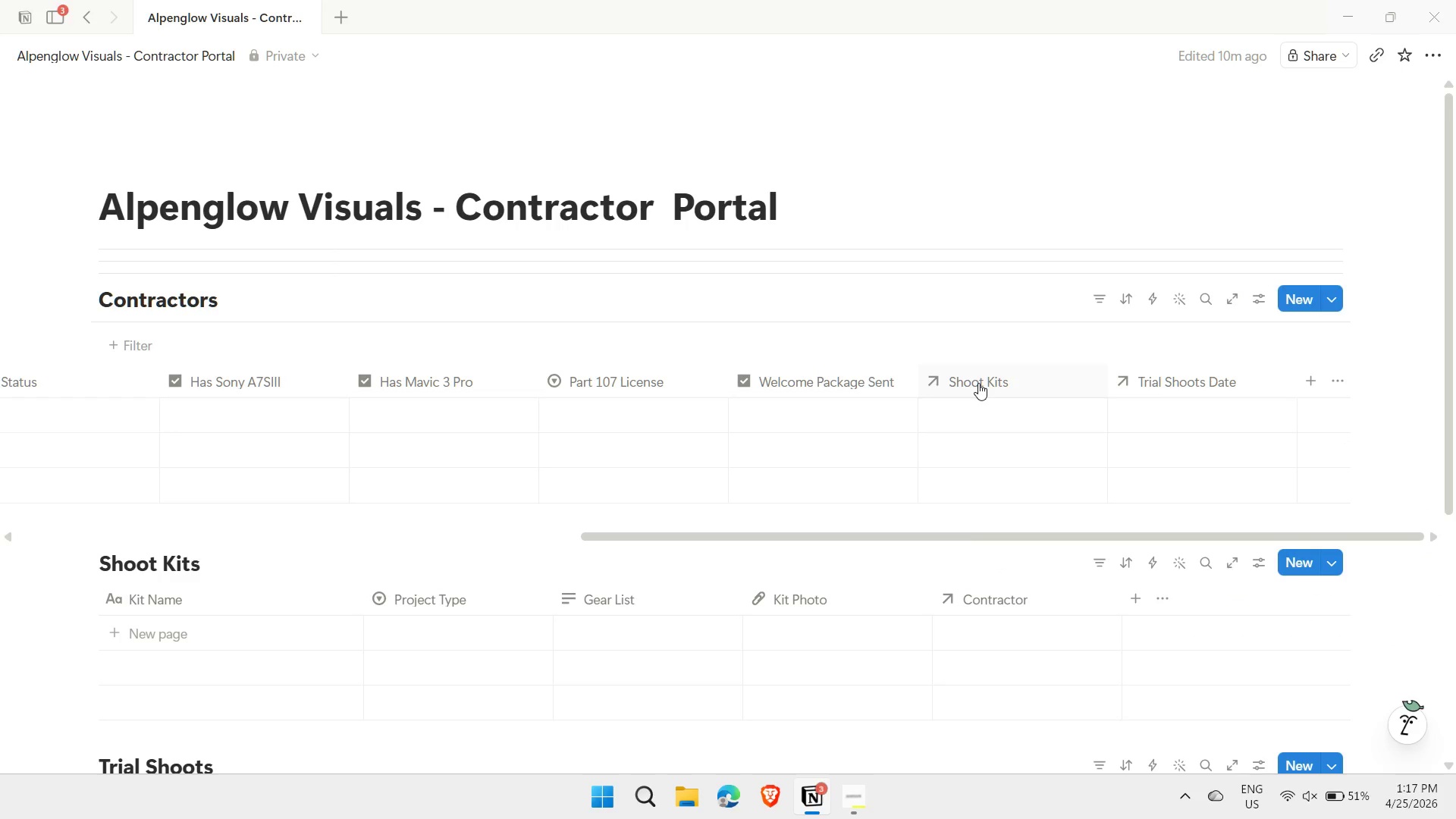 
left_click([978, 383])
 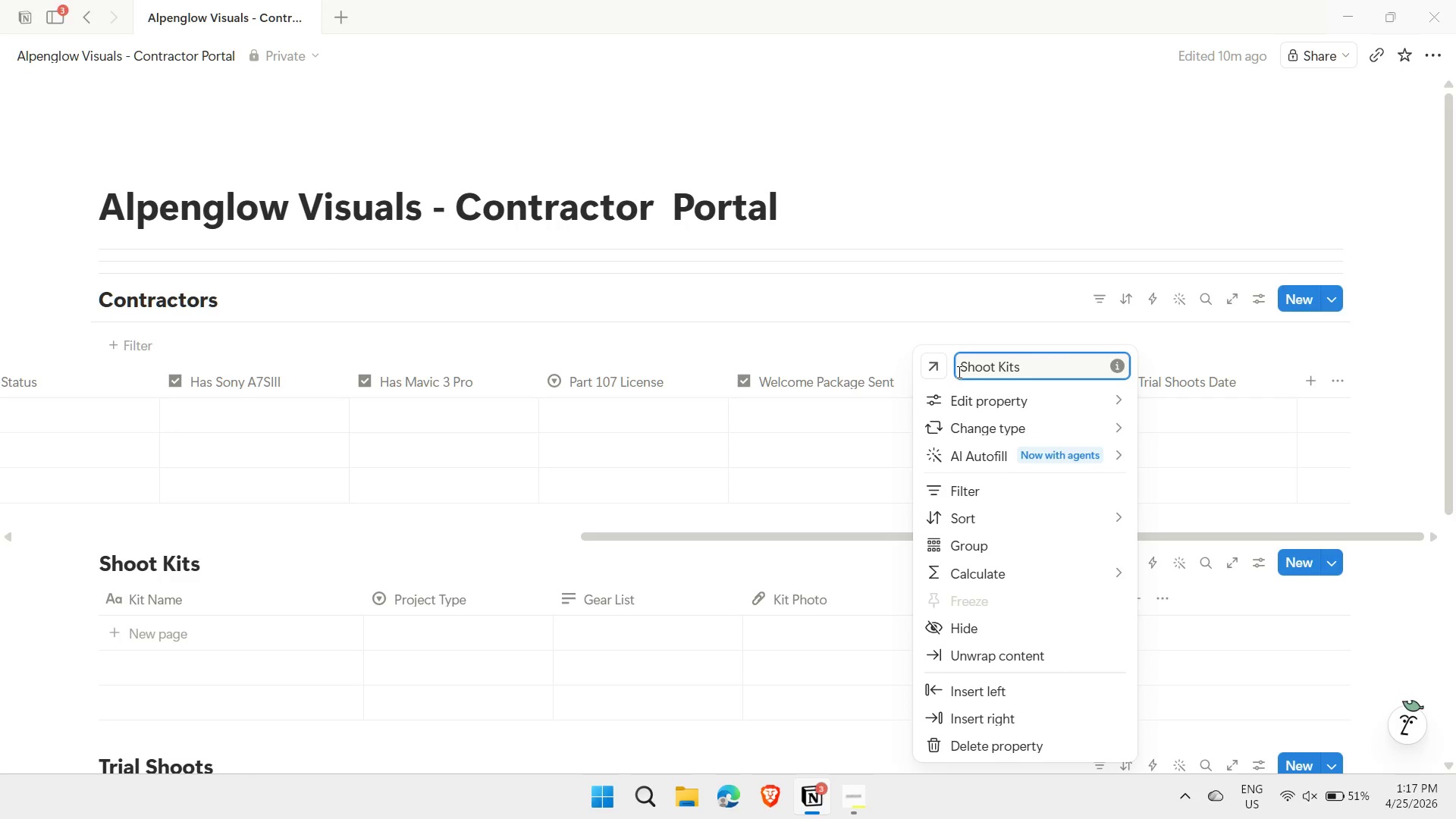 
left_click_drag(start_coordinate=[958, 372], to_coordinate=[994, 371])
 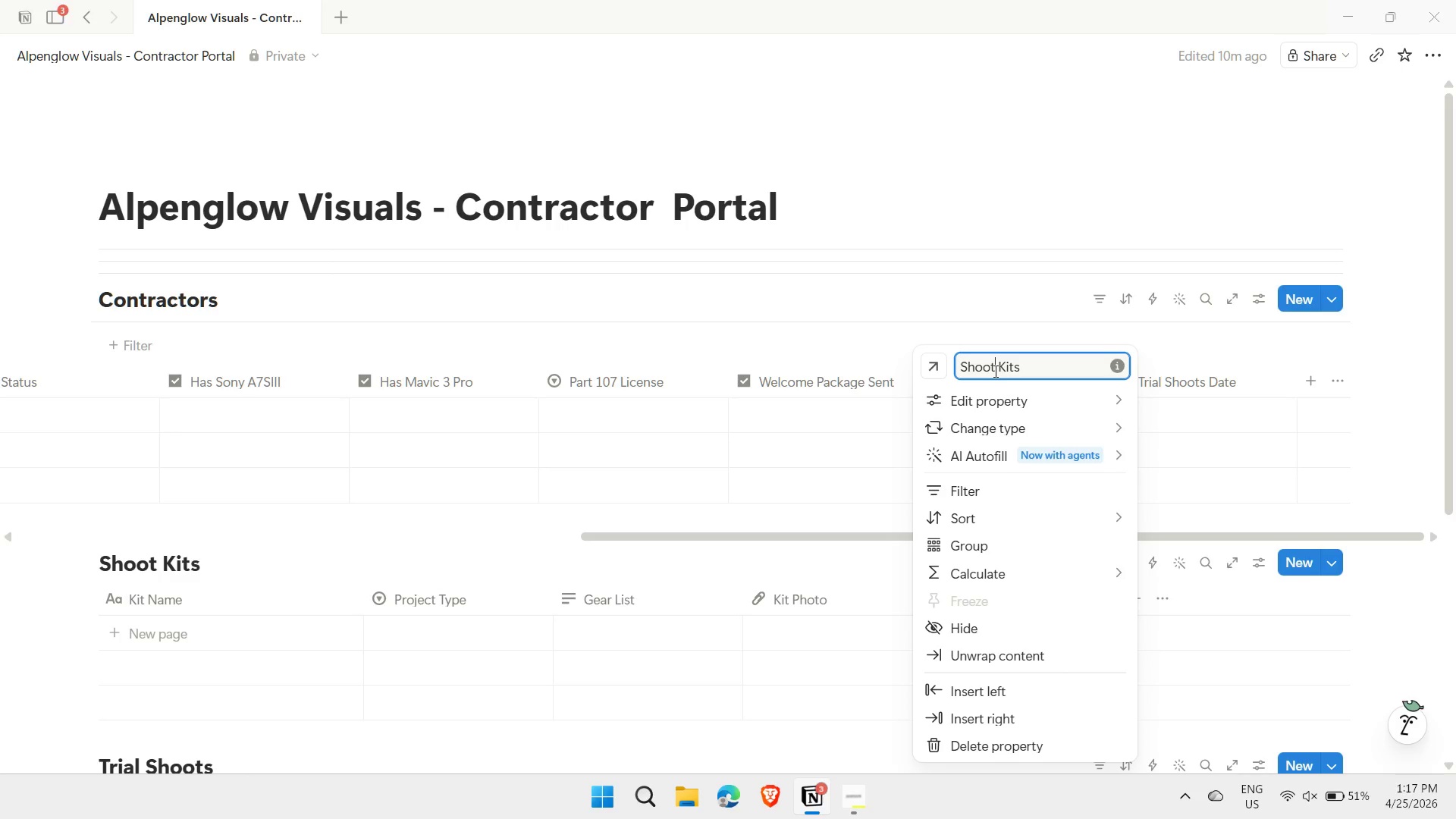 
left_click_drag(start_coordinate=[994, 371], to_coordinate=[944, 375])
 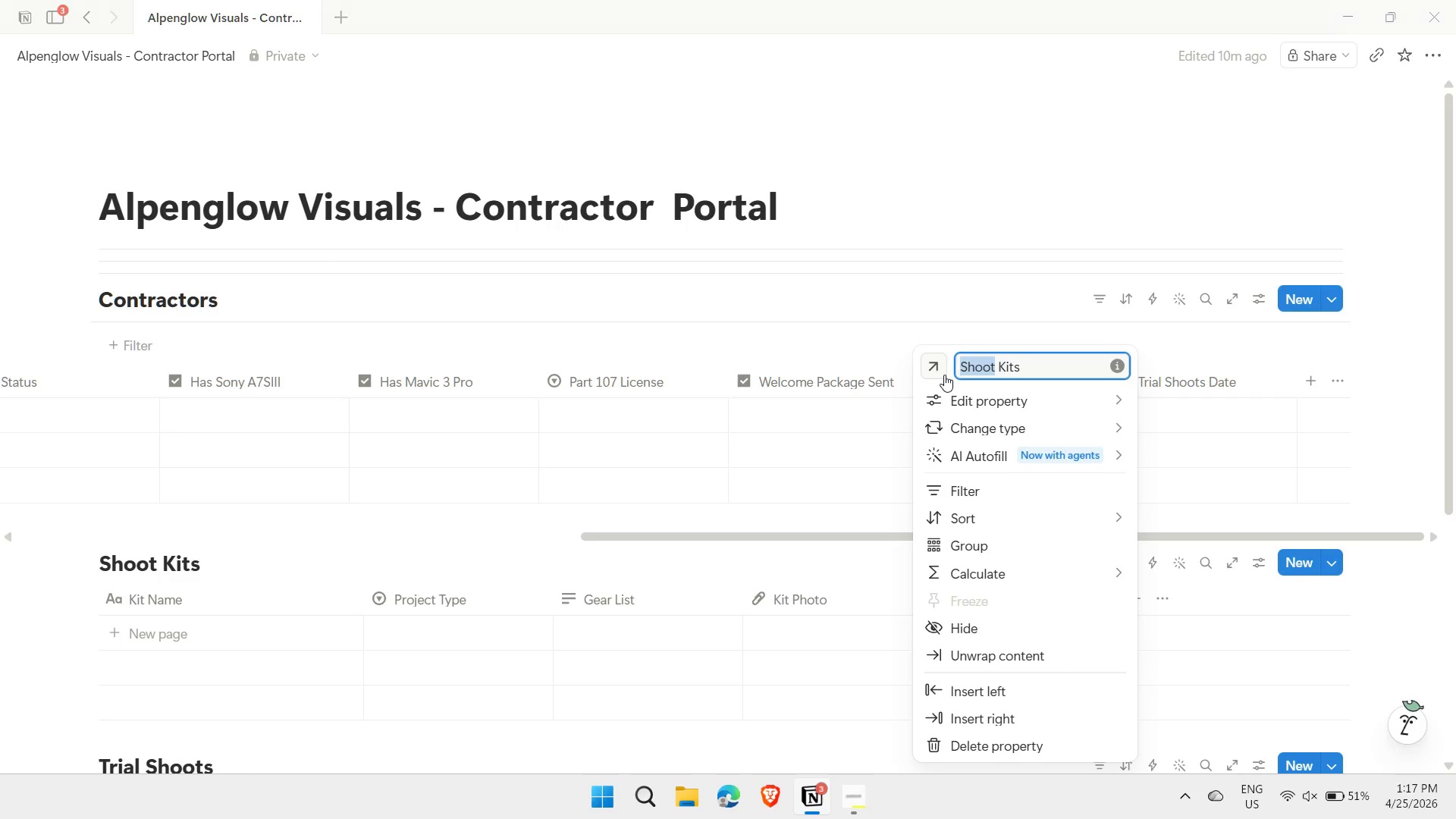 
type(Assigned)
 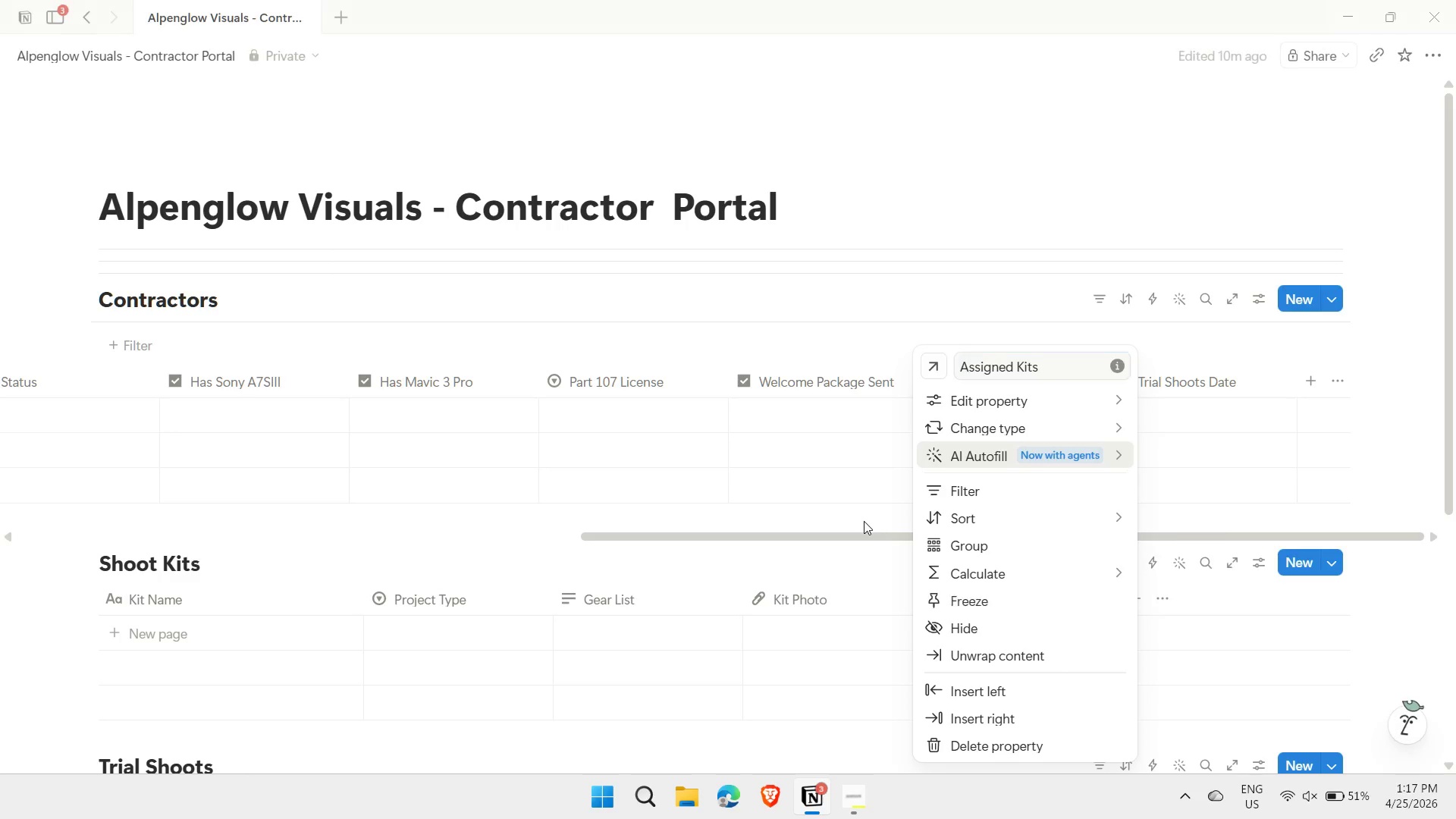 
left_click([864, 521])
 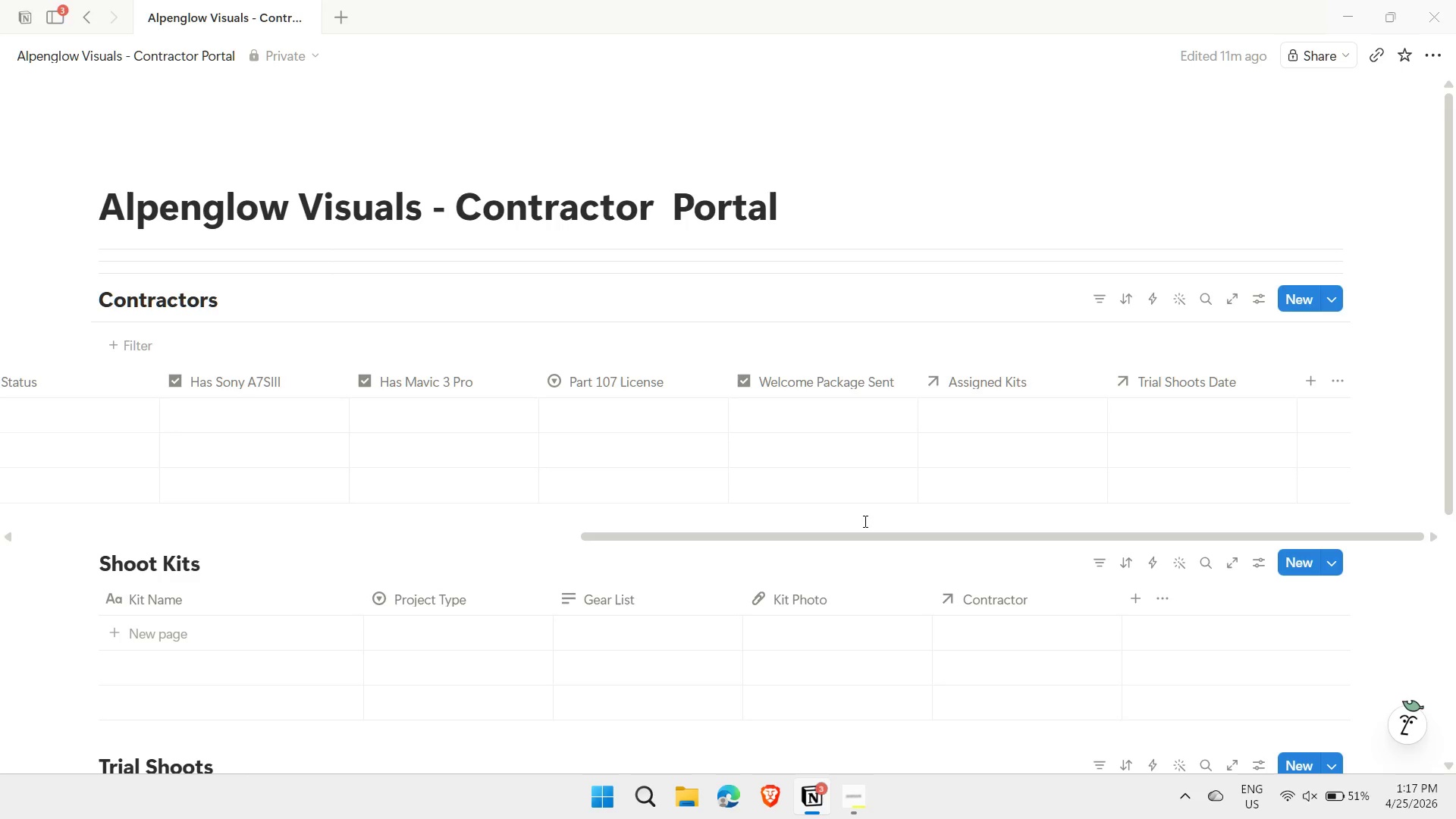 
wait(30.95)
 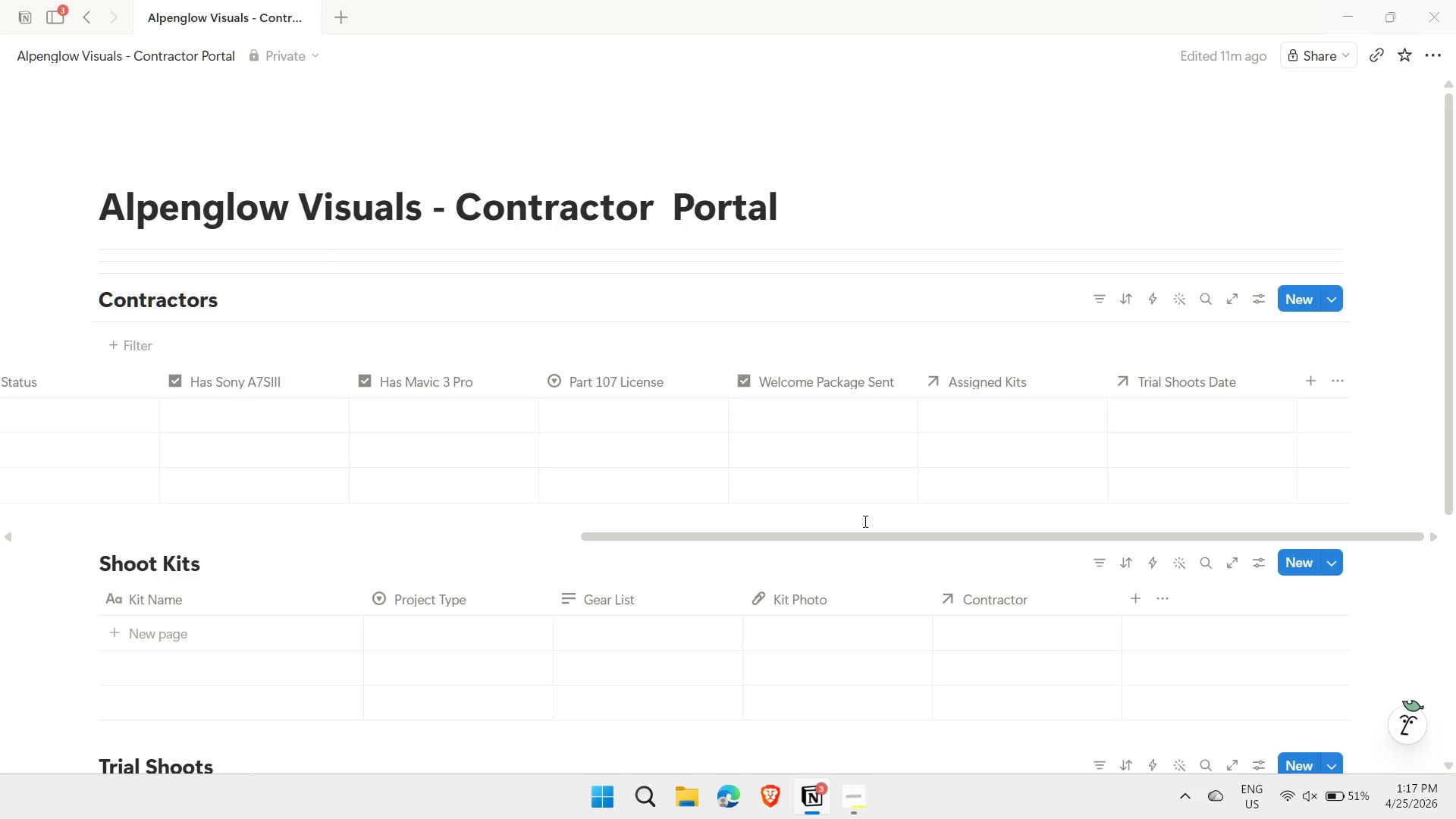 
left_click_drag(start_coordinate=[1451, 455], to_coordinate=[1455, 542])
 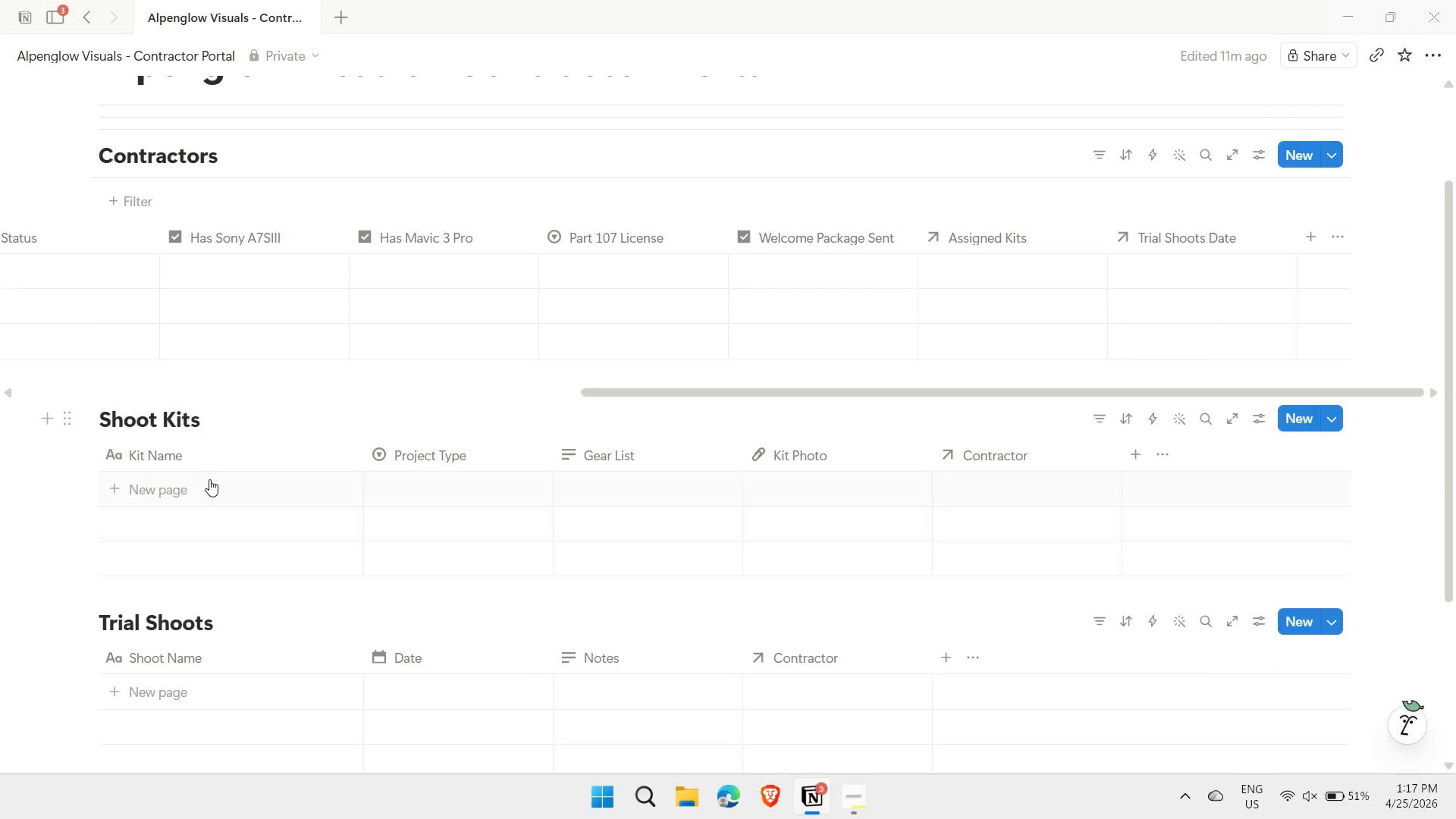 
left_click([203, 483])
 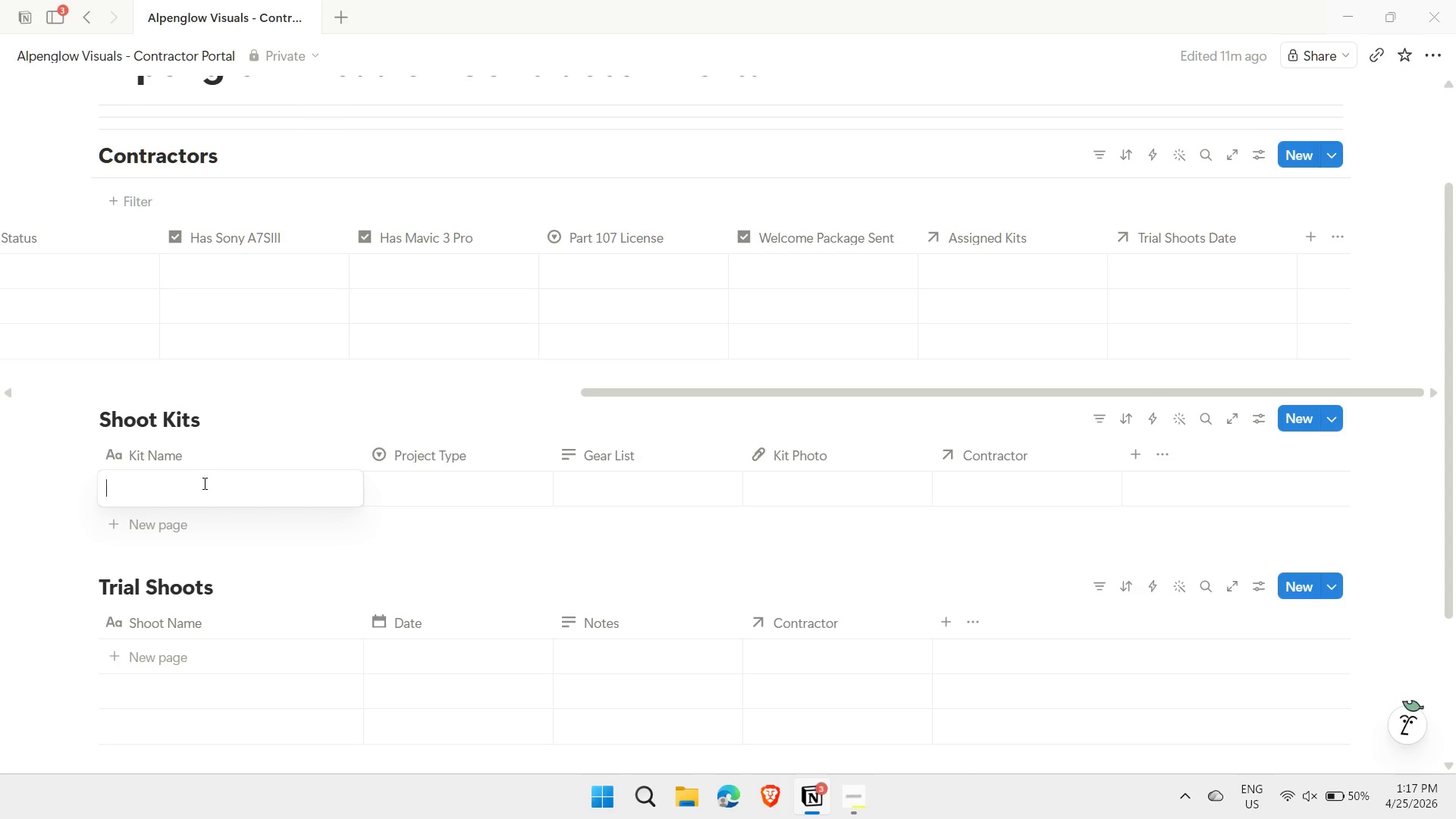 
key(Meta+MetaLeft)
 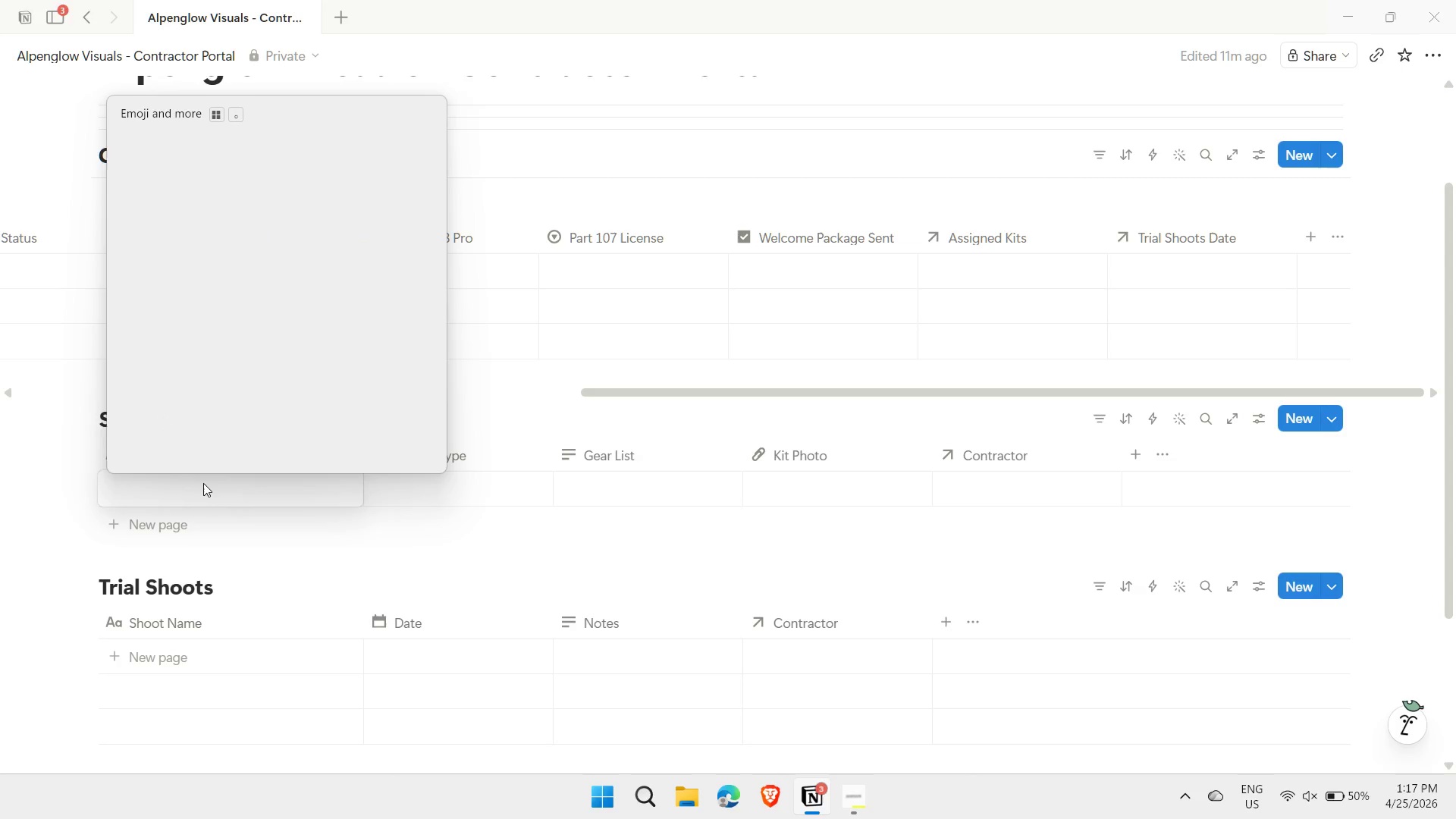 
key(Meta+Period)
 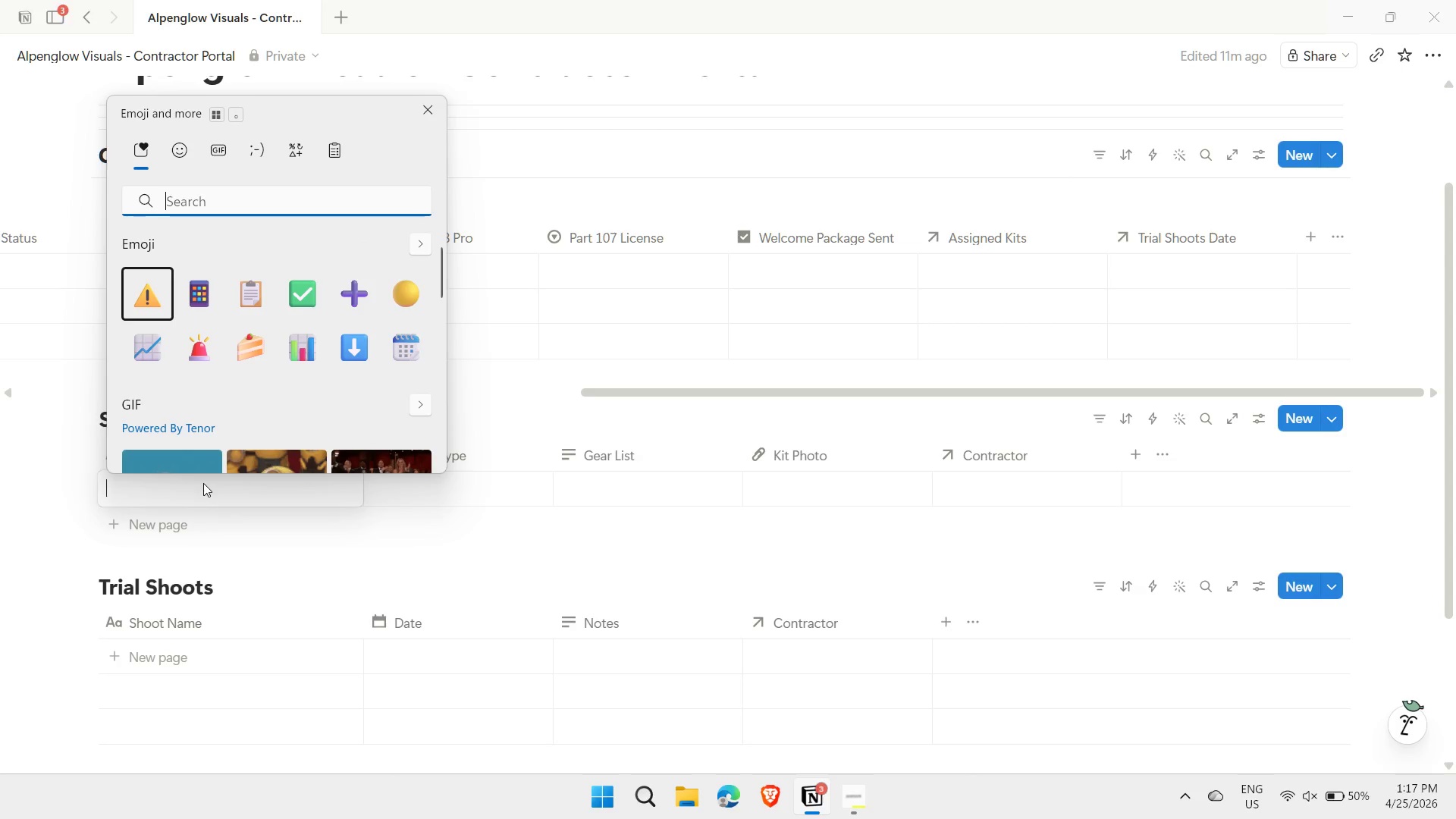 
type(mountain)
 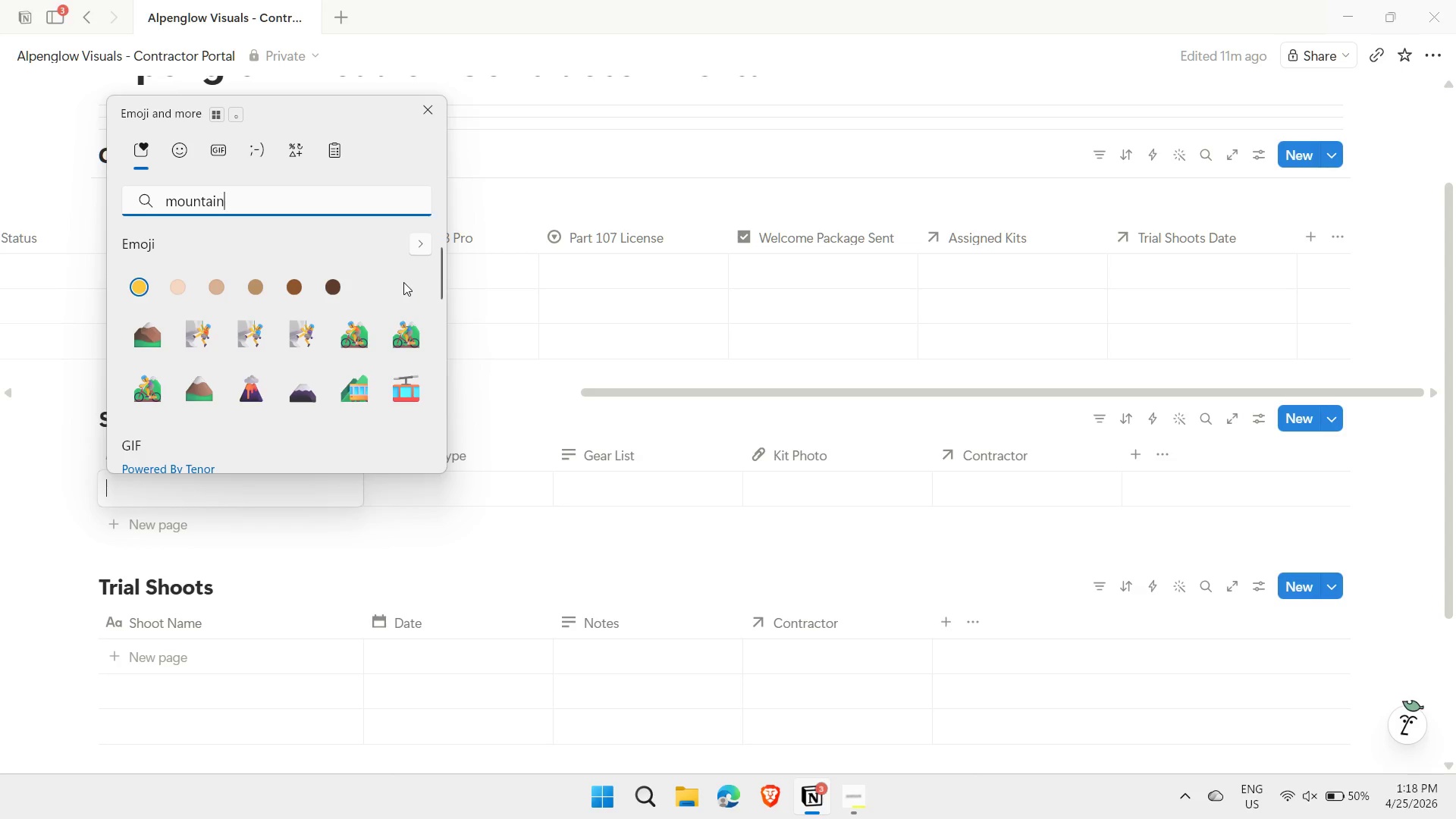 
wait(7.93)
 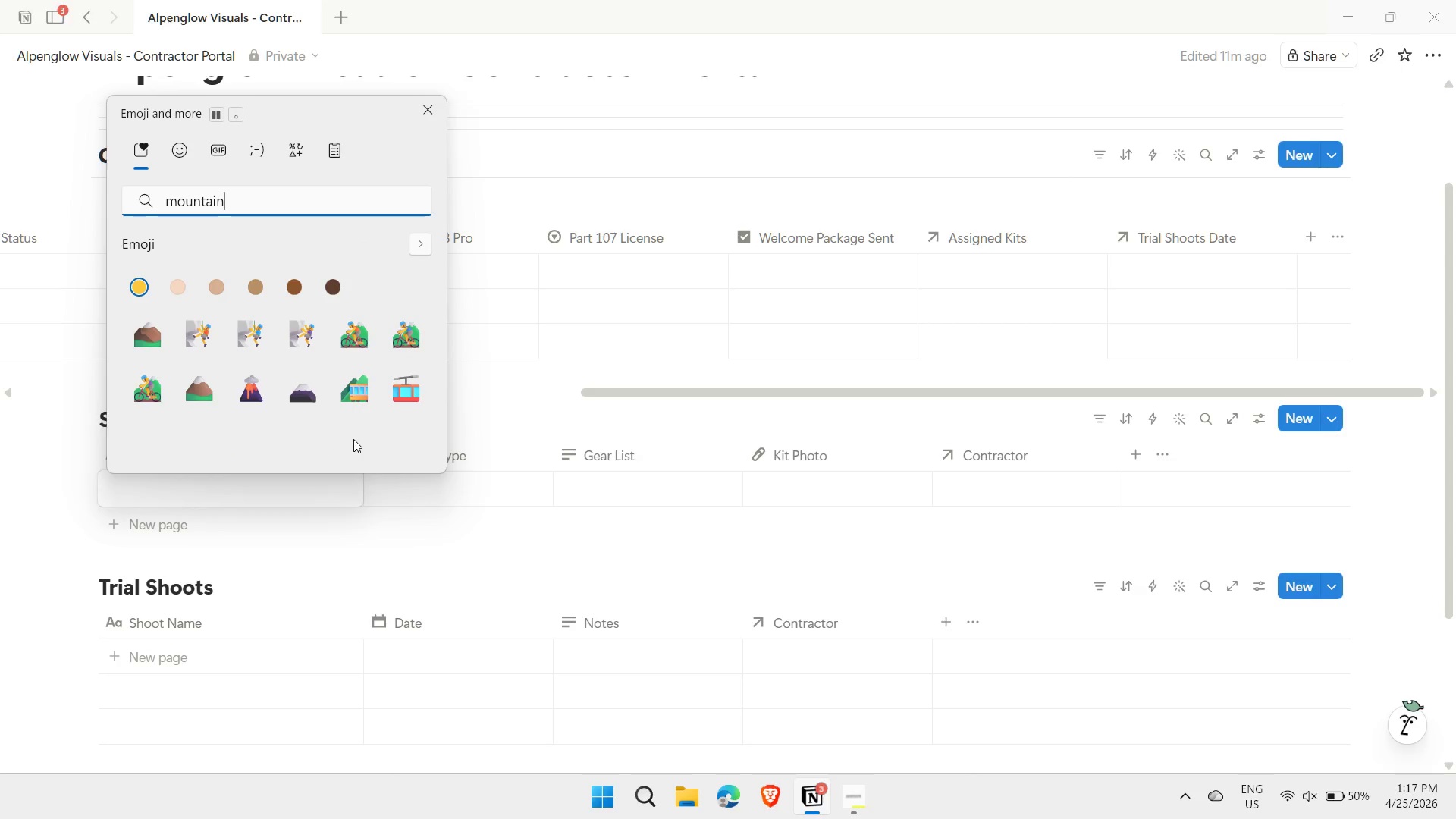 
mouse_move([268, 346])
 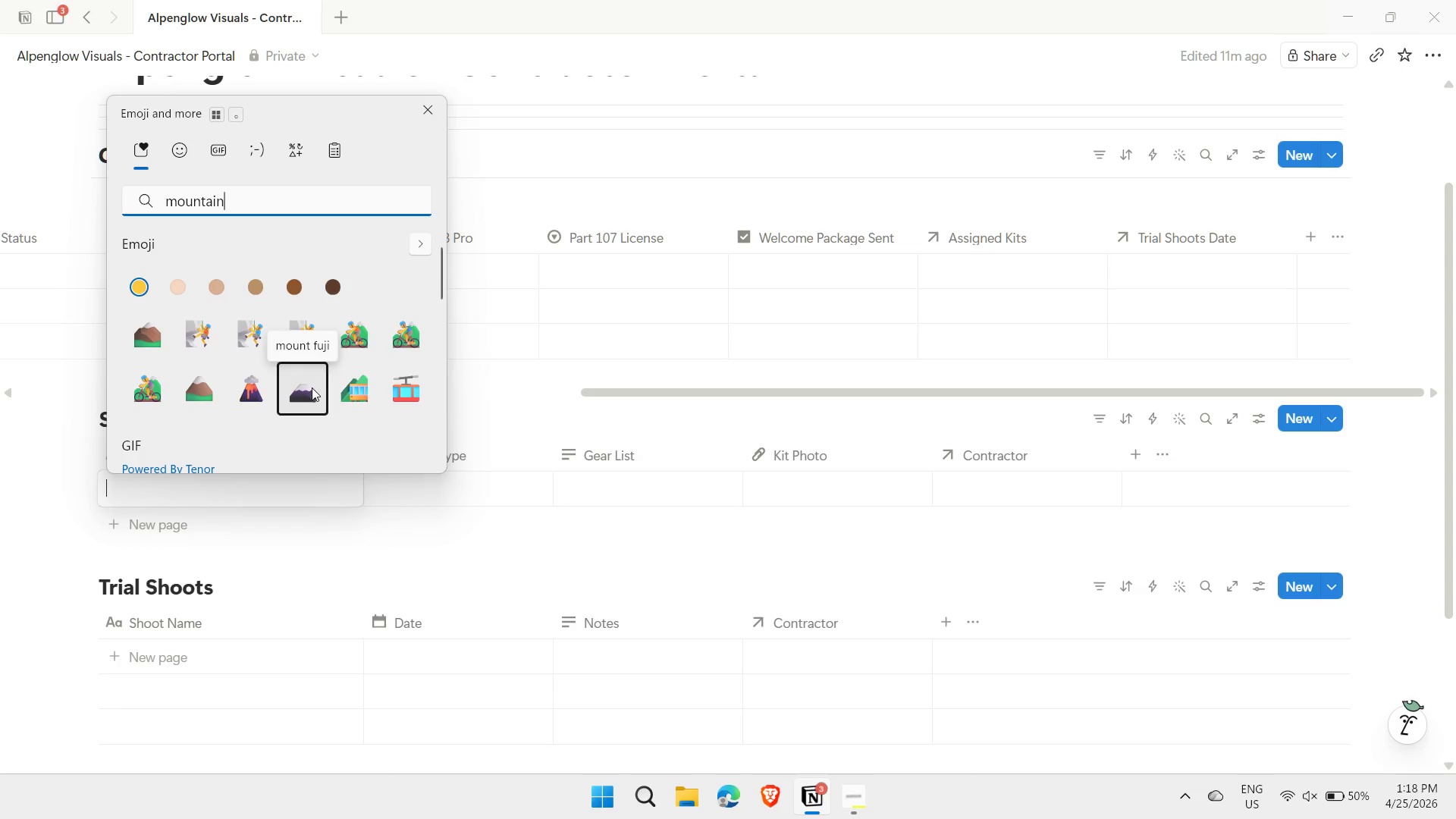 
left_click([312, 388])
 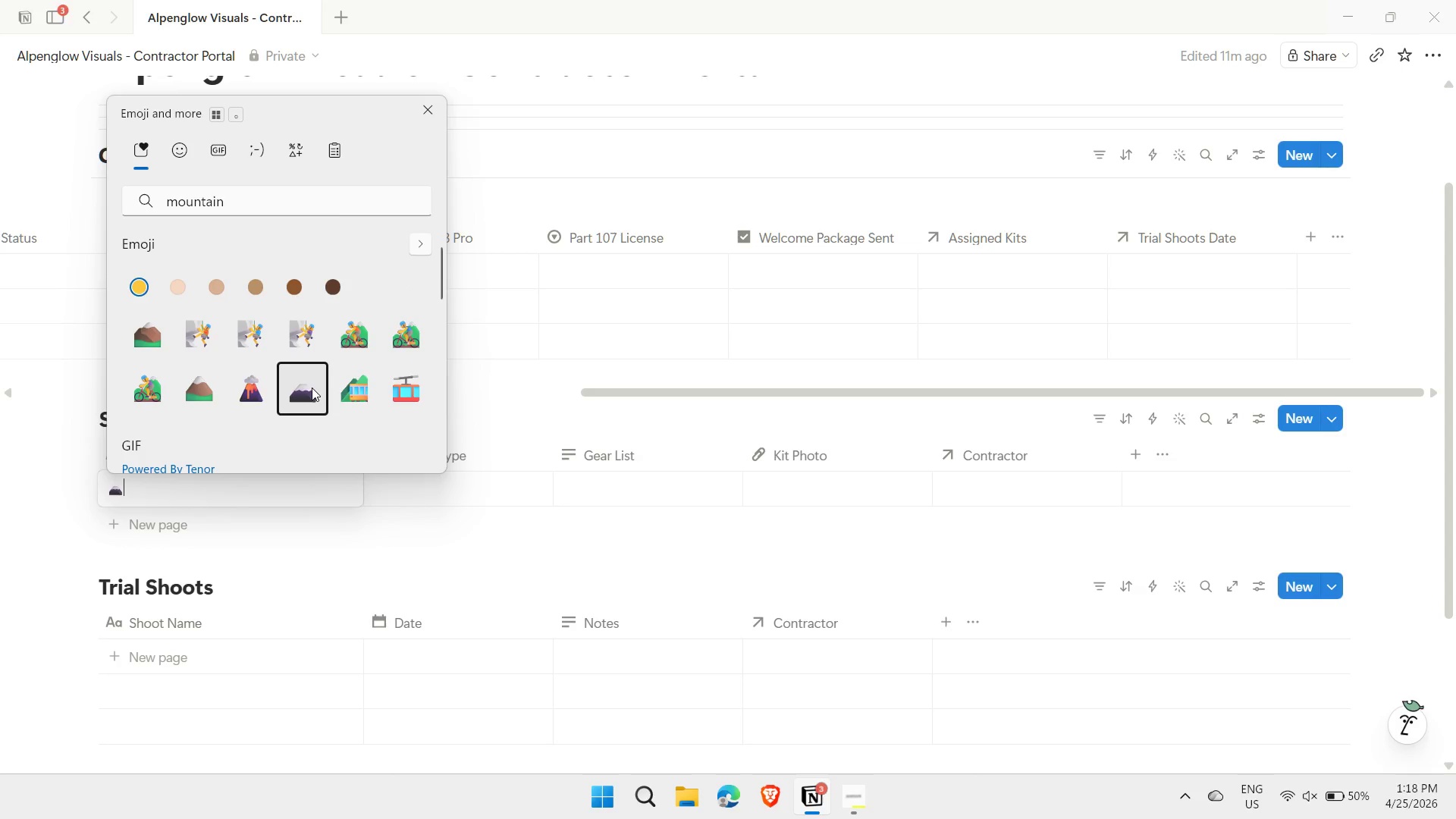 
type( Mountain Weeding)
 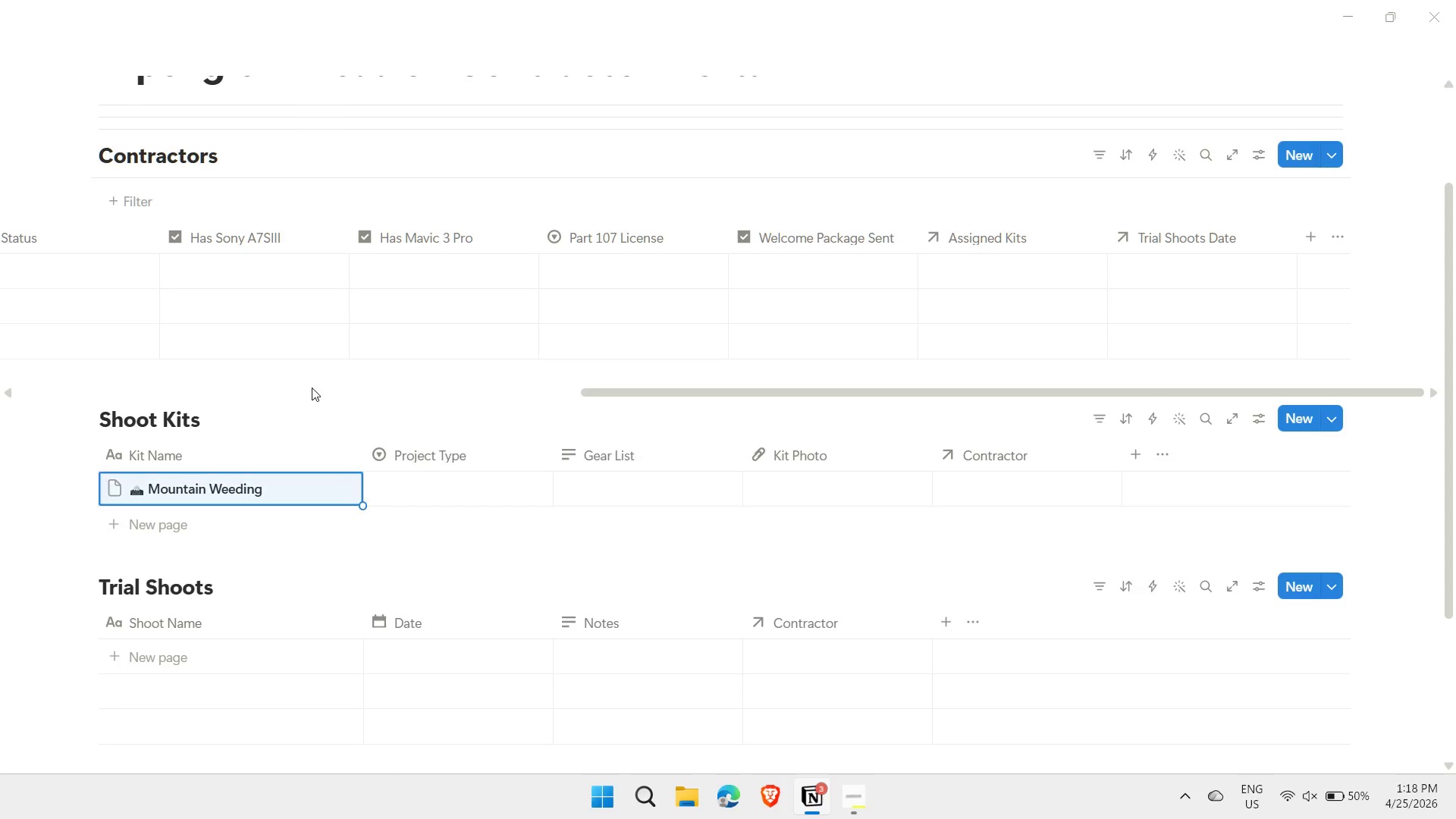 
key(Enter)
 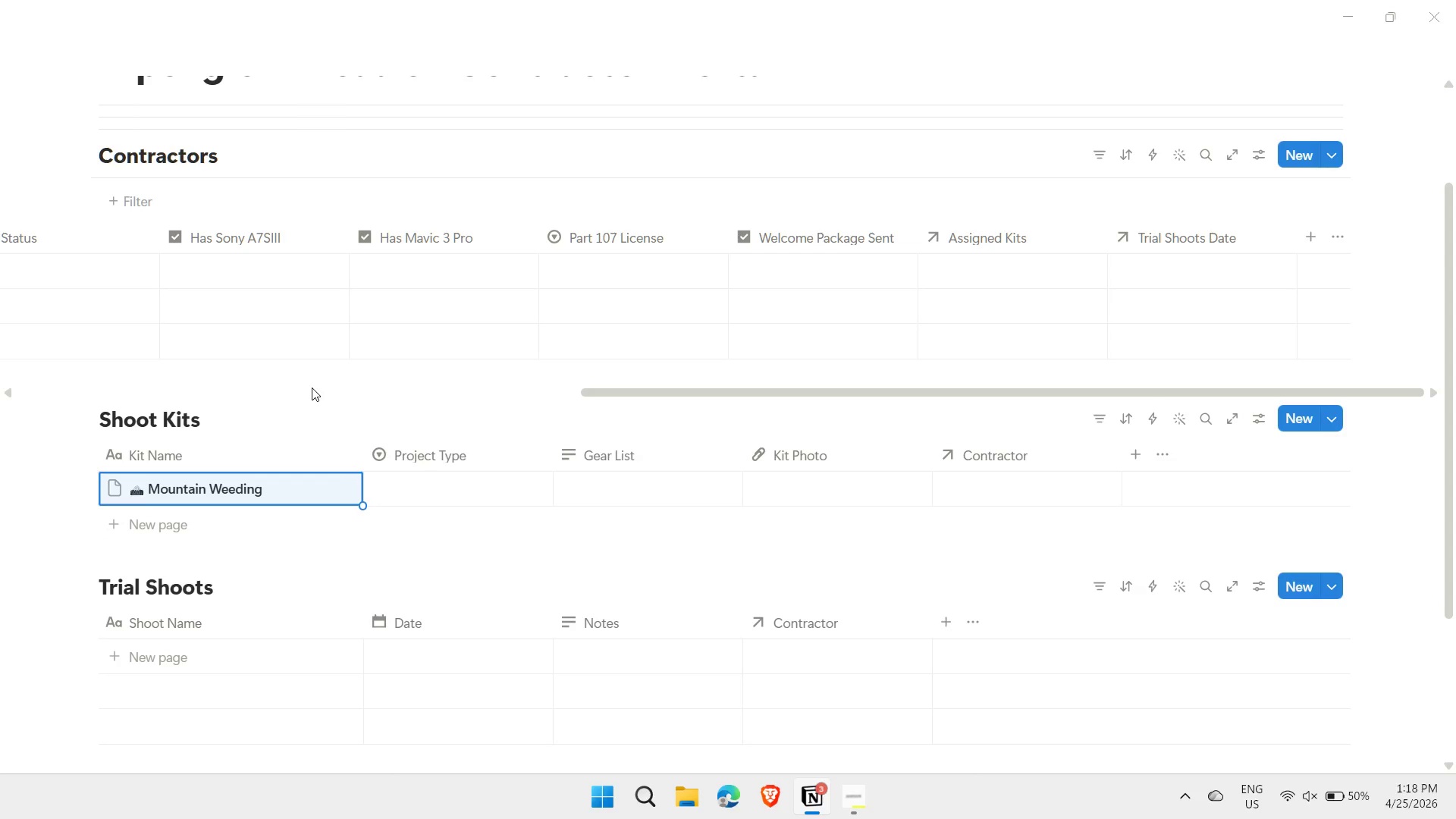 
key(Enter)
 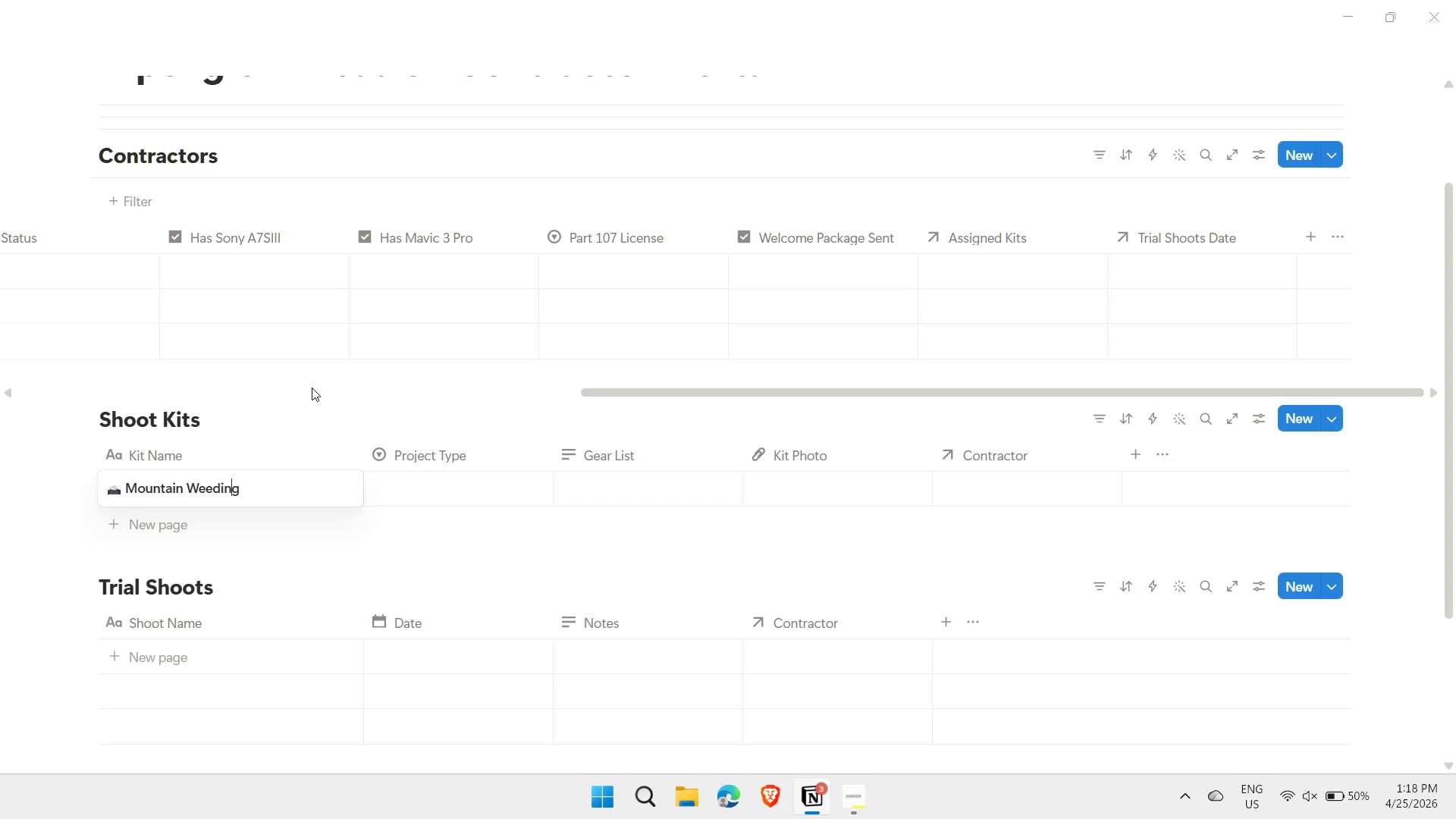 
key(ArrowLeft)
 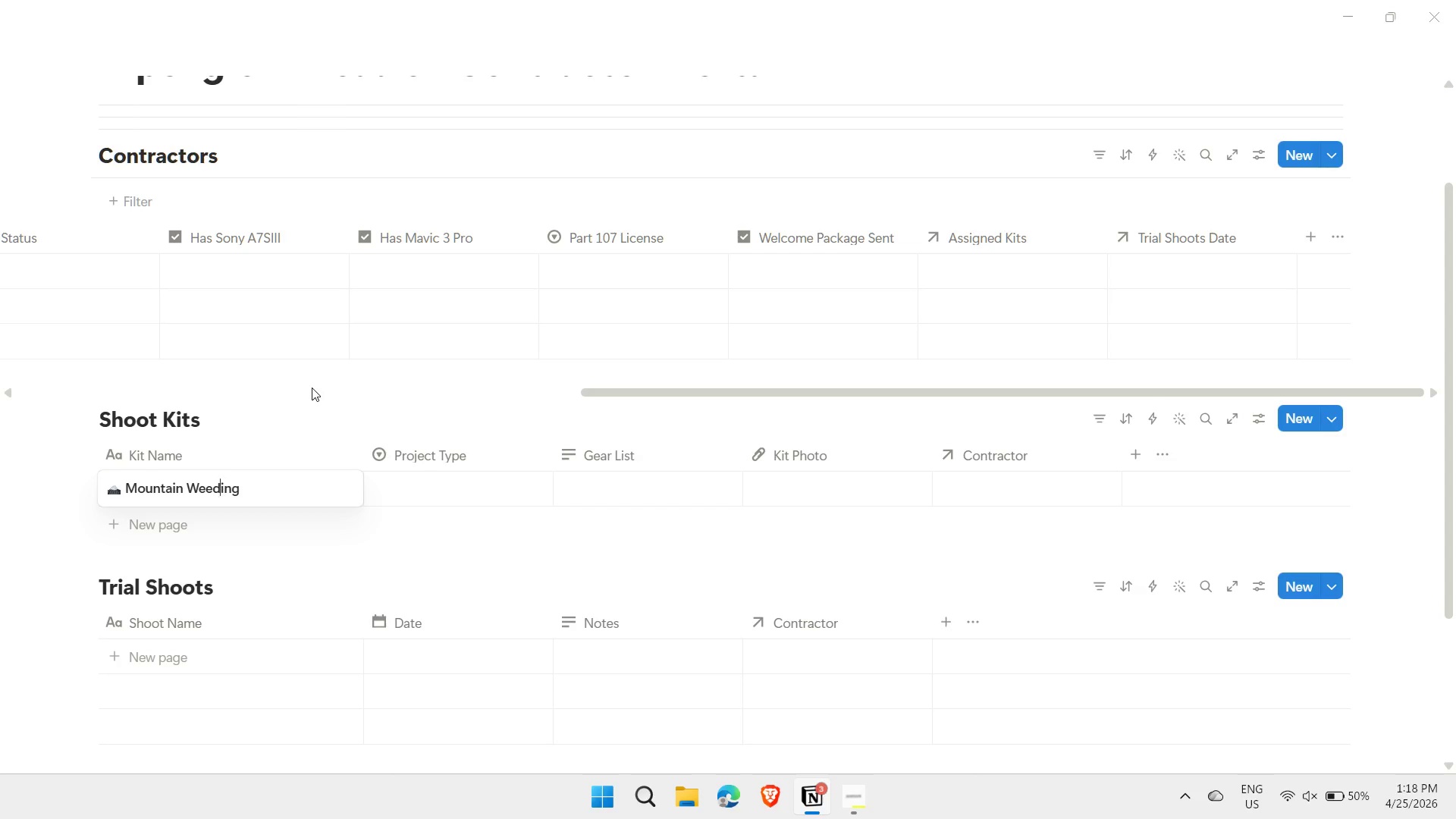 
key(ArrowLeft)
 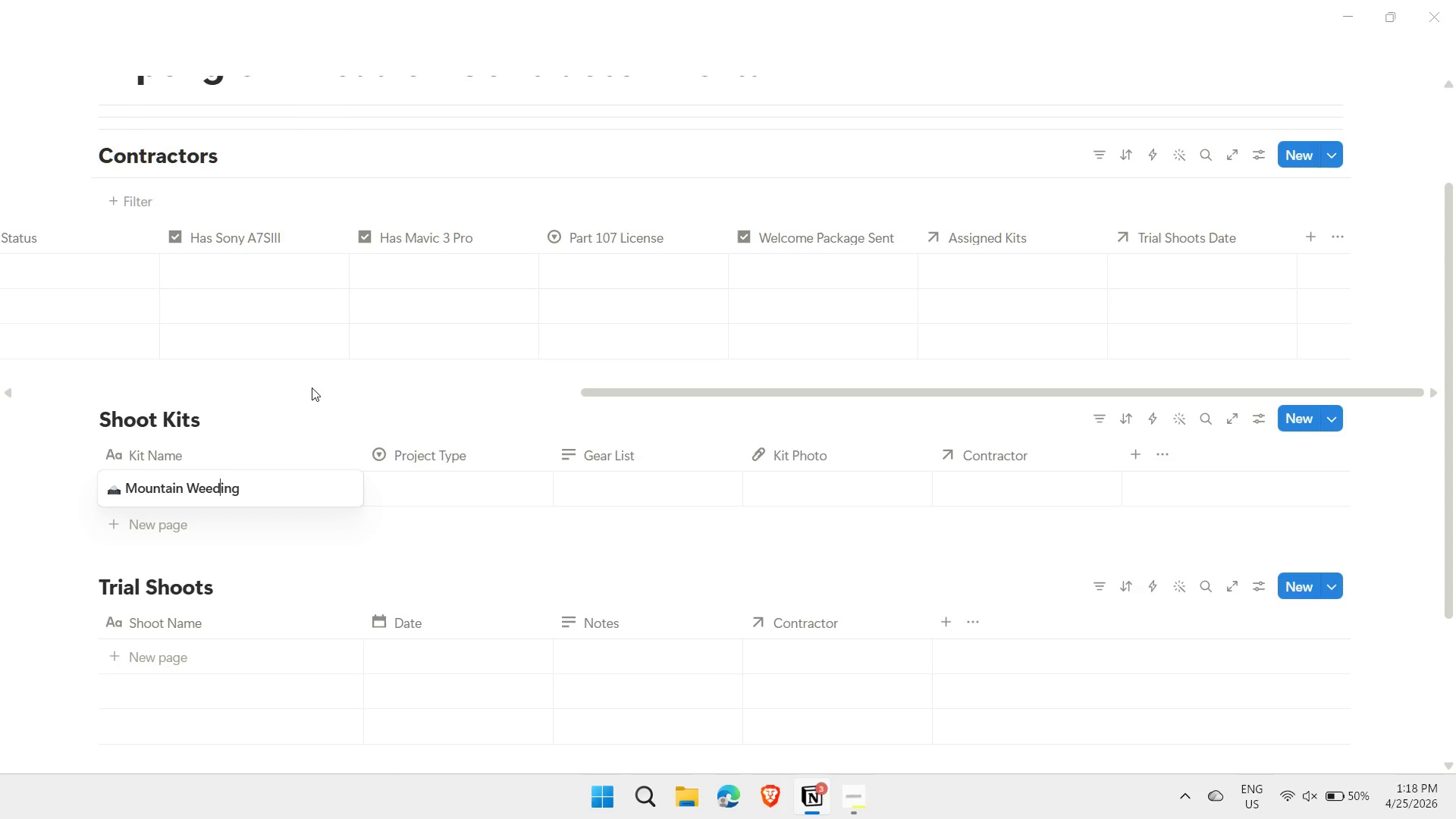 
key(ArrowLeft)
 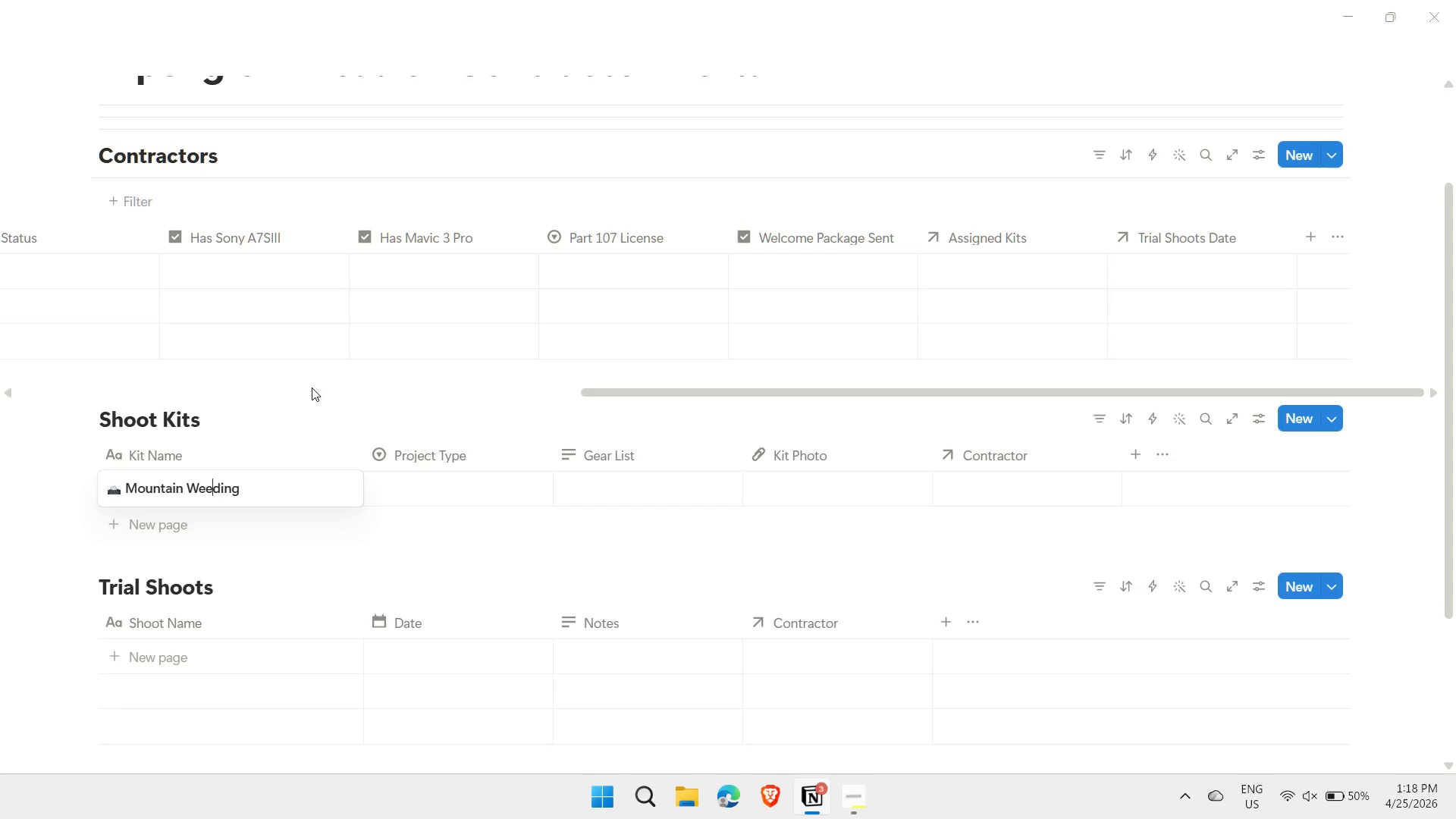 
key(ArrowLeft)
 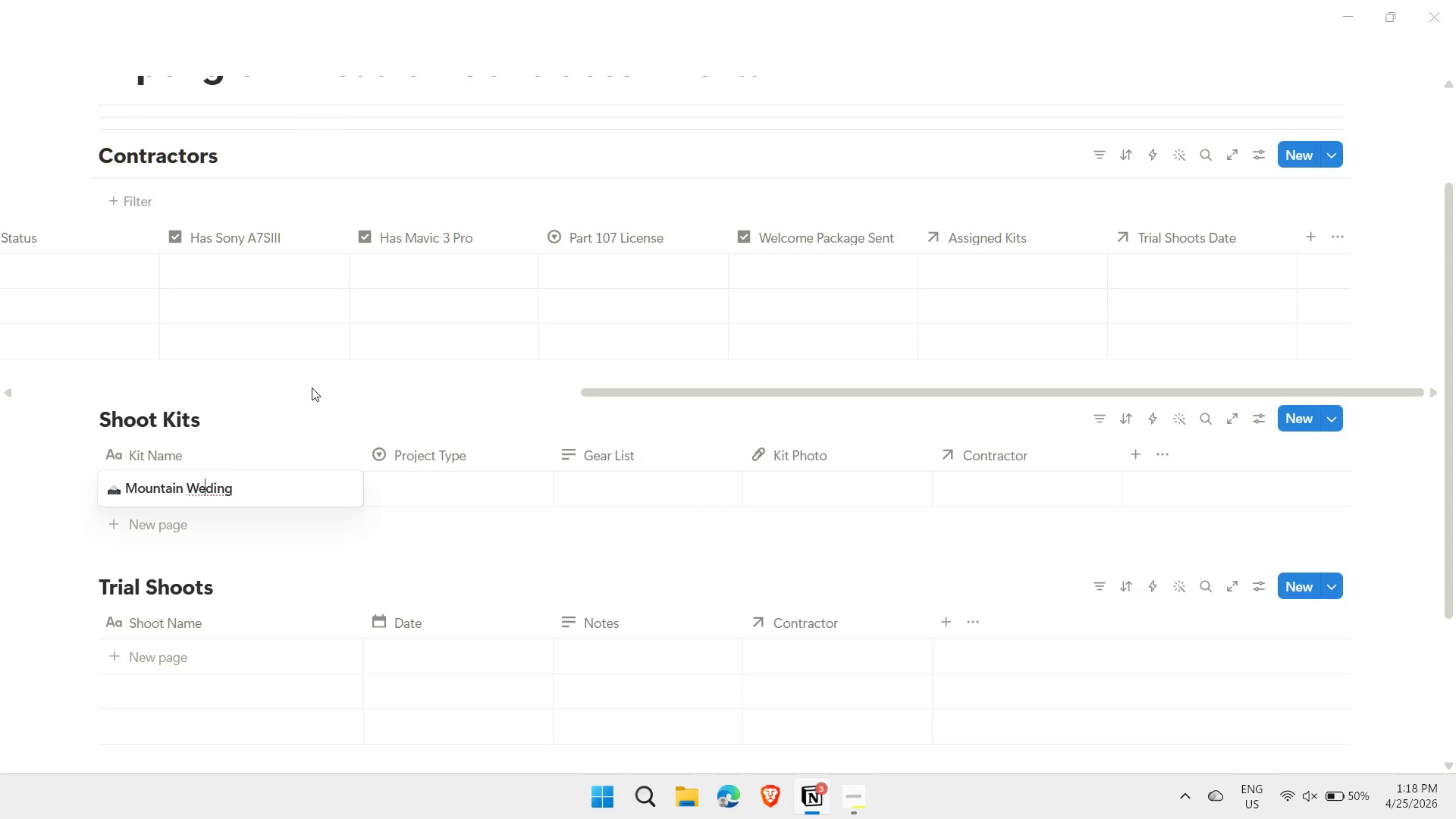 
key(Backspace)
 